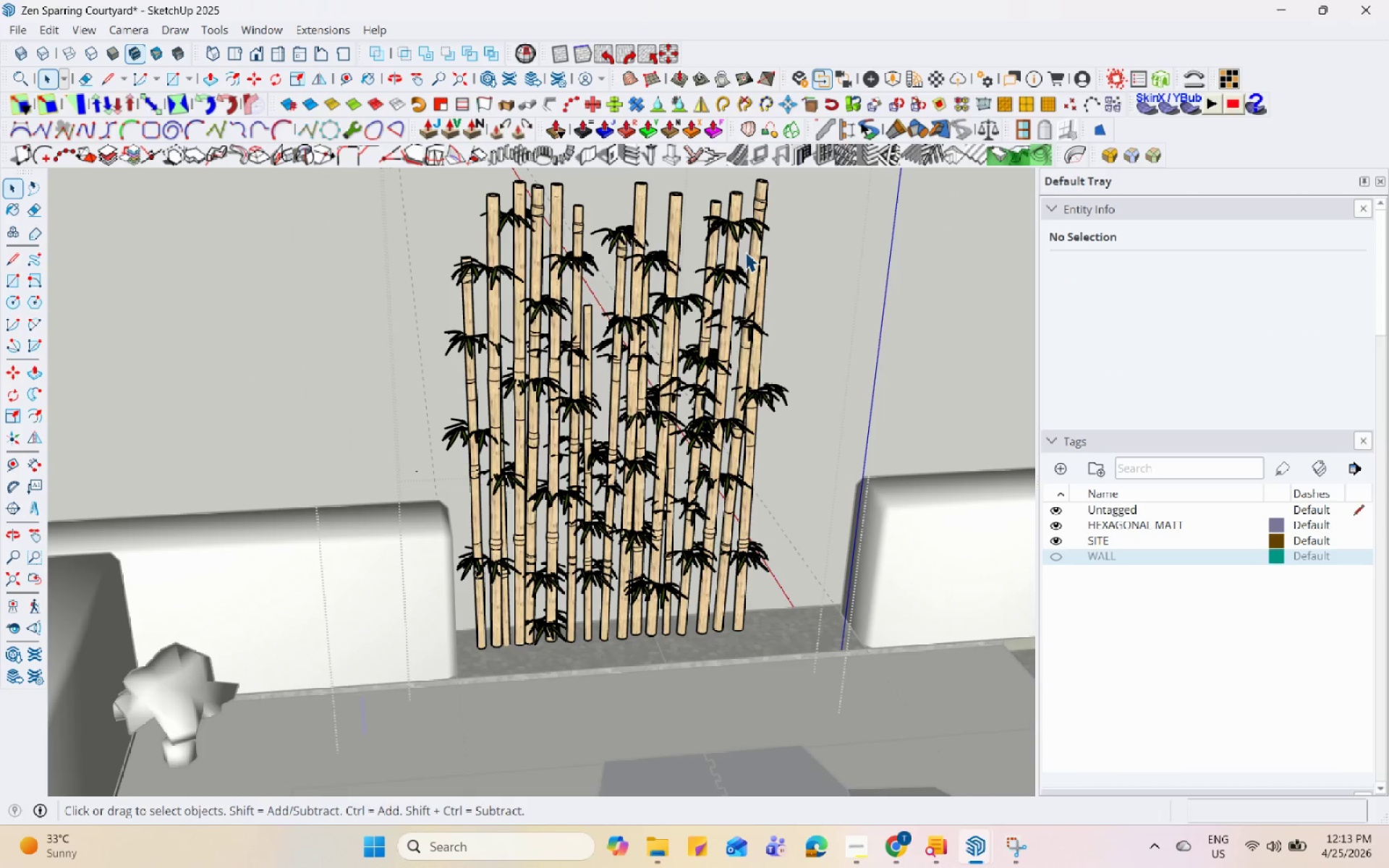 
triple_click([745, 252])
 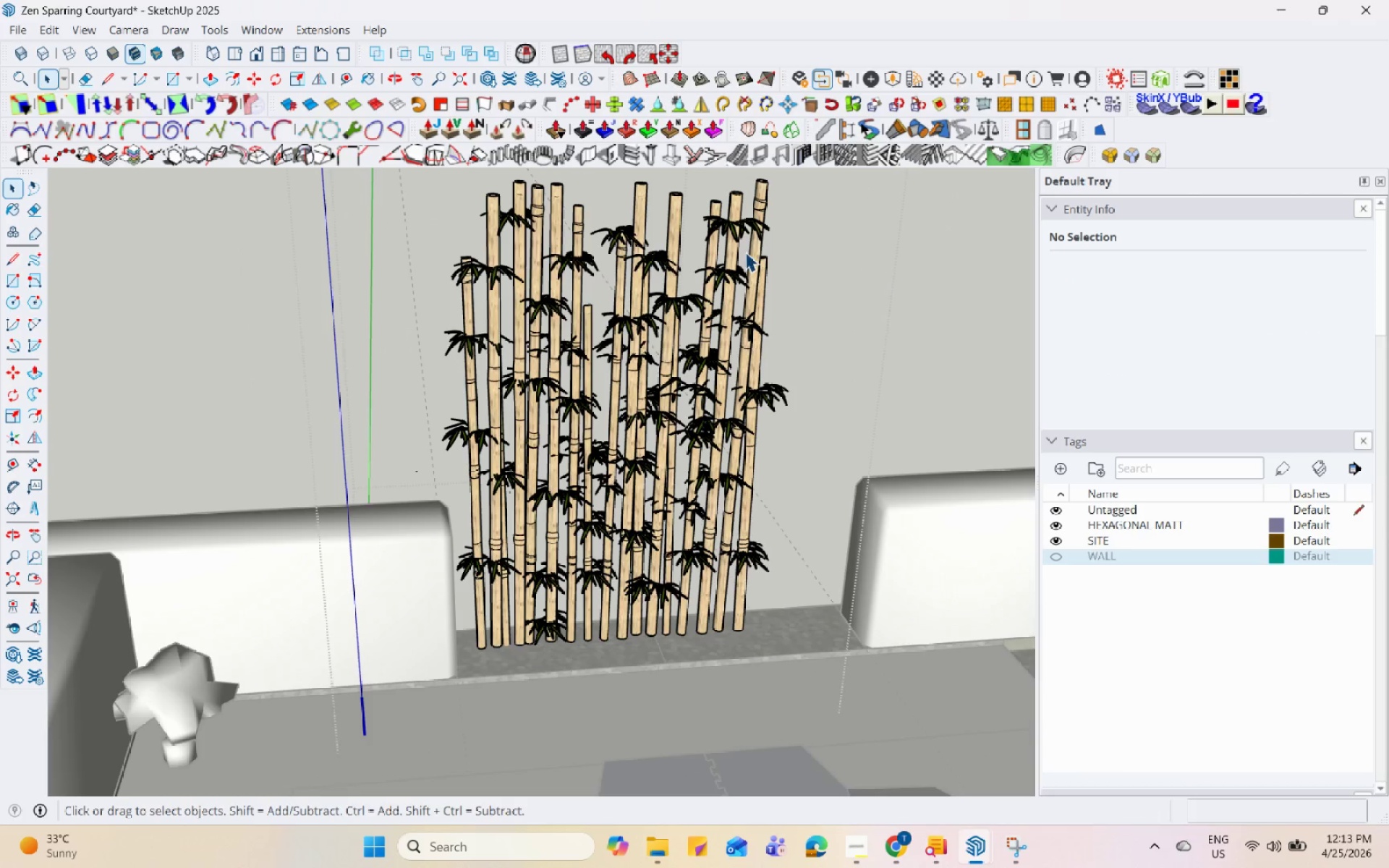 
left_click_drag(start_coordinate=[747, 251], to_coordinate=[752, 247])
 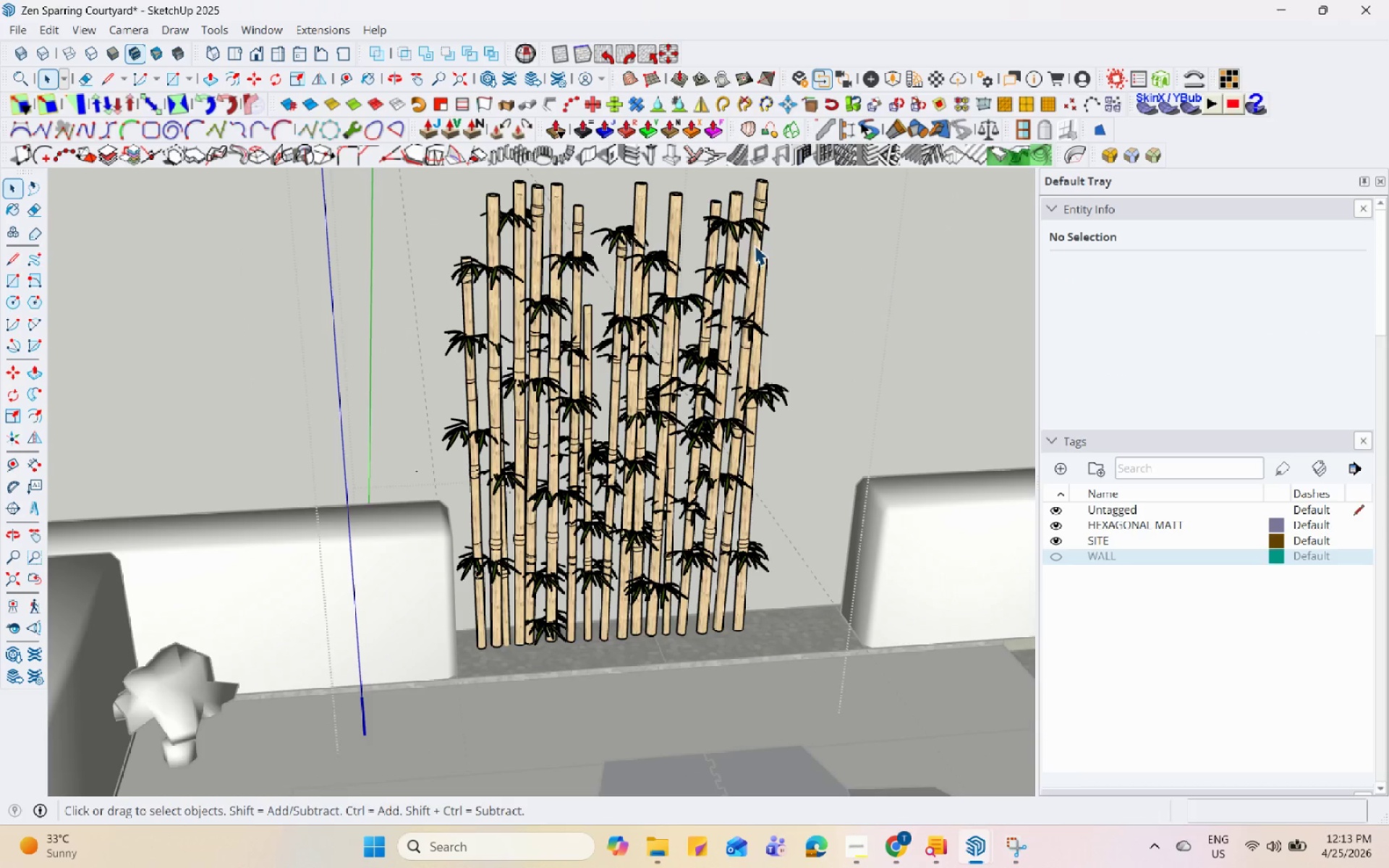 
triple_click([755, 245])
 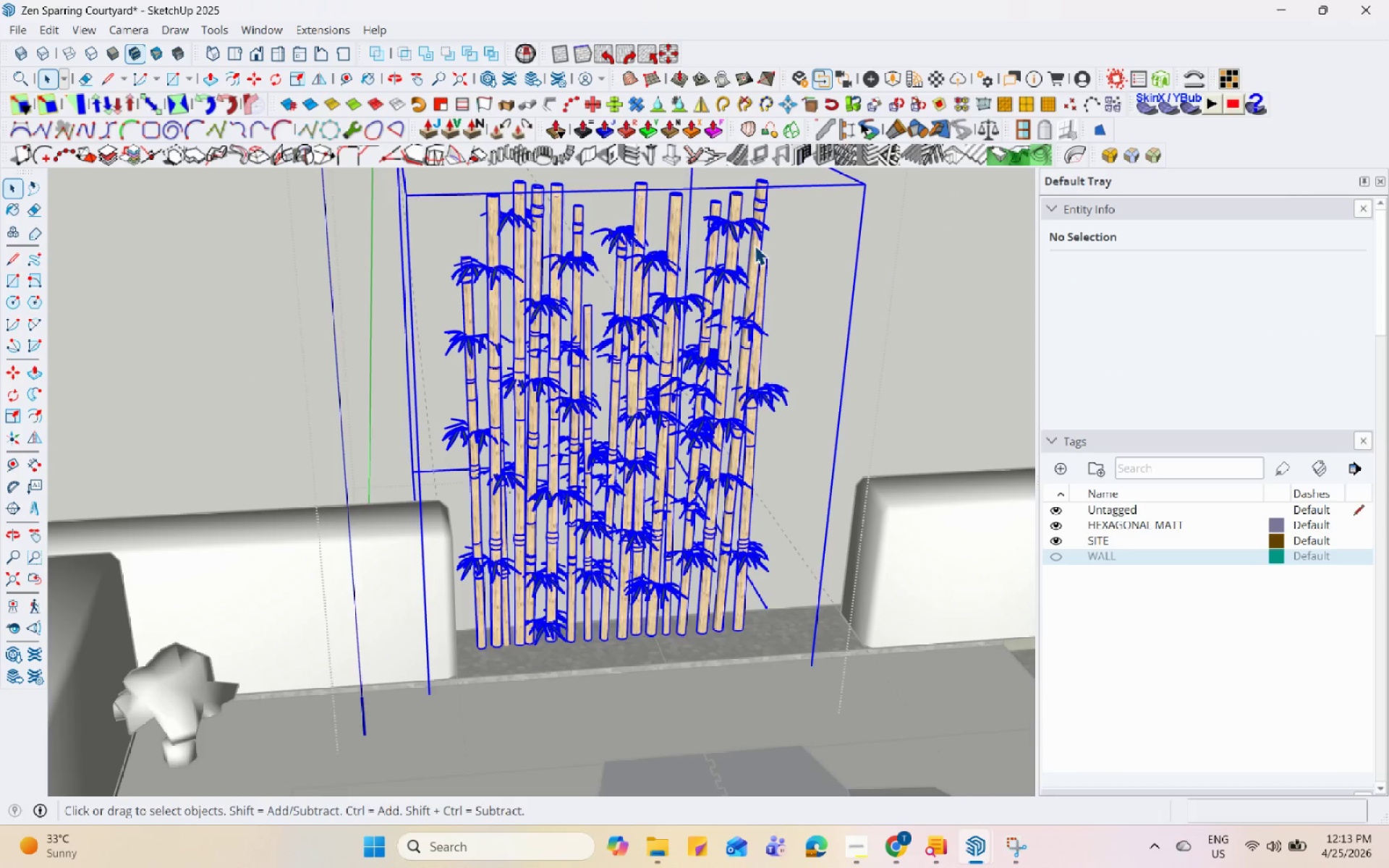 
triple_click([755, 245])
 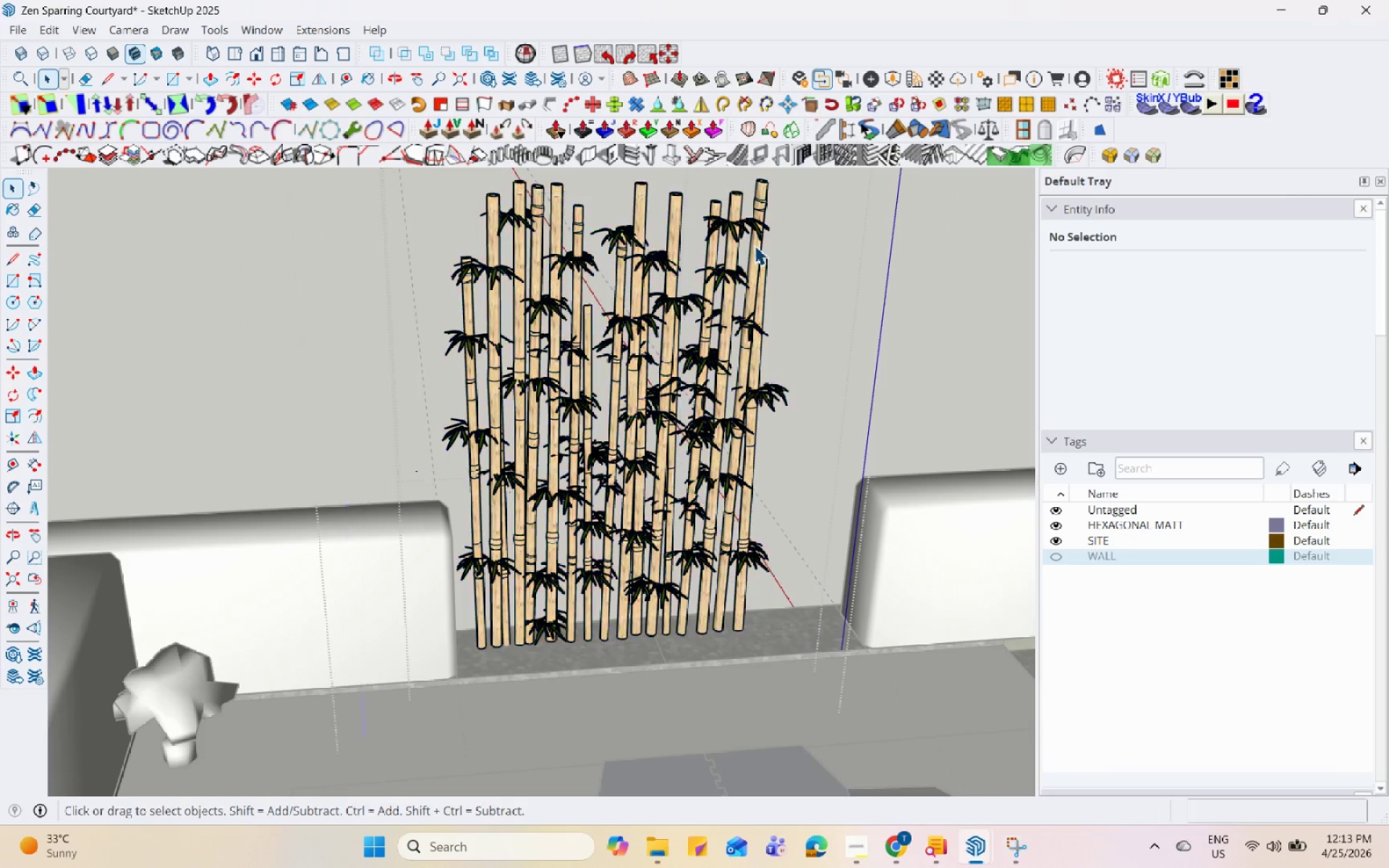 
triple_click([755, 245])
 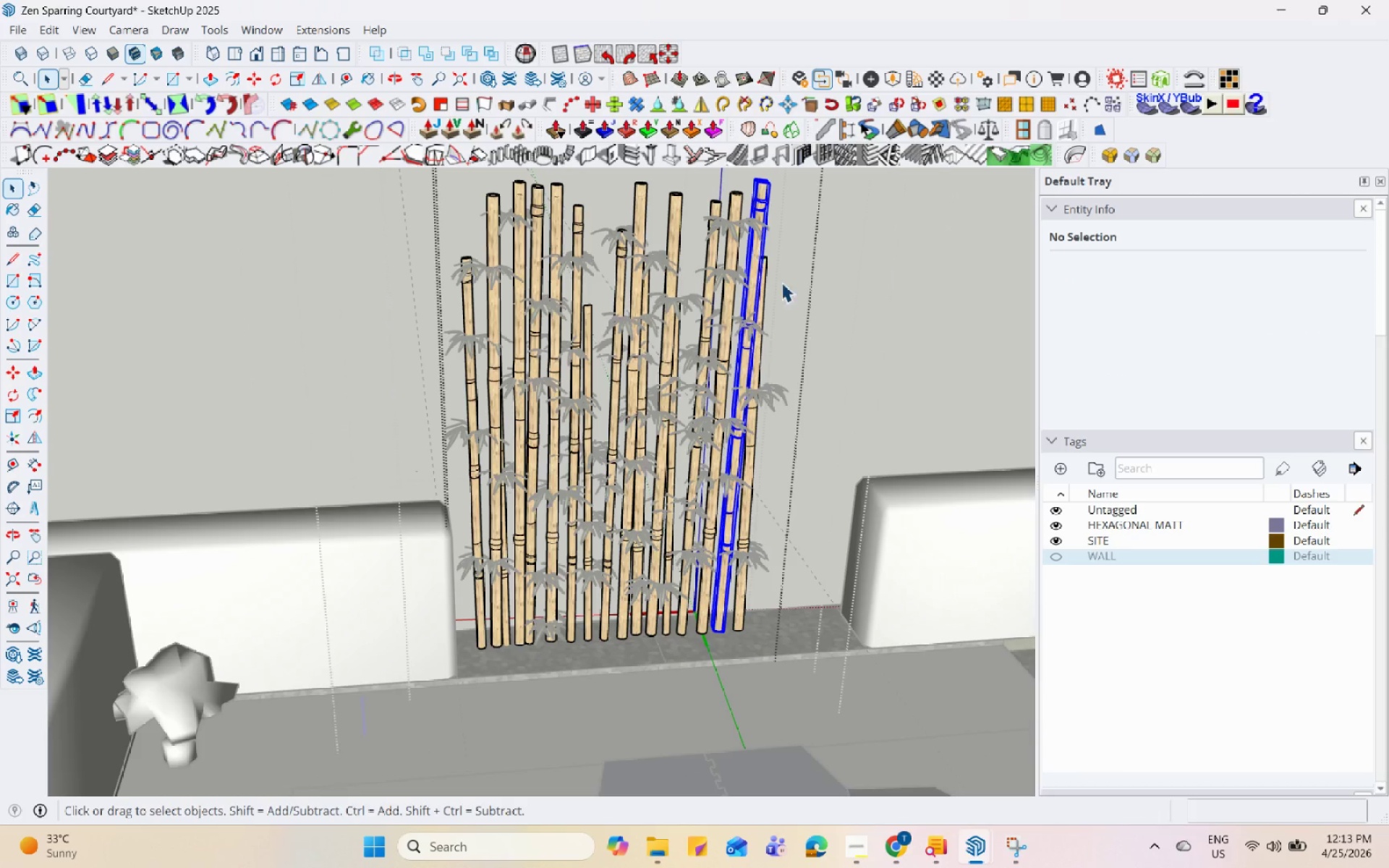 
left_click_drag(start_coordinate=[856, 365], to_coordinate=[681, 183])
 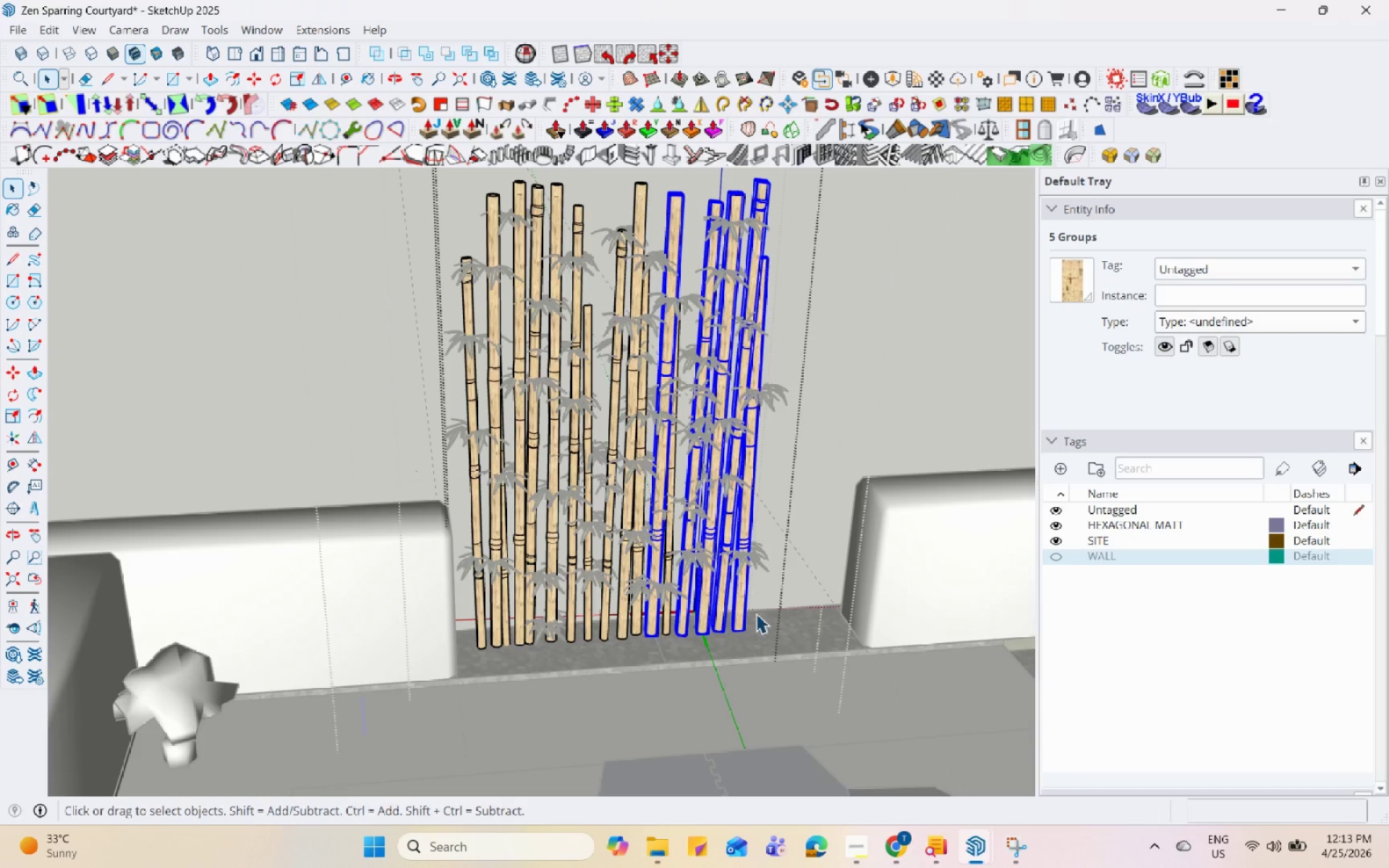 
scroll: coordinate [756, 613], scroll_direction: up, amount: 3.0
 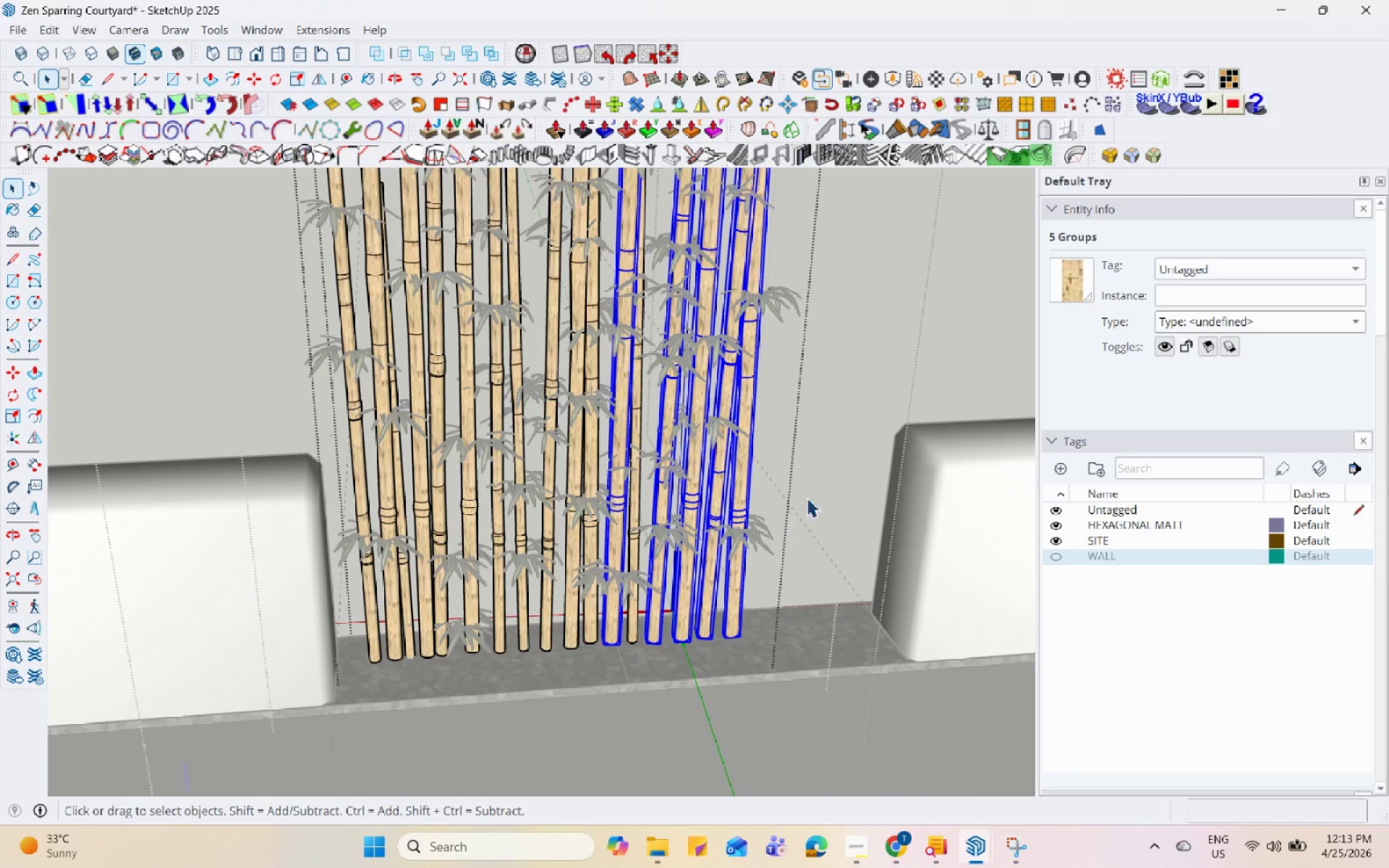 
left_click_drag(start_coordinate=[810, 443], to_coordinate=[655, 233])
 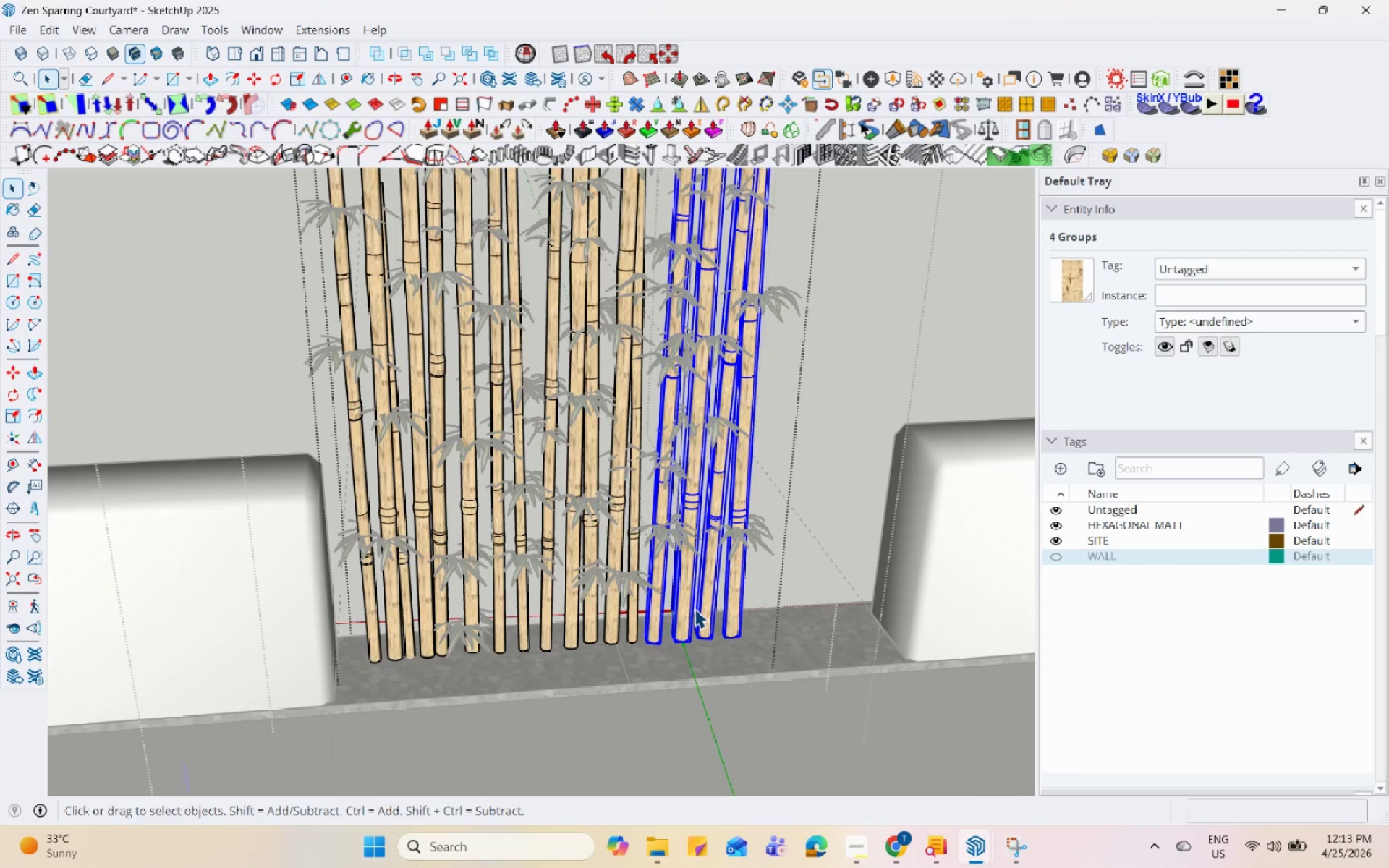 
key(M)
 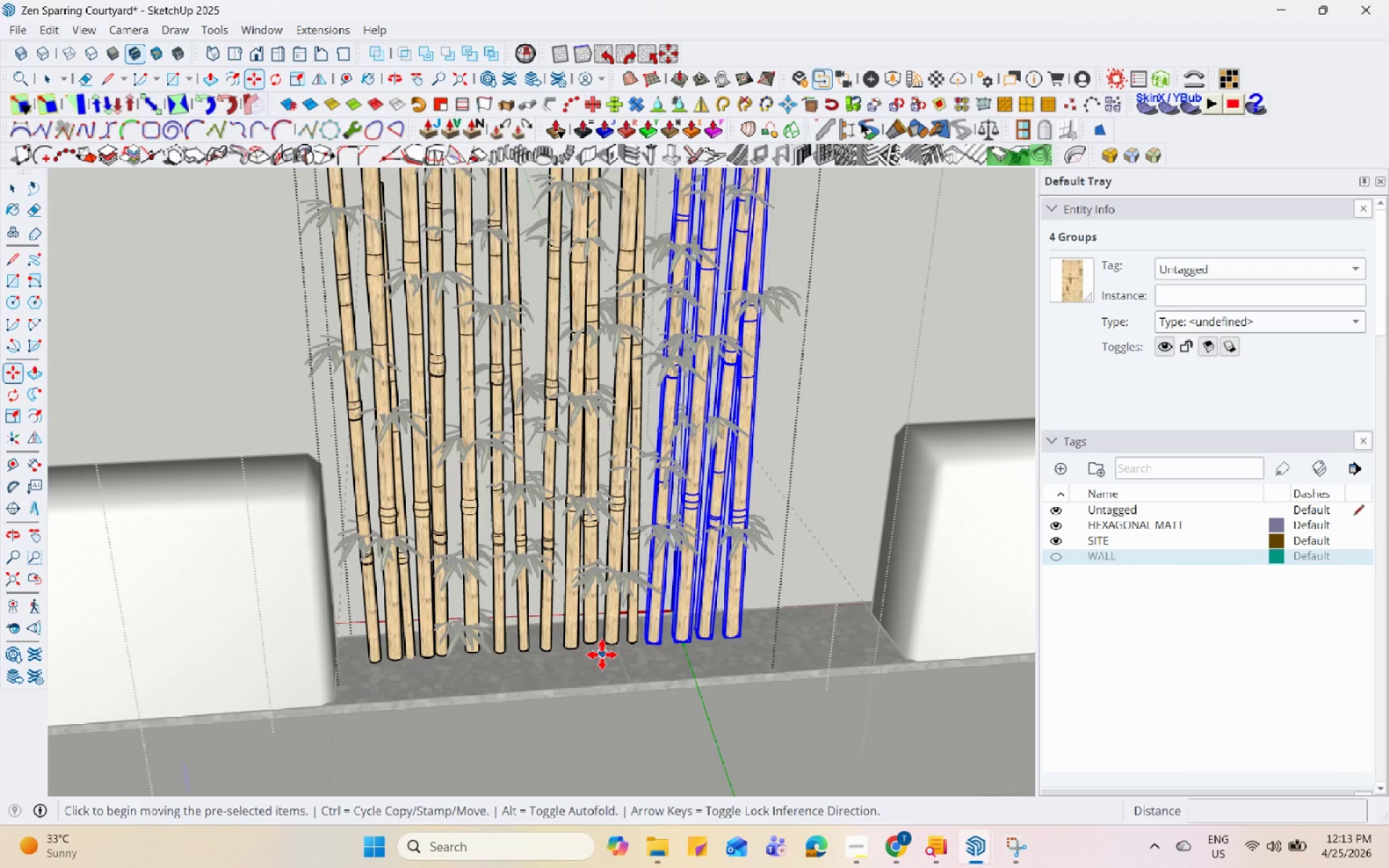 
key(Control+ControlLeft)
 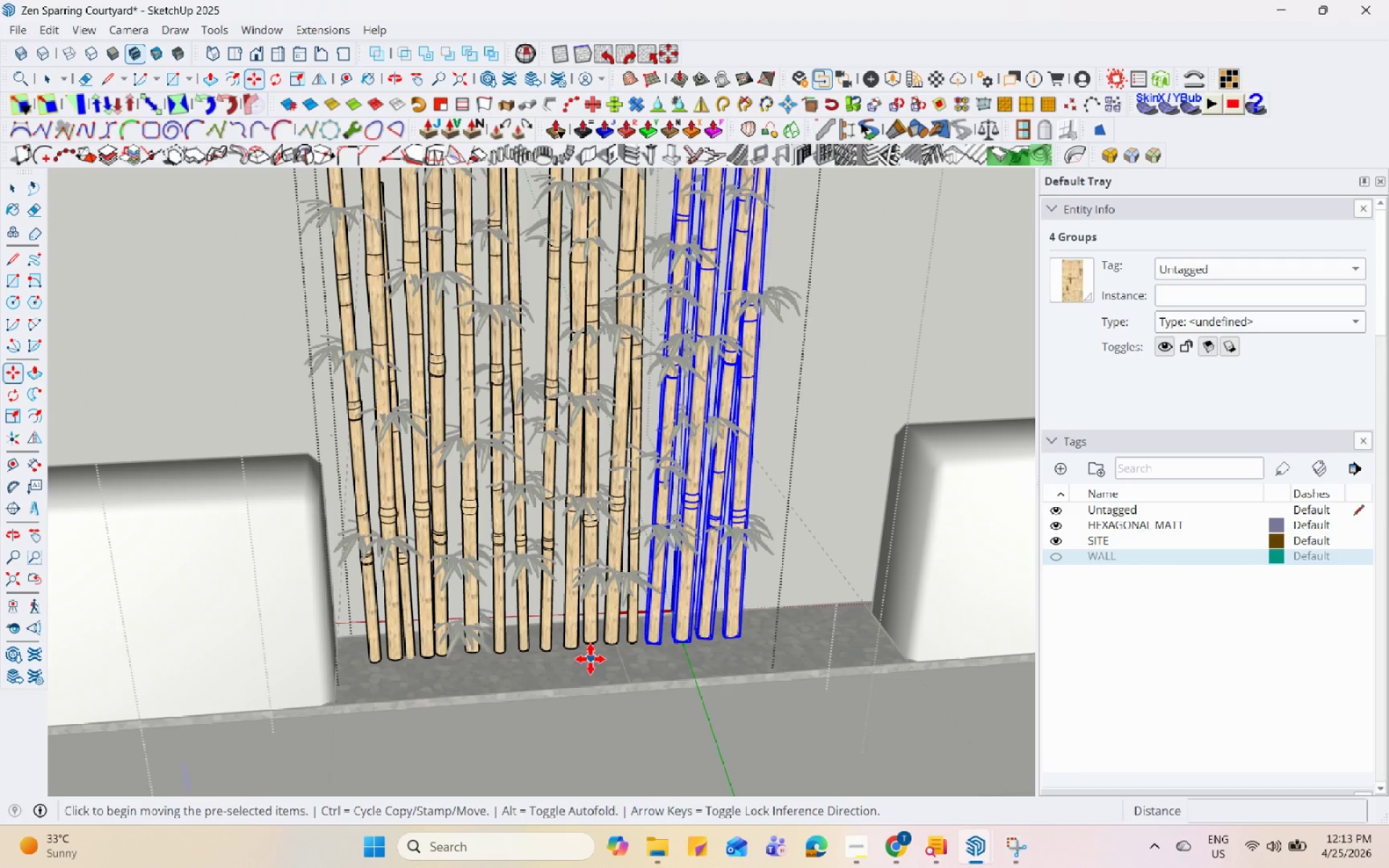 
left_click([590, 659])
 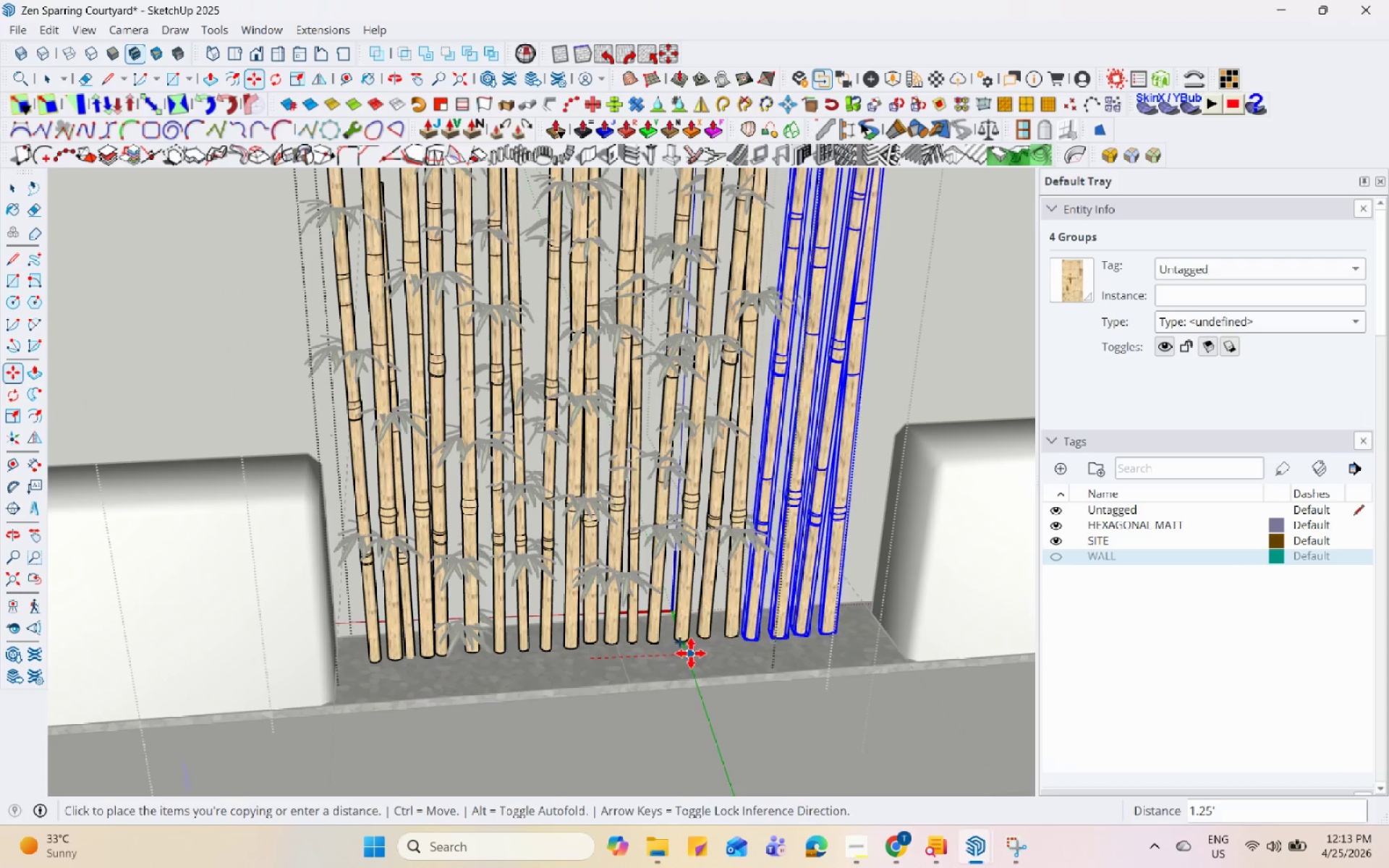 
left_click([699, 655])
 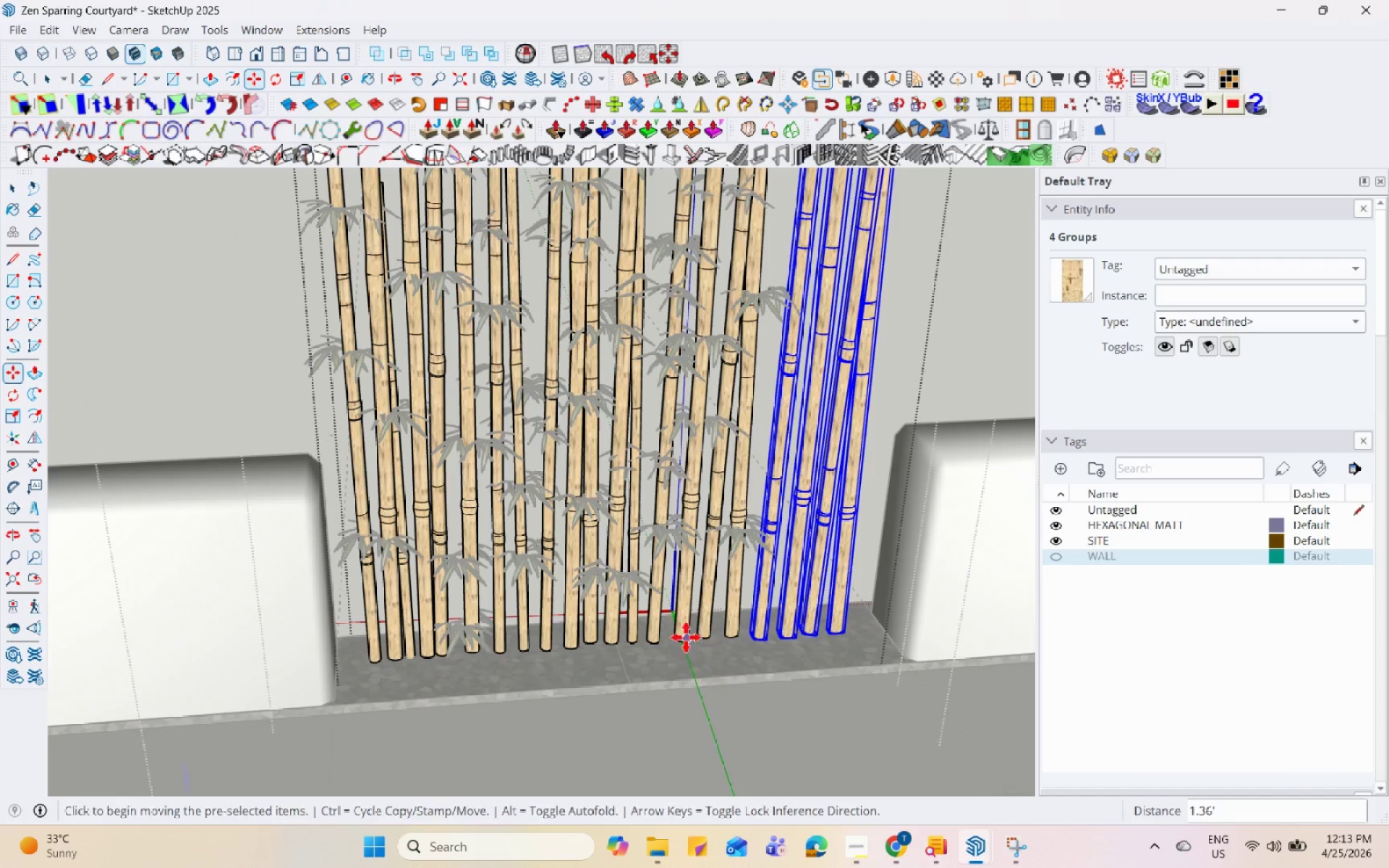 
key(Space)
 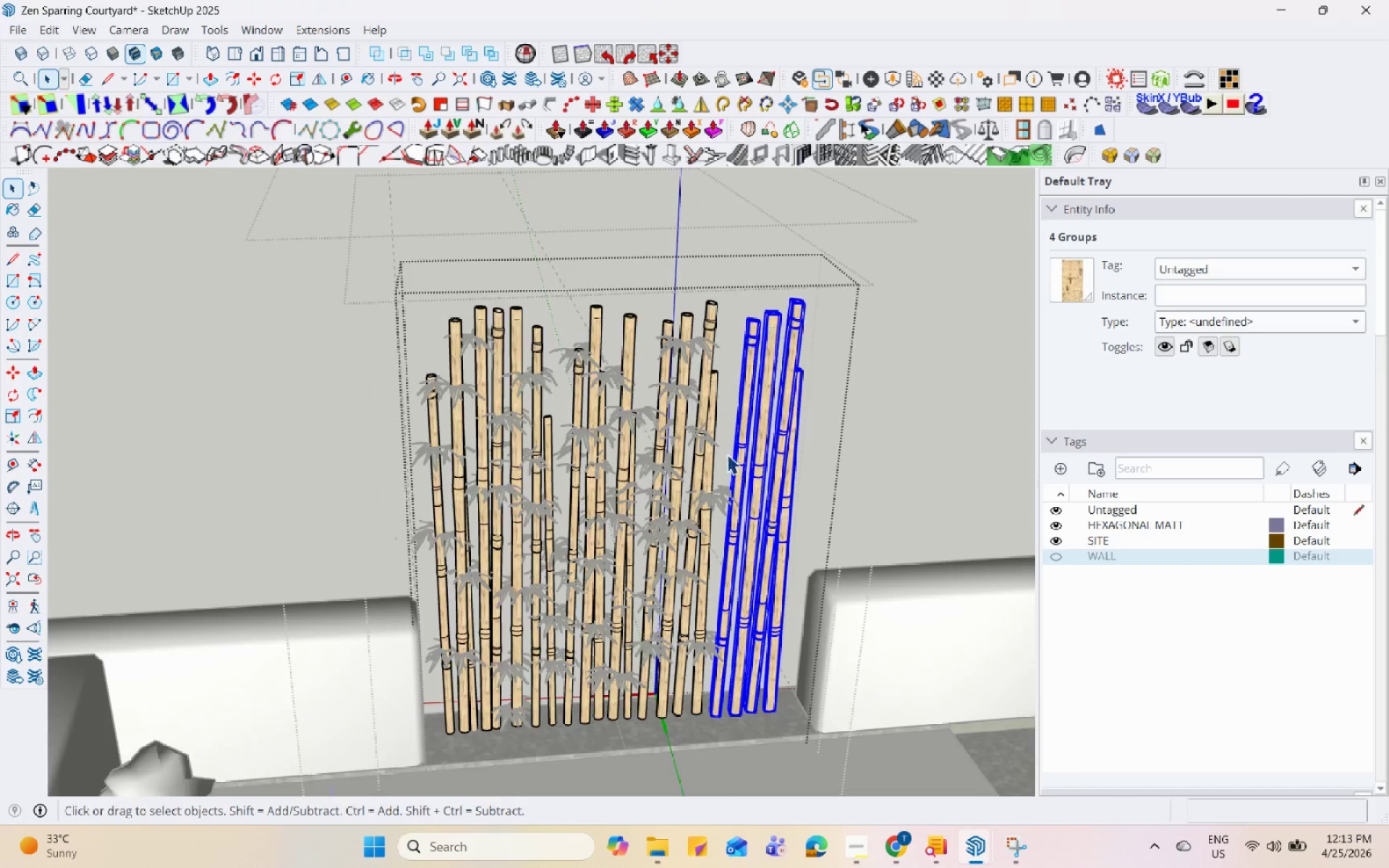 
key(Escape)
 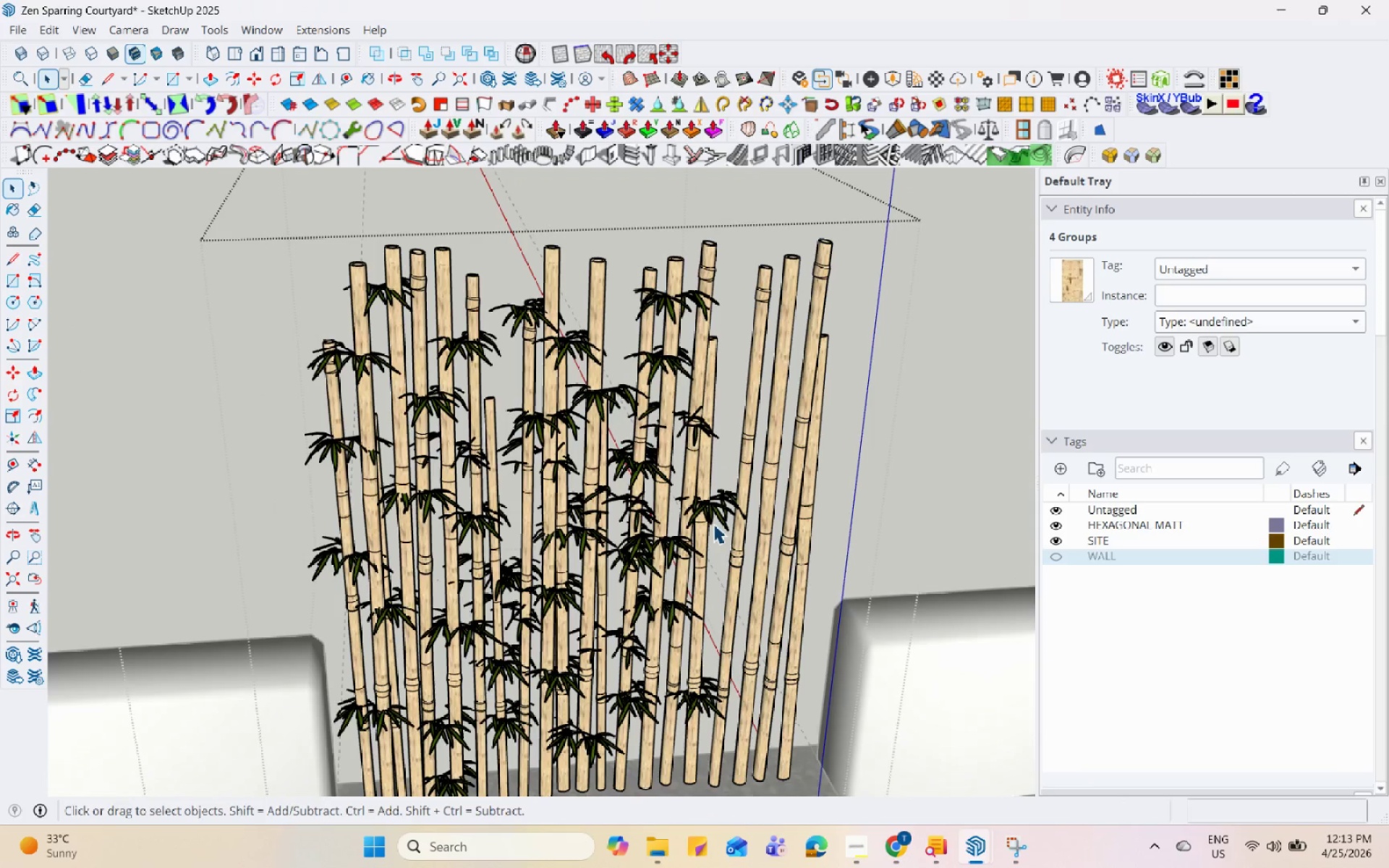 
left_click([713, 512])
 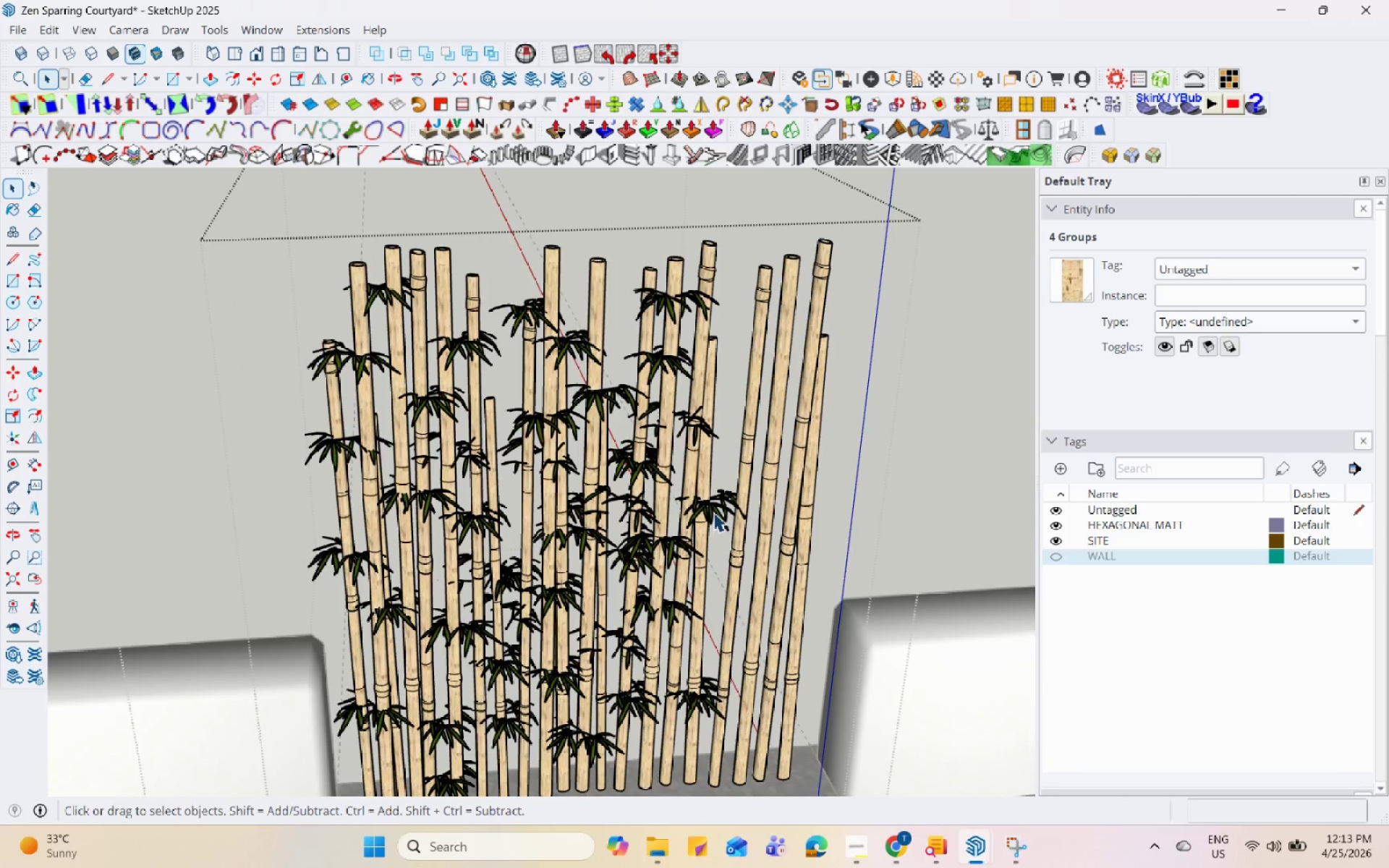 
scroll: coordinate [719, 471], scroll_direction: up, amount: 1.0
 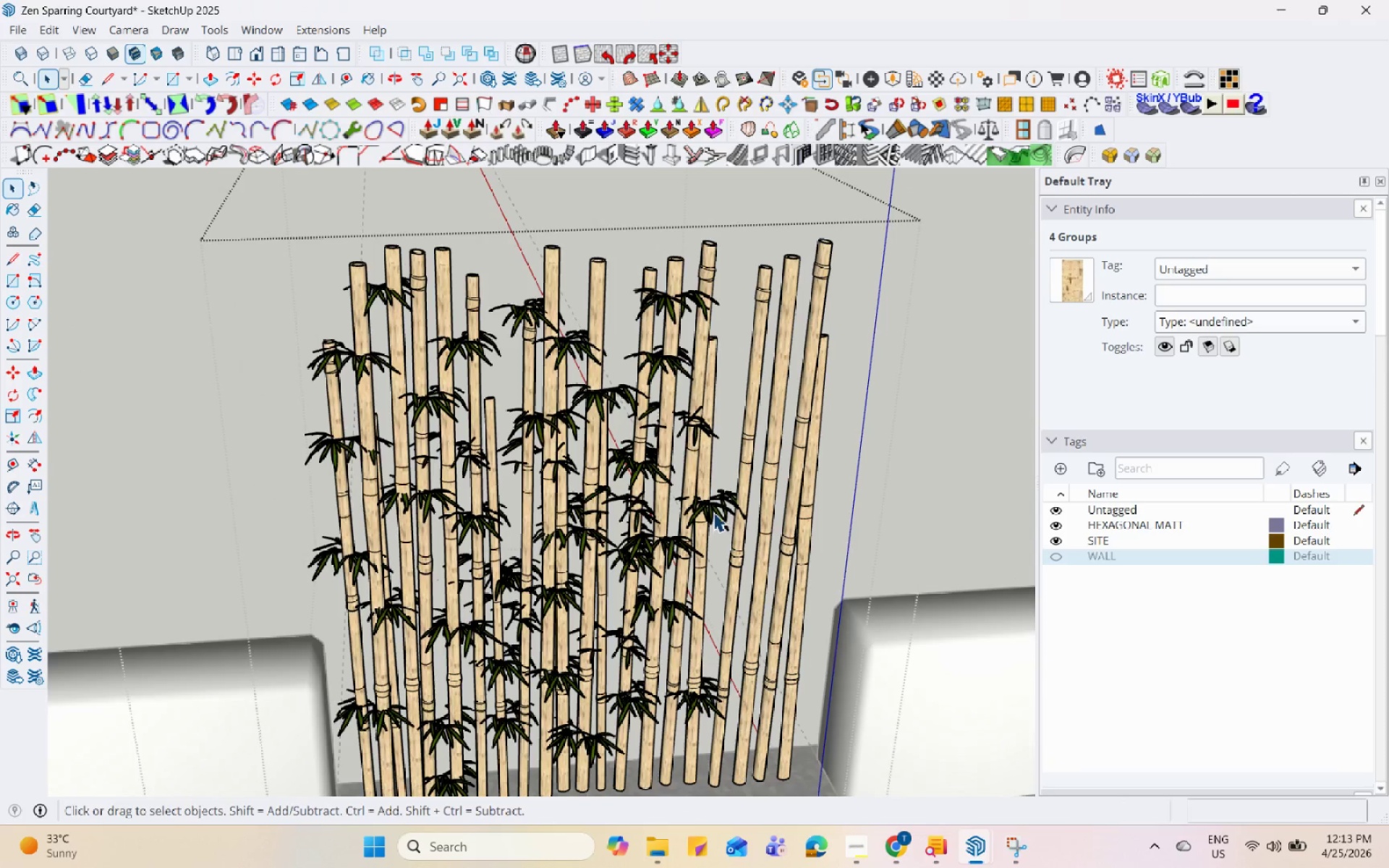 
double_click([713, 511])
 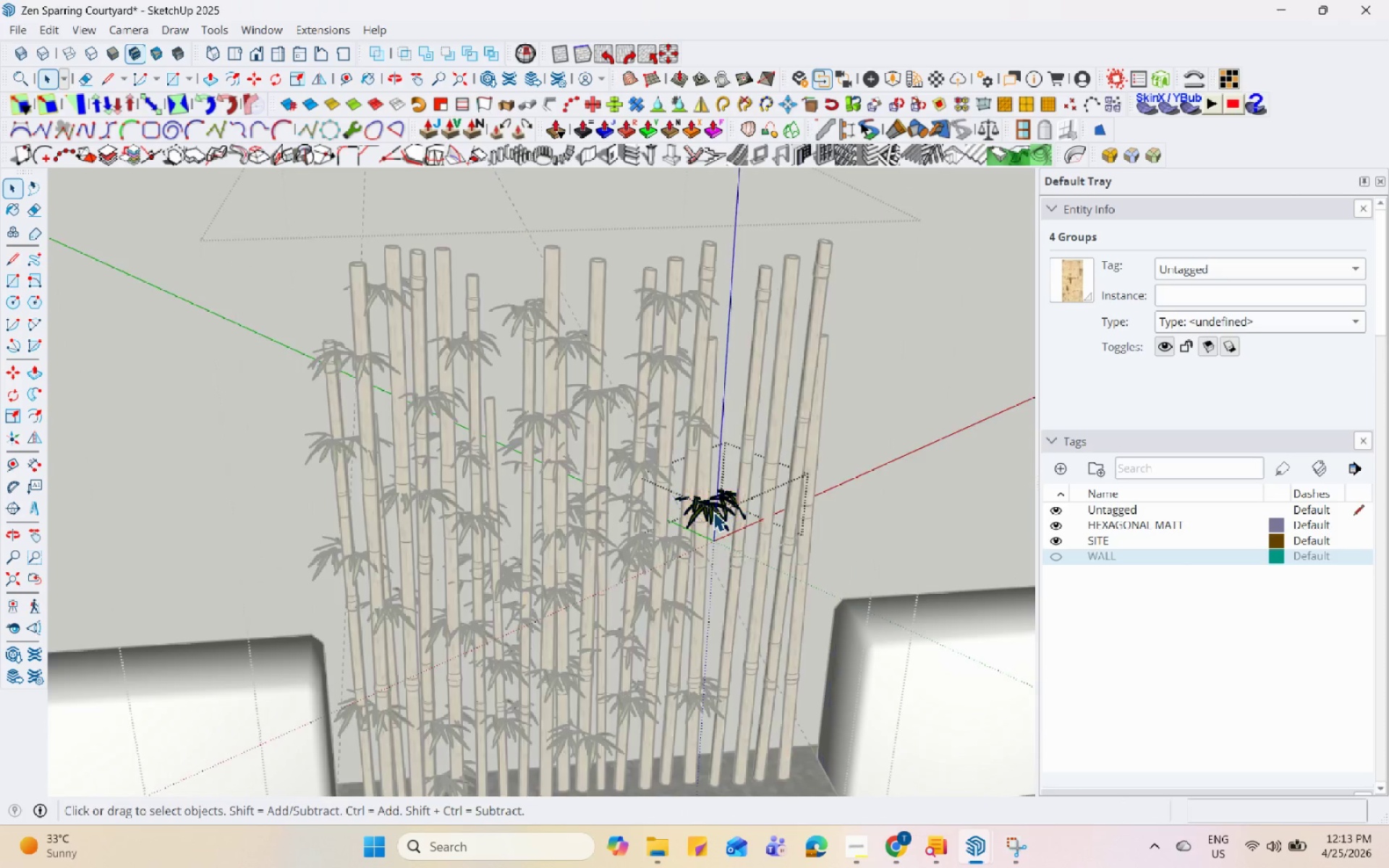 
triple_click([713, 511])
 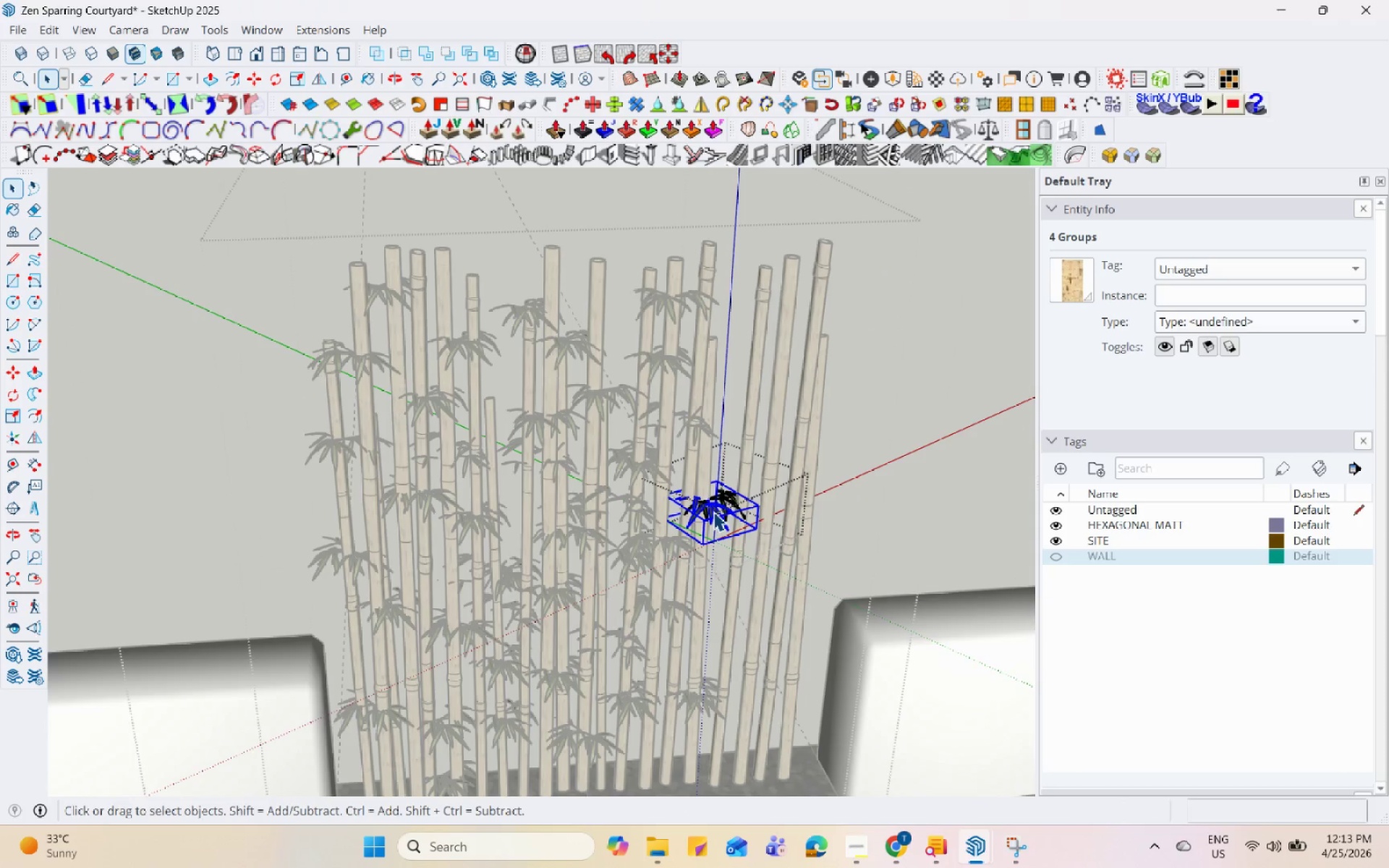 
key(Escape)
 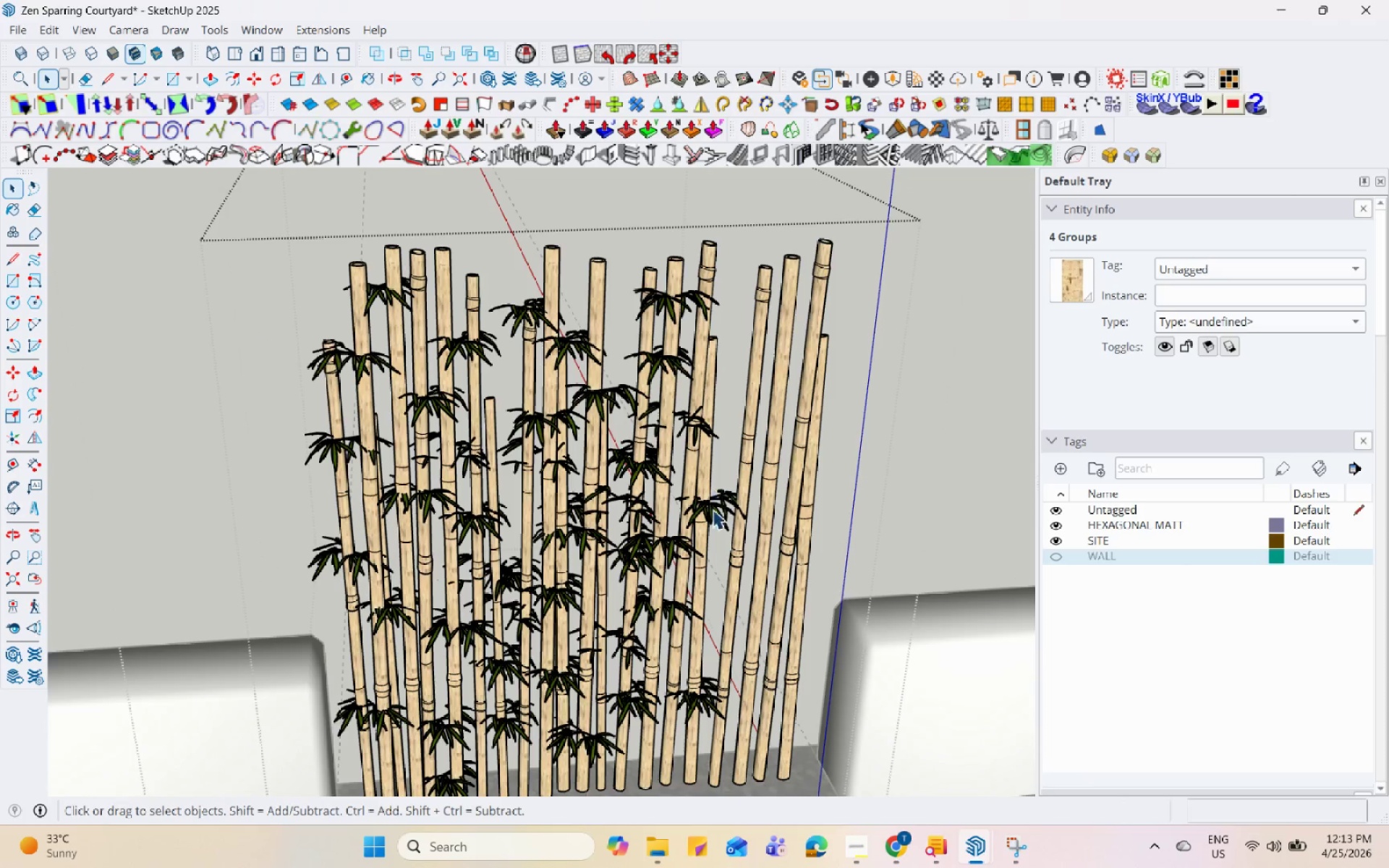 
left_click([713, 509])
 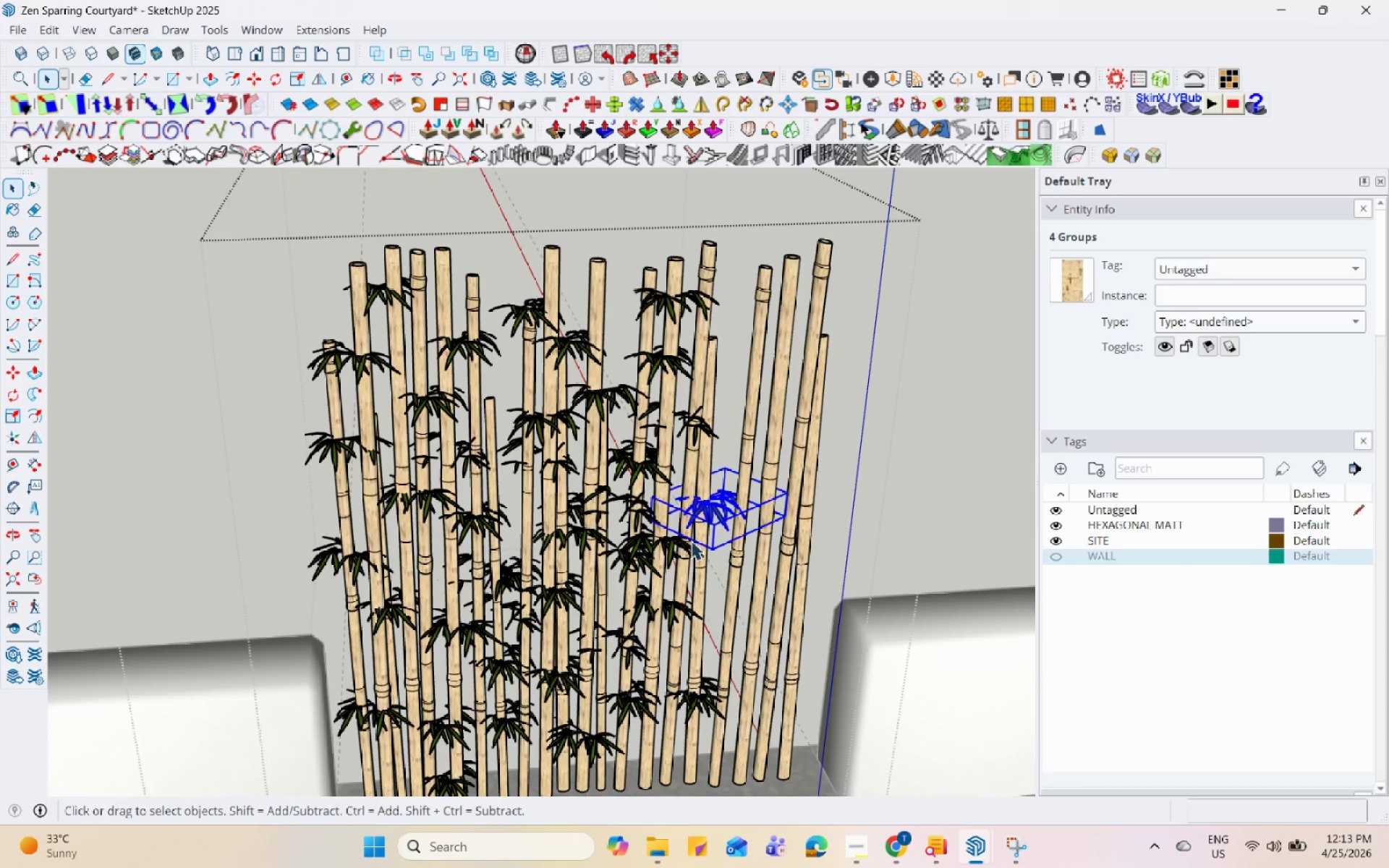 
hold_key(key=ControlLeft, duration=11.25)
double_click([676, 555])
 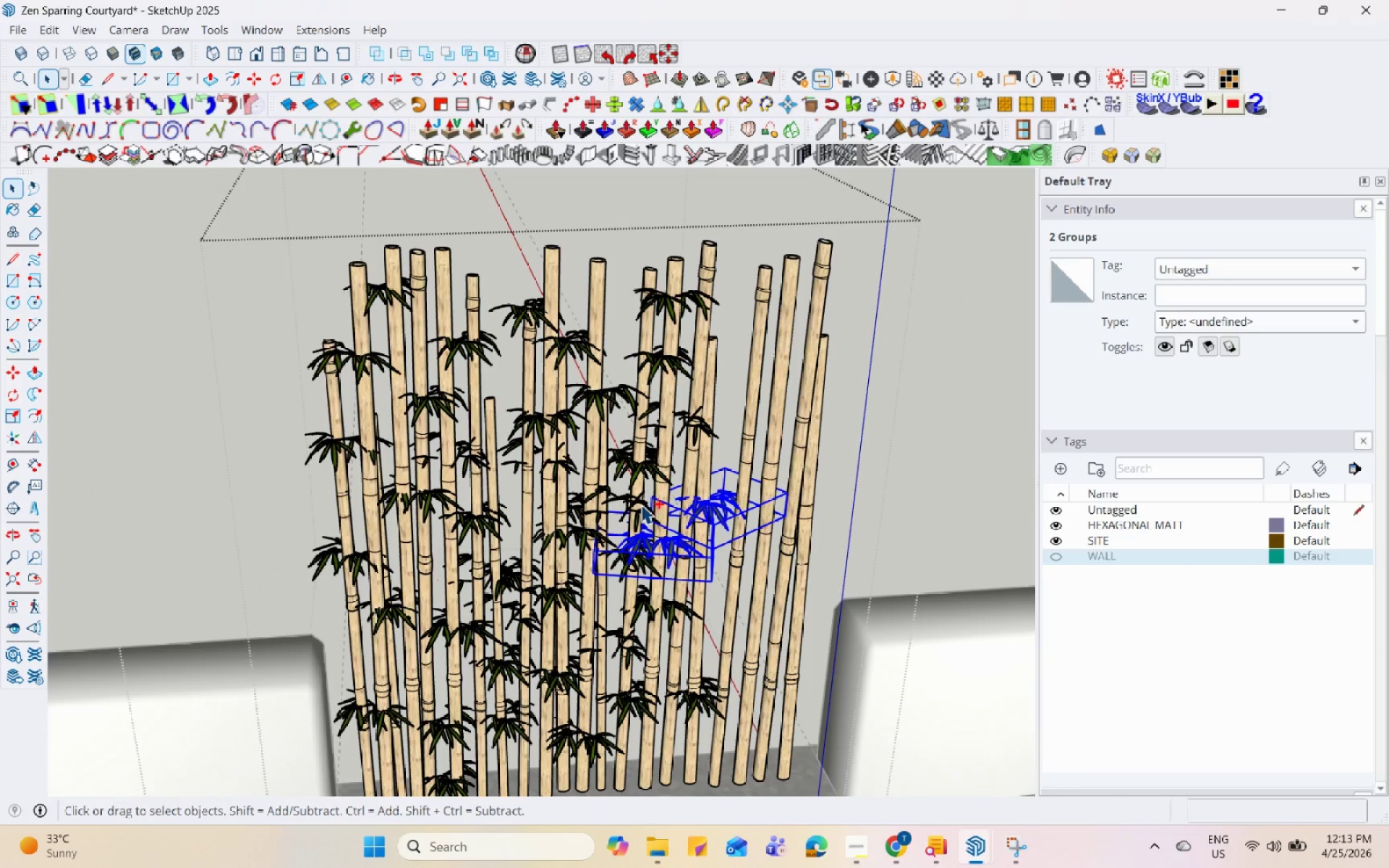 
double_click([643, 464])
 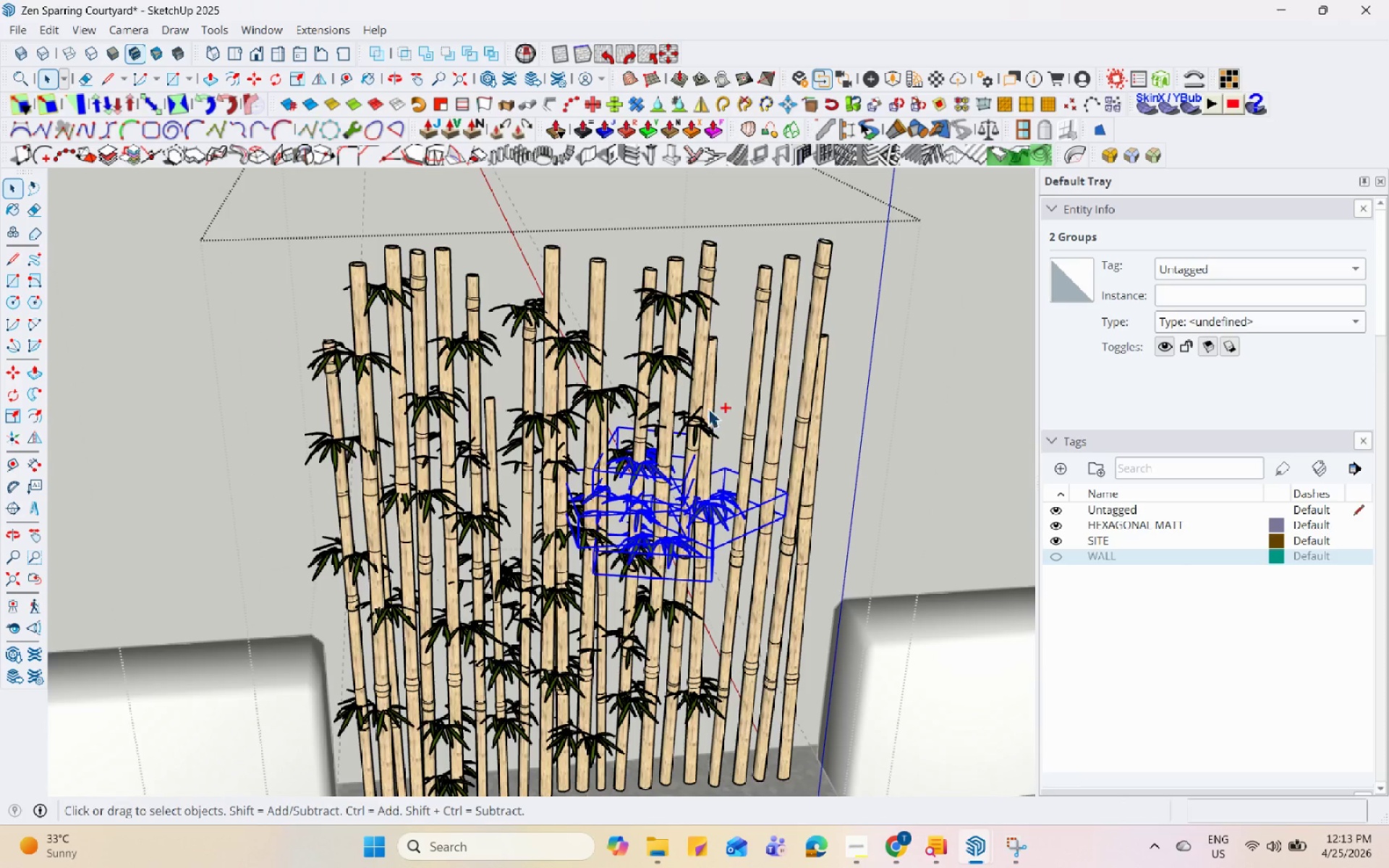 
left_click([697, 420])
 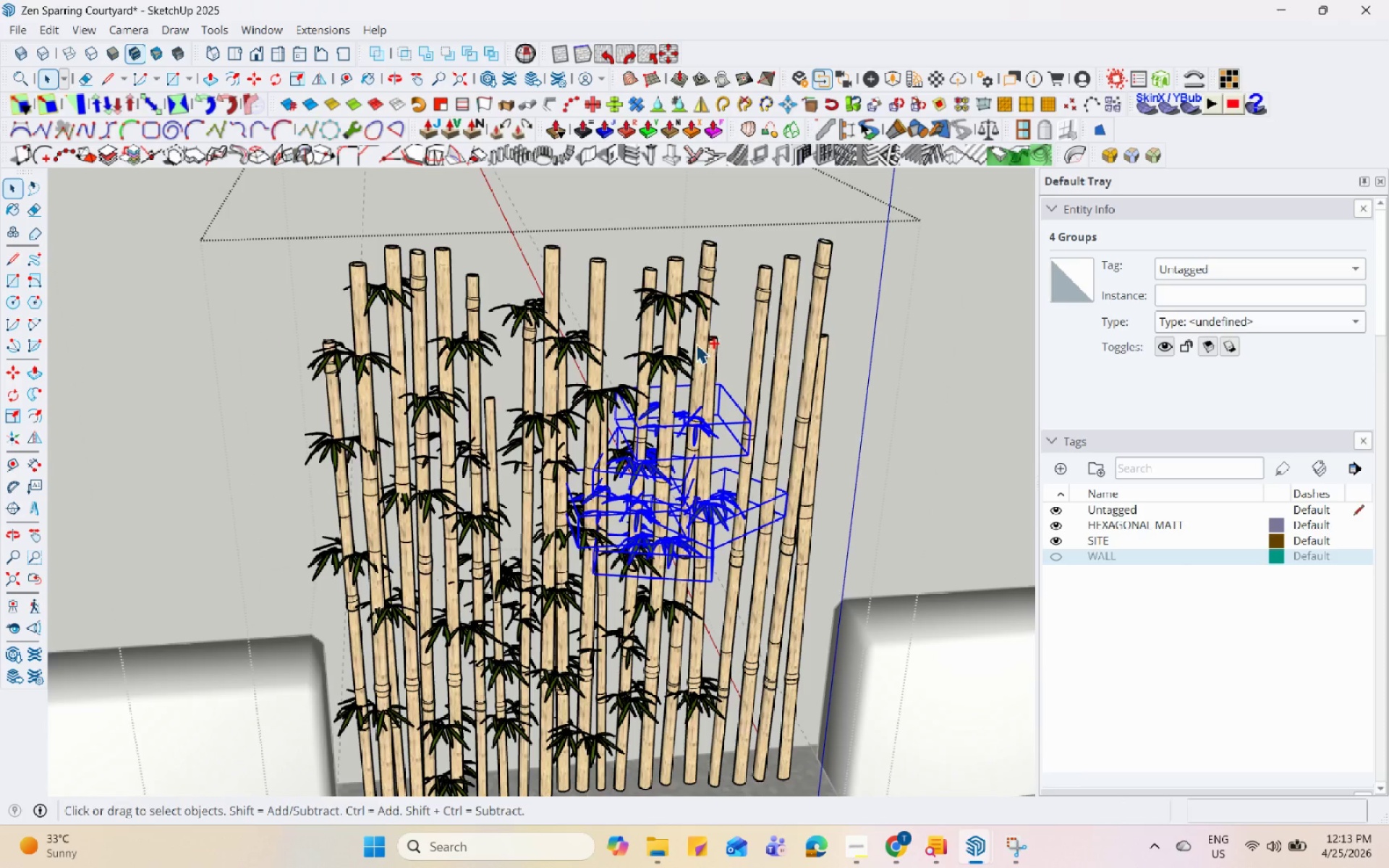 
left_click([682, 290])
 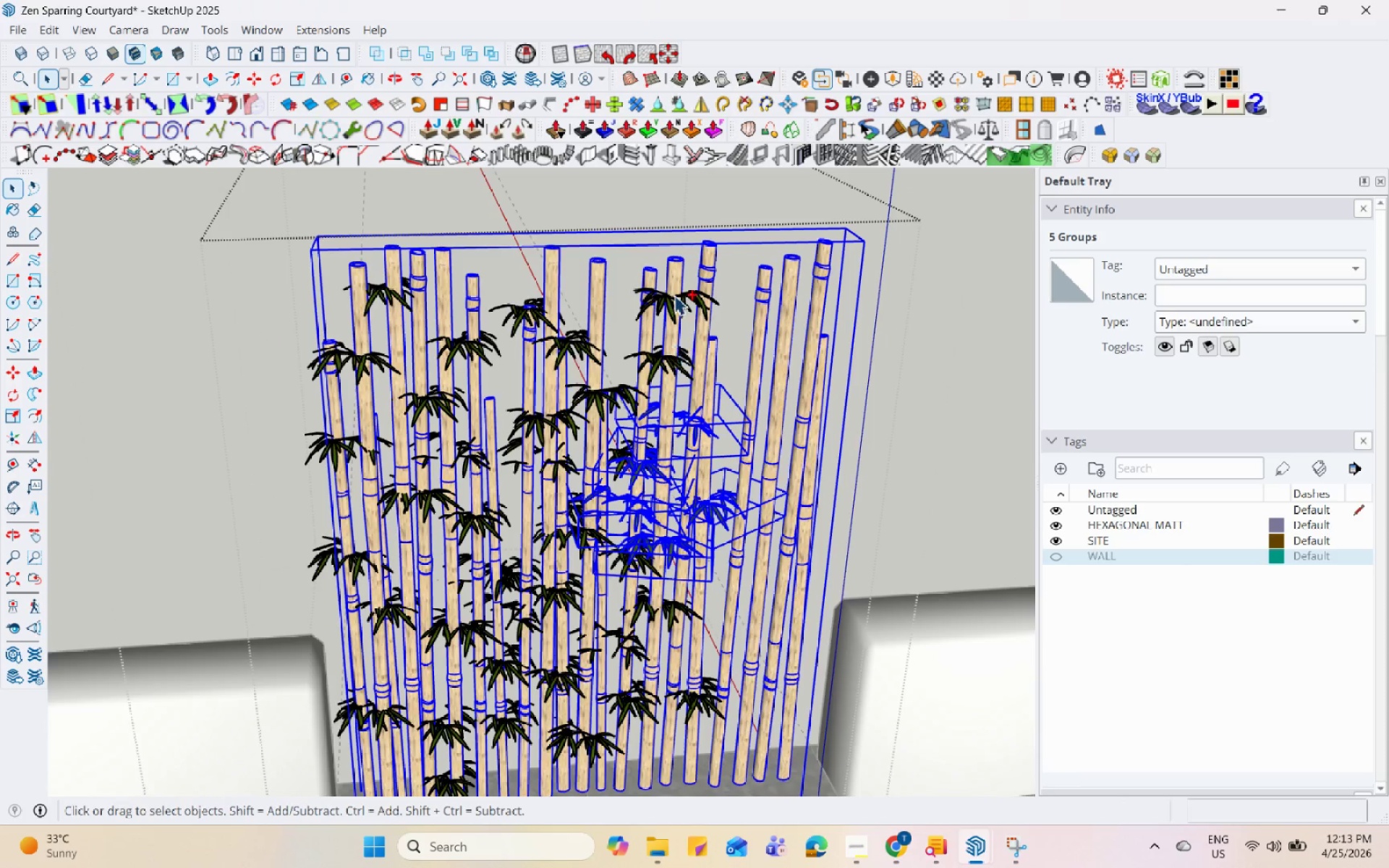 
hold_key(key=ShiftLeft, duration=1.16)
left_click([700, 263])
 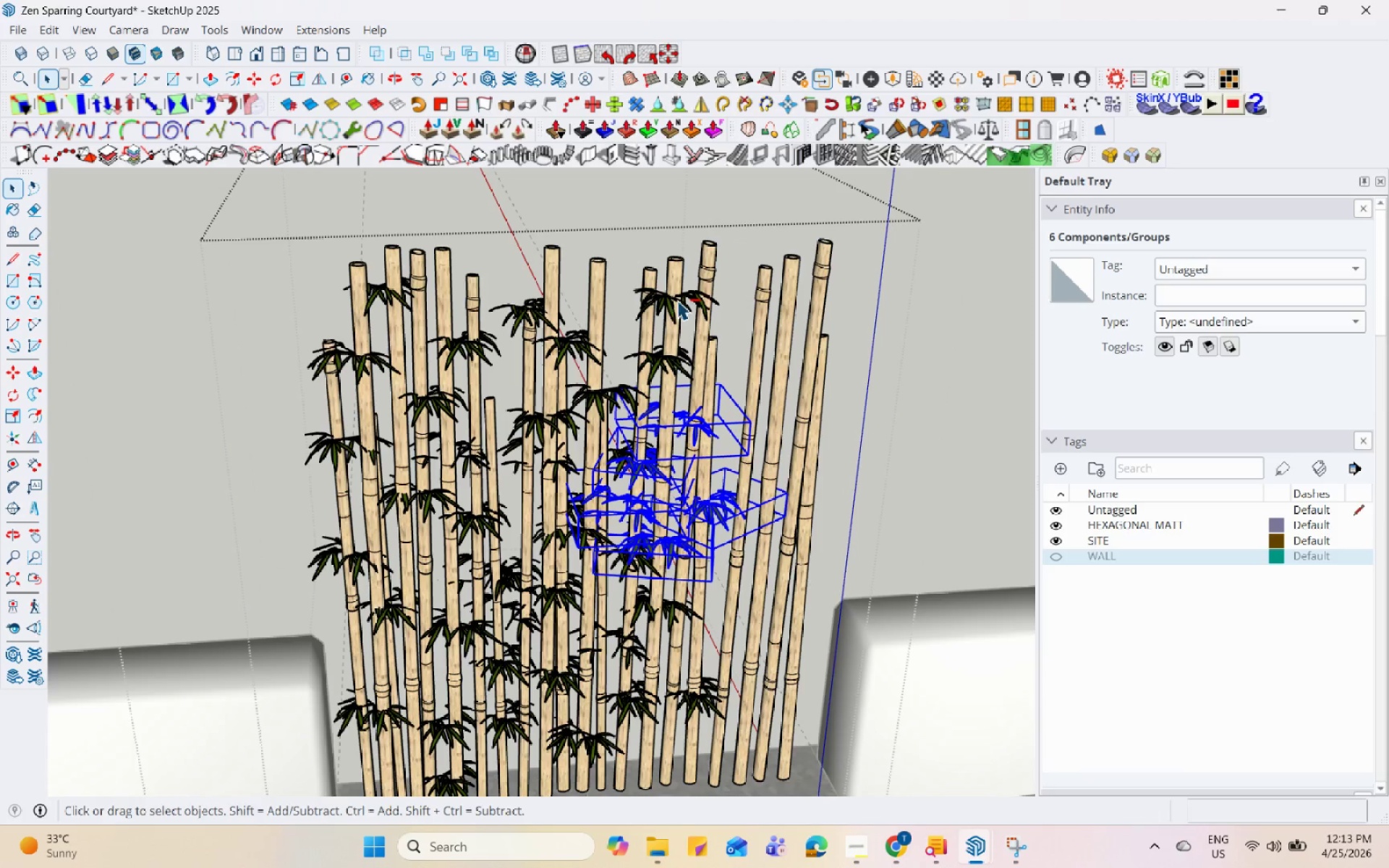 
left_click([671, 306])
 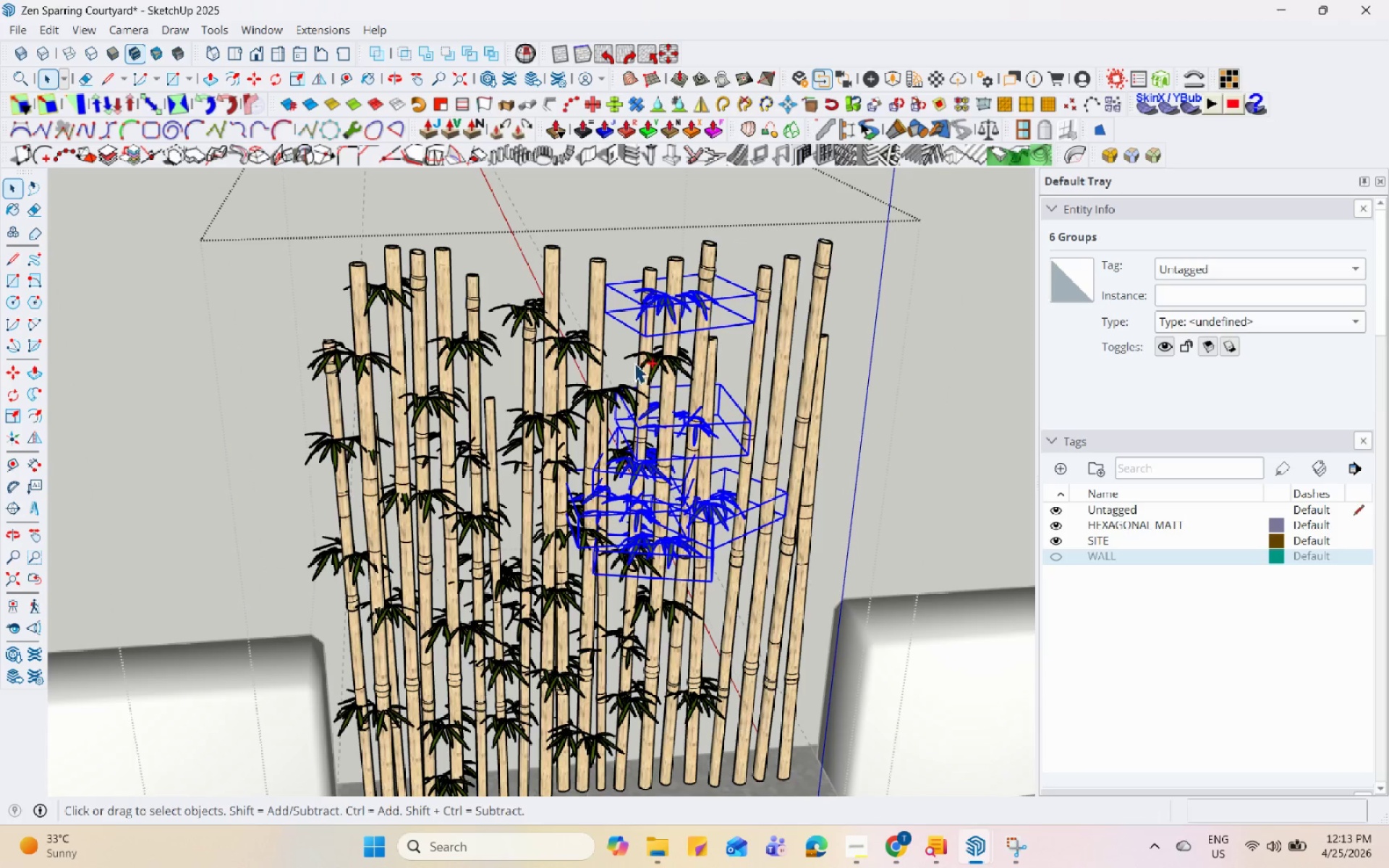 
left_click([655, 359])
 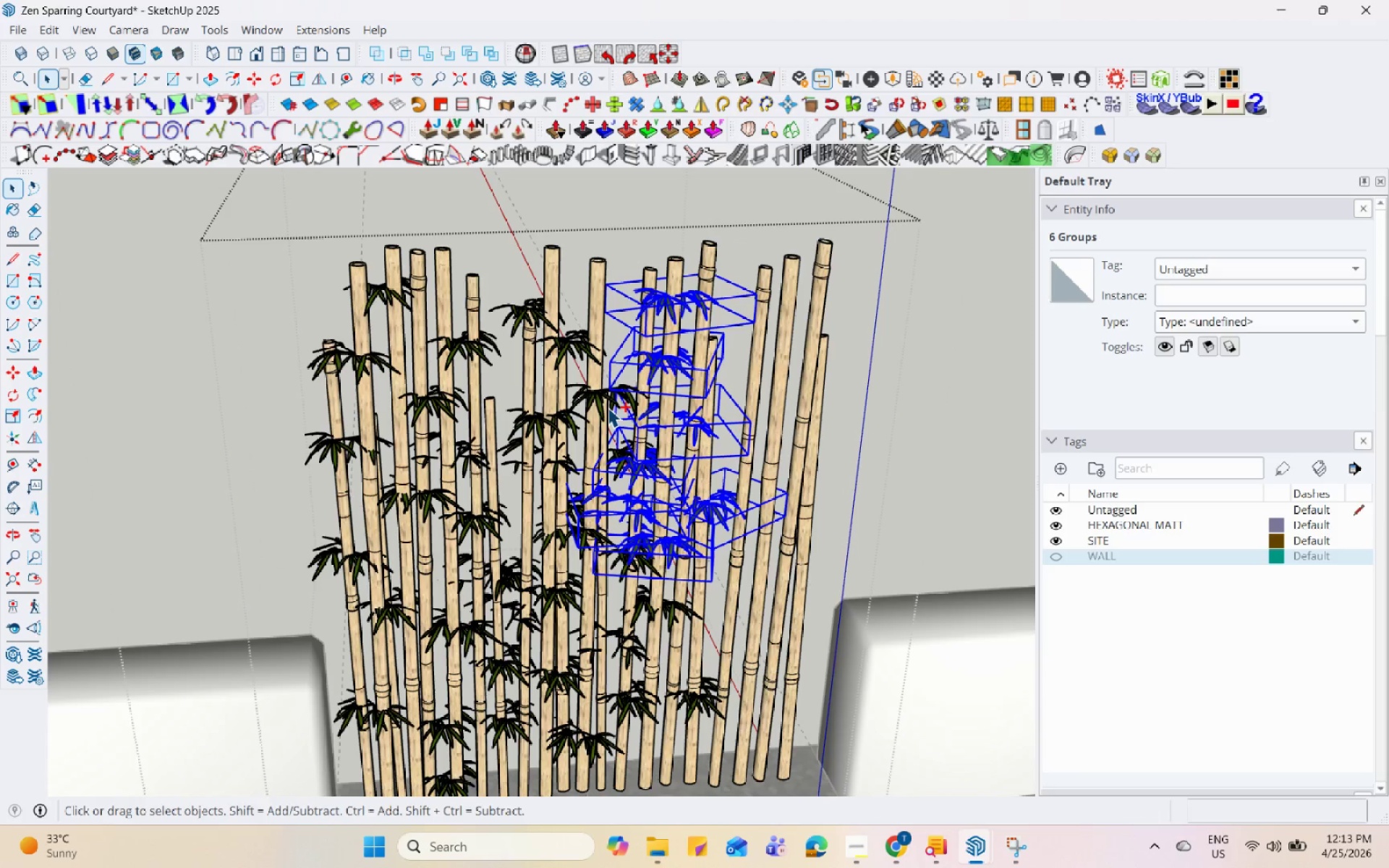 
left_click([598, 403])
 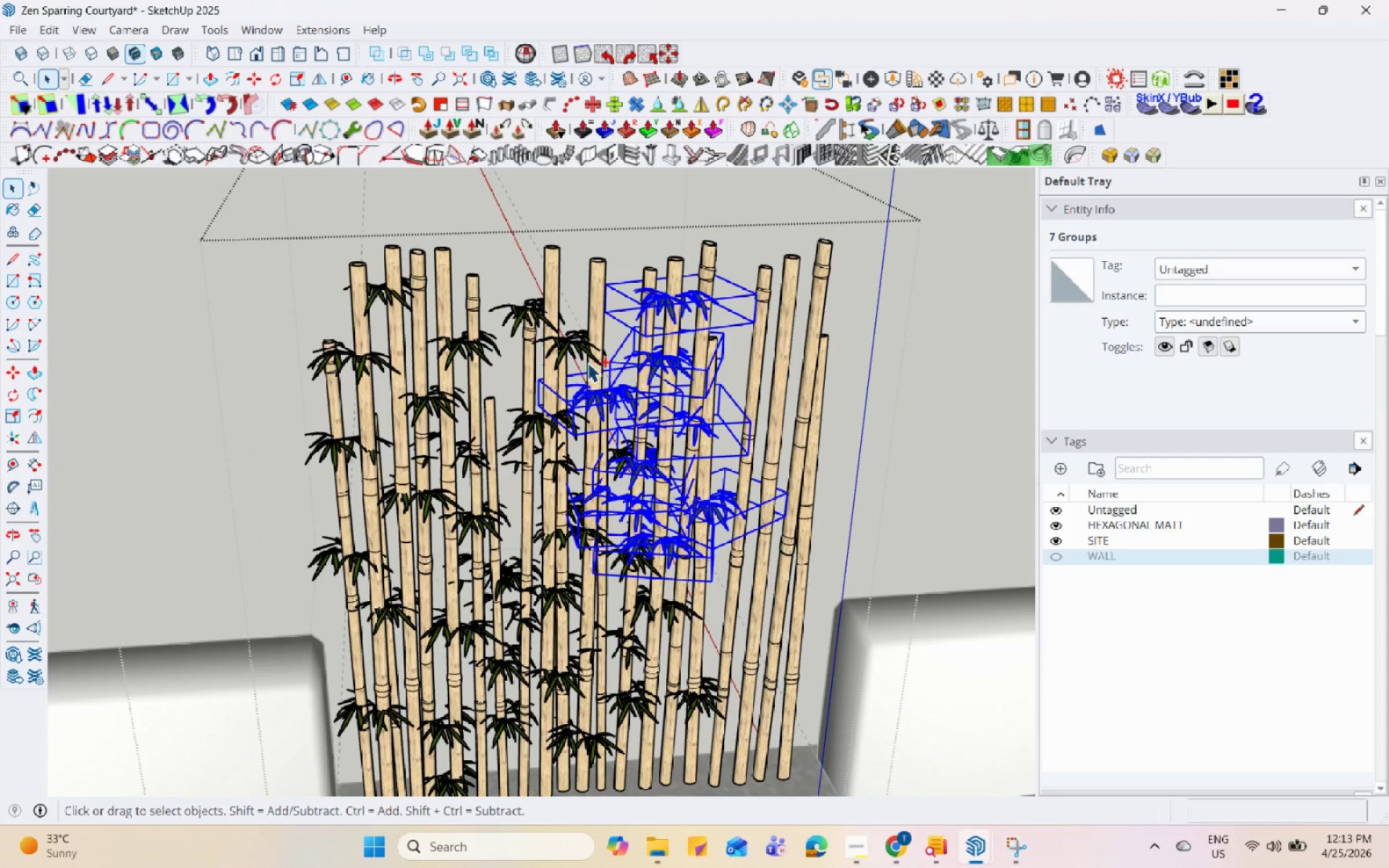 
left_click([582, 349])
 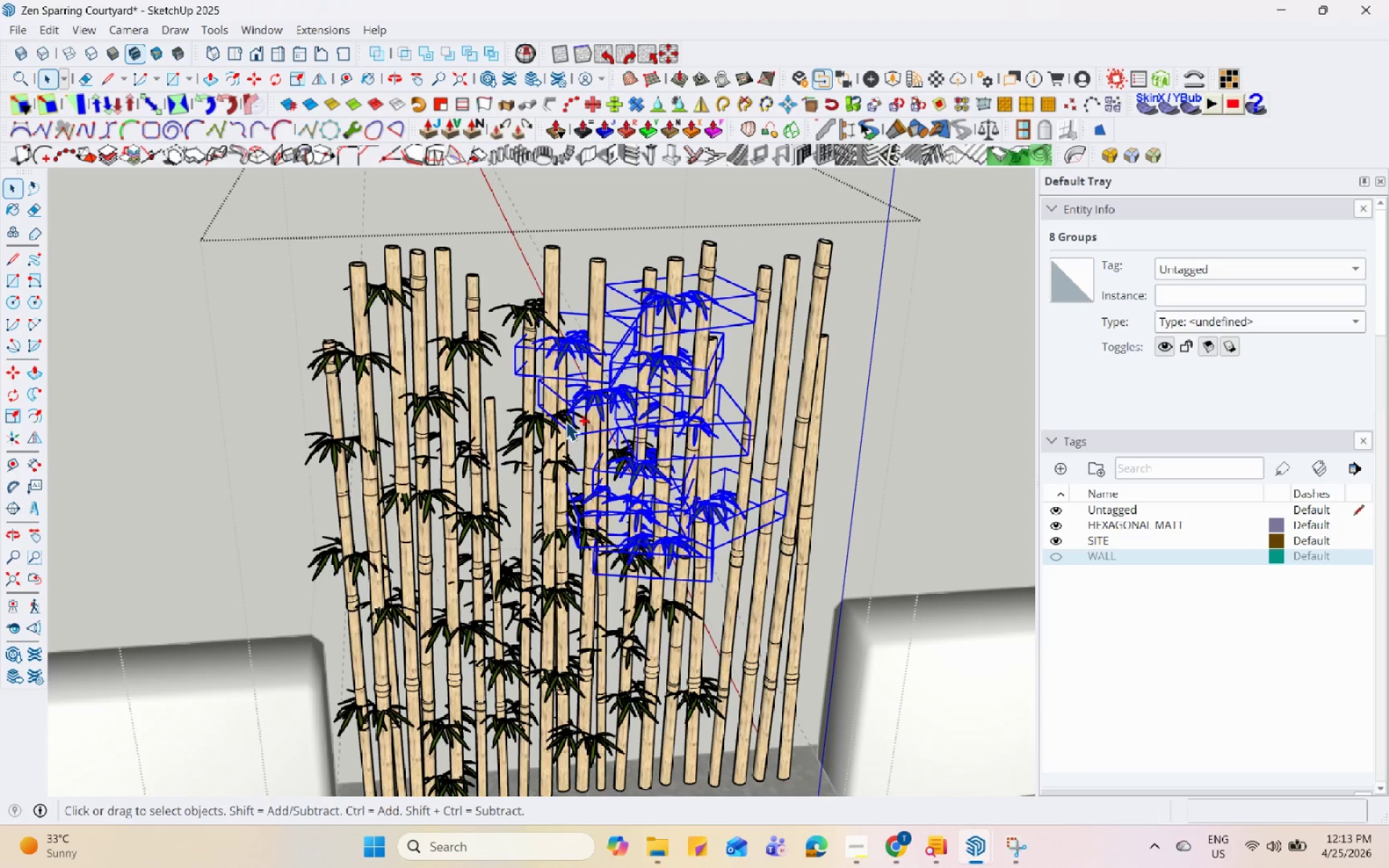 
left_click([566, 421])
 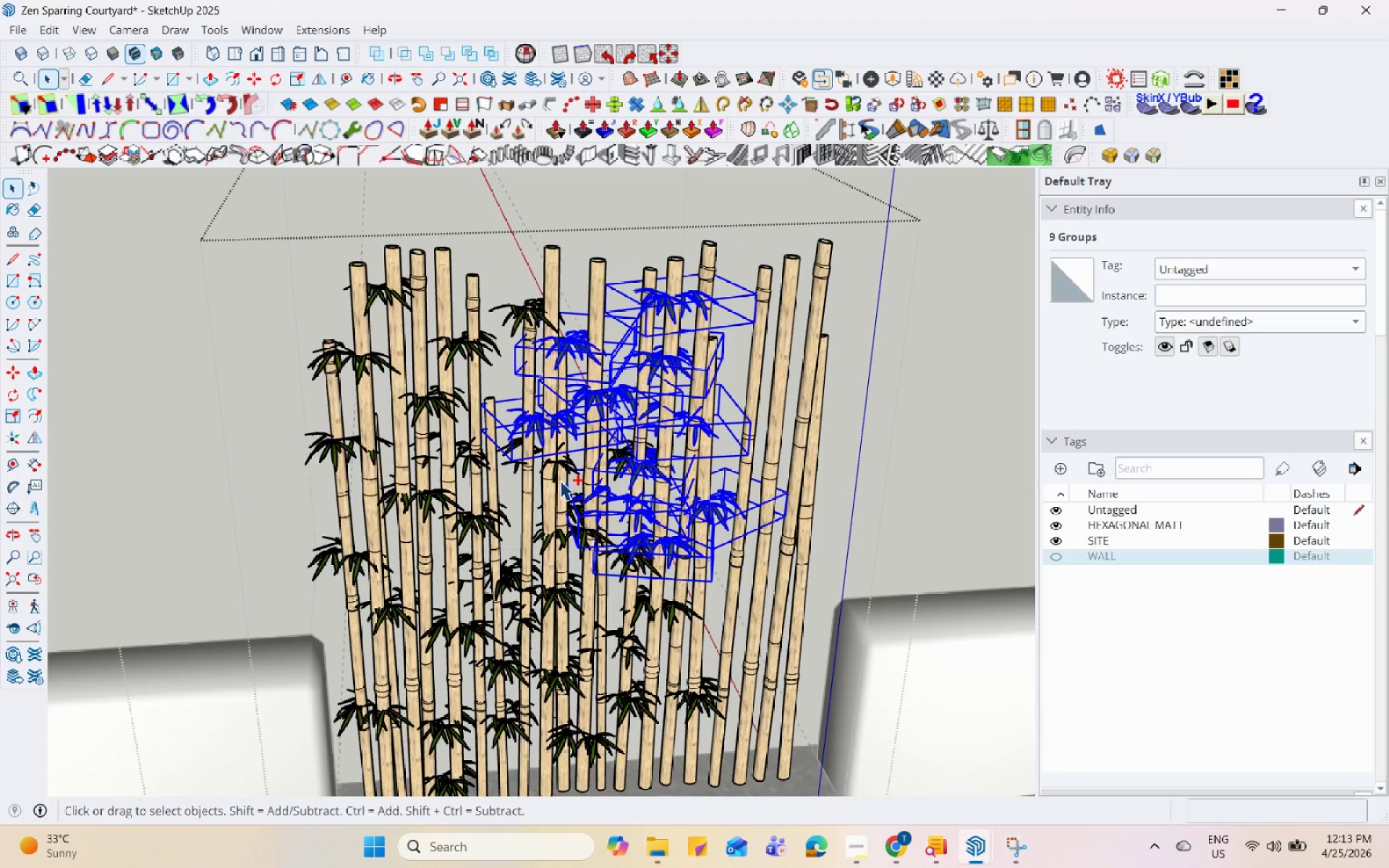 
left_click([560, 467])
 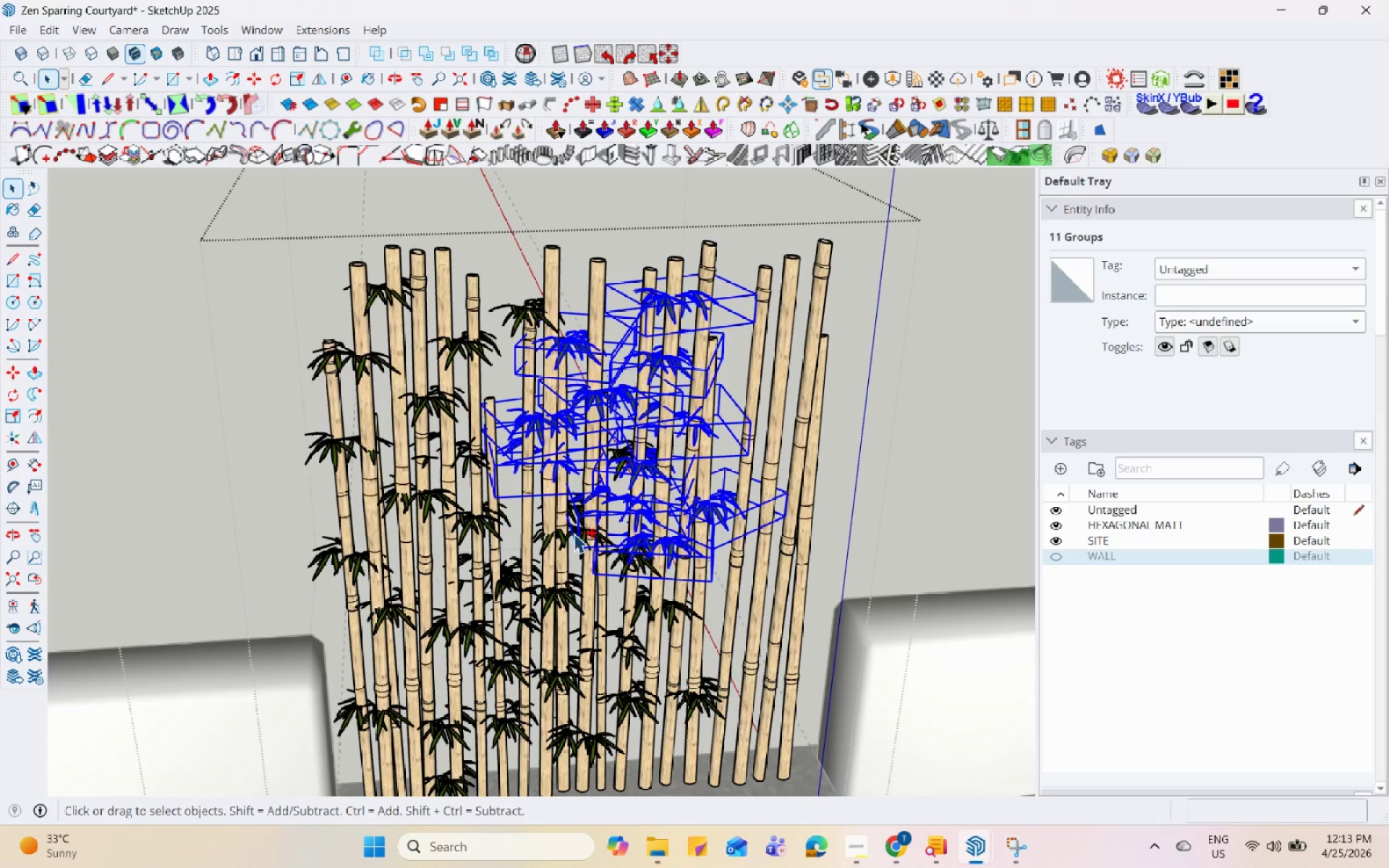 
left_click([594, 535])
 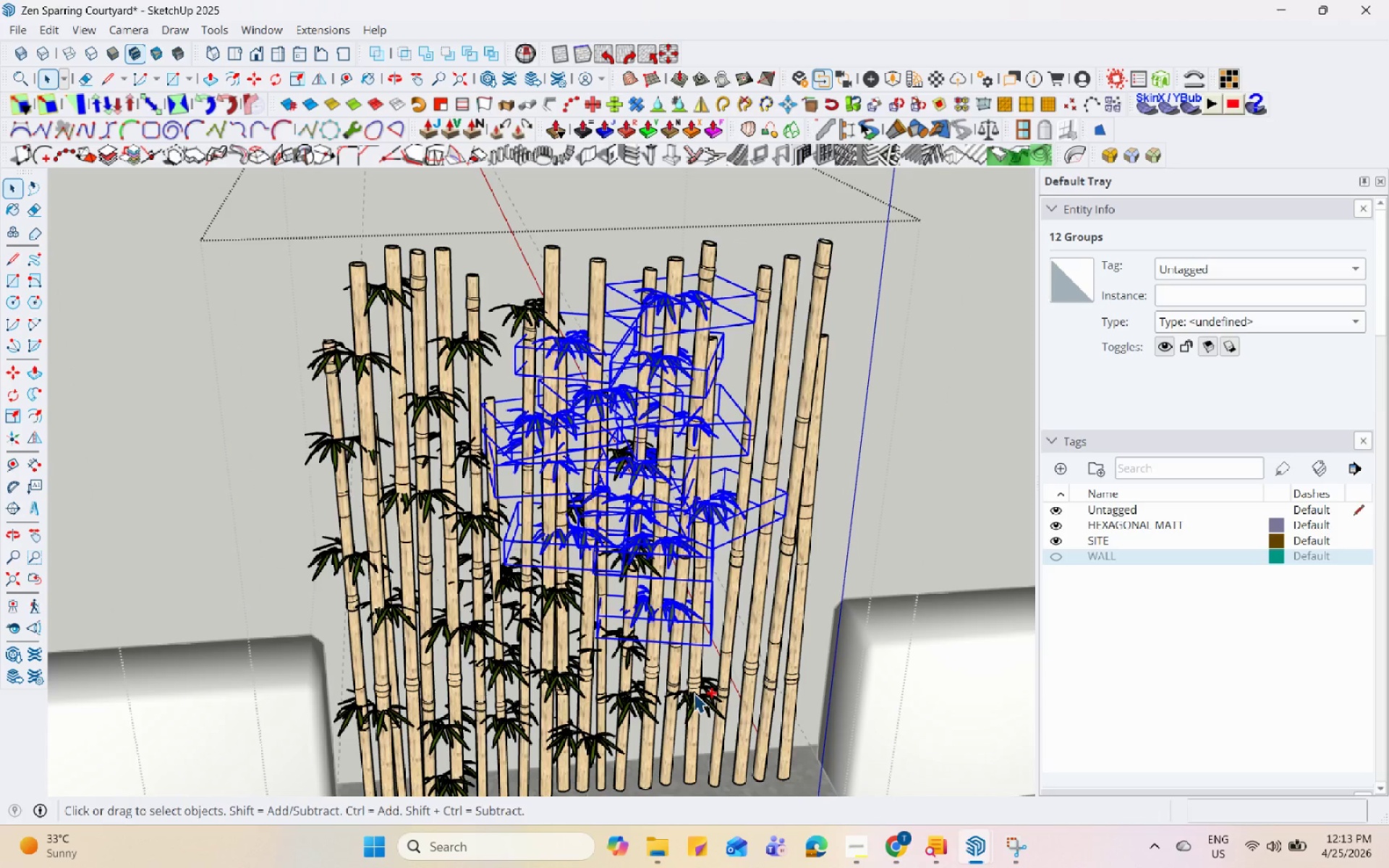 
left_click([703, 704])
 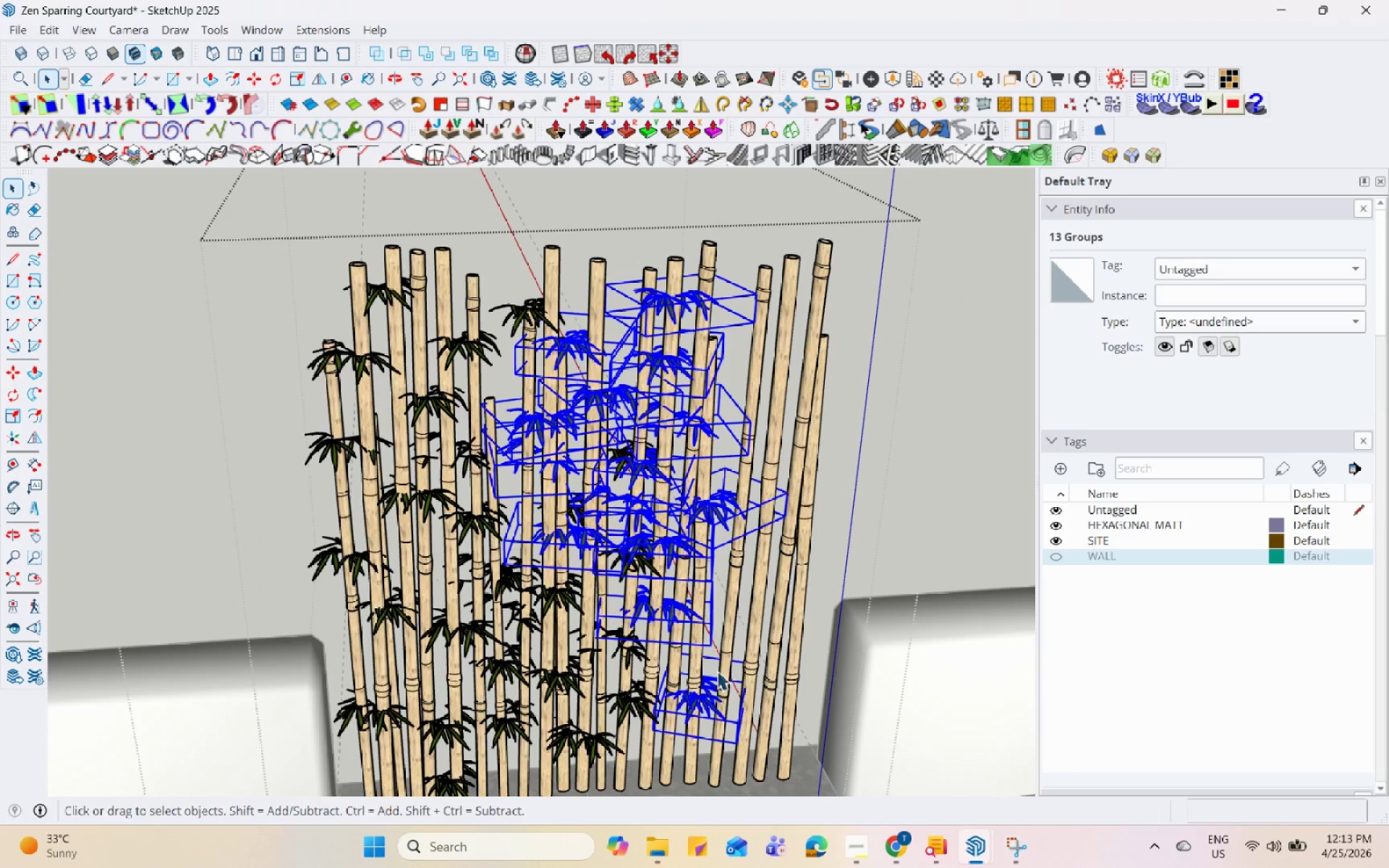 
key(M)
 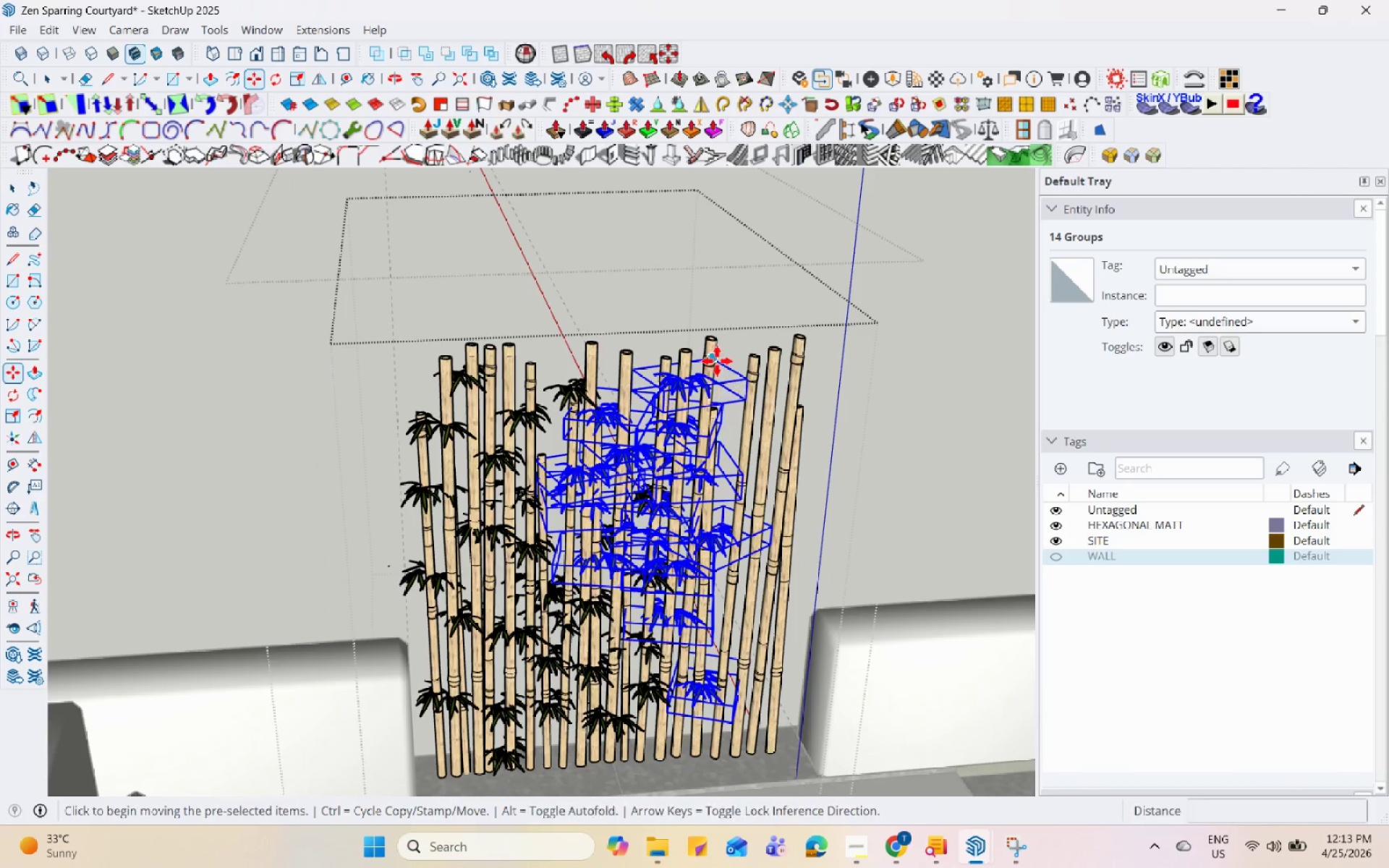 
scroll: coordinate [718, 647], scroll_direction: down, amount: 3.0
 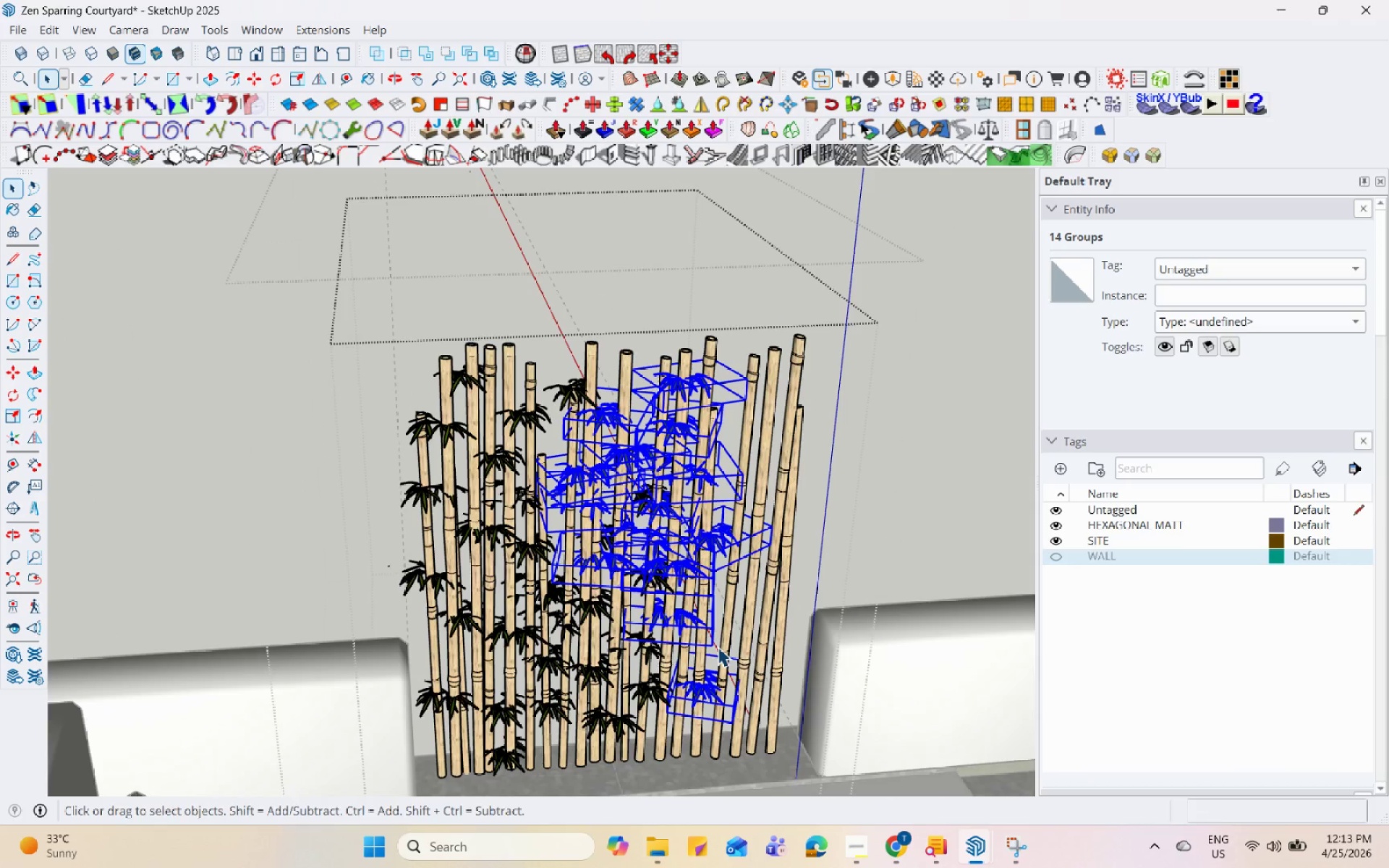 
key(Control+ControlLeft)
 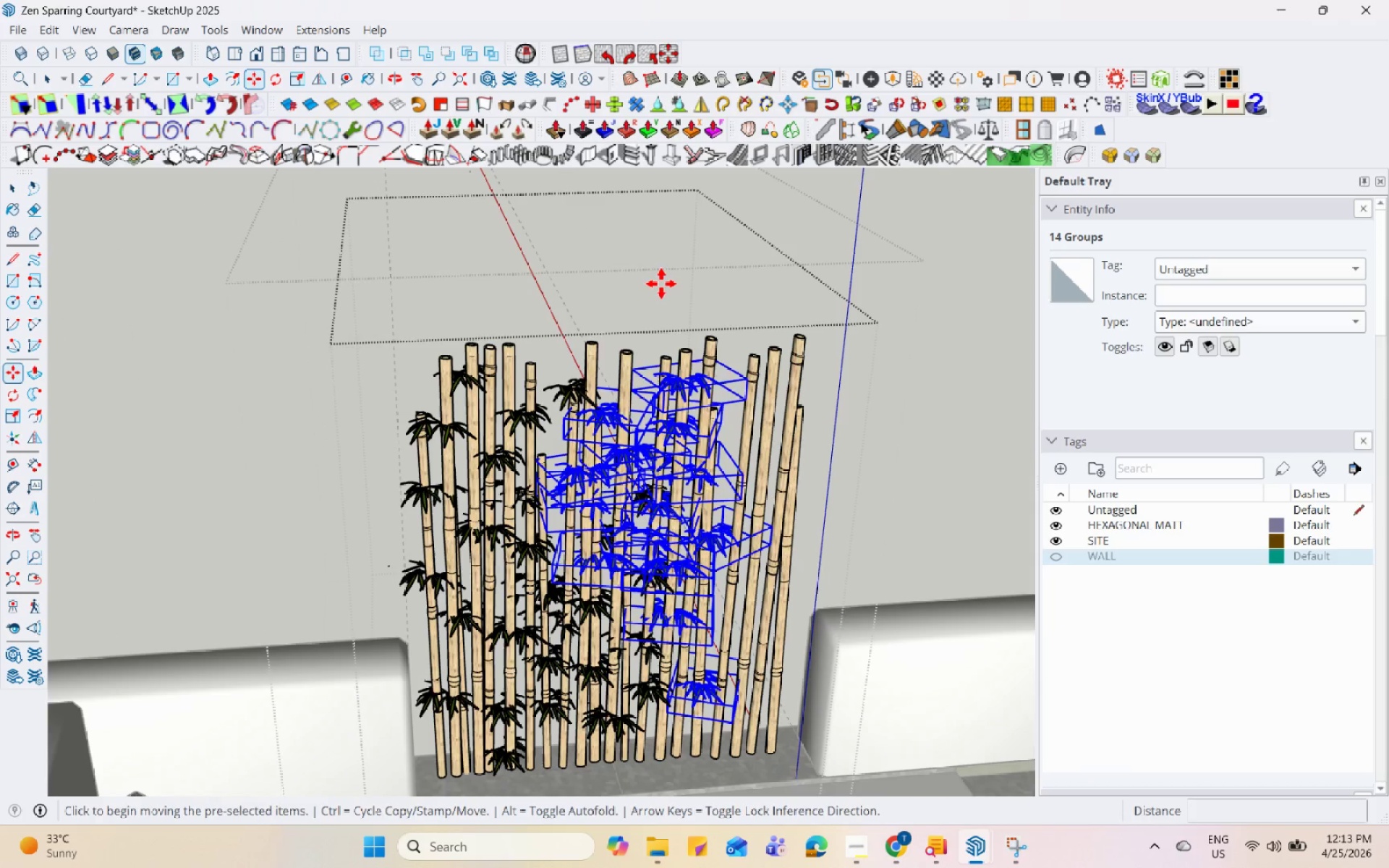 
left_click([661, 284])
 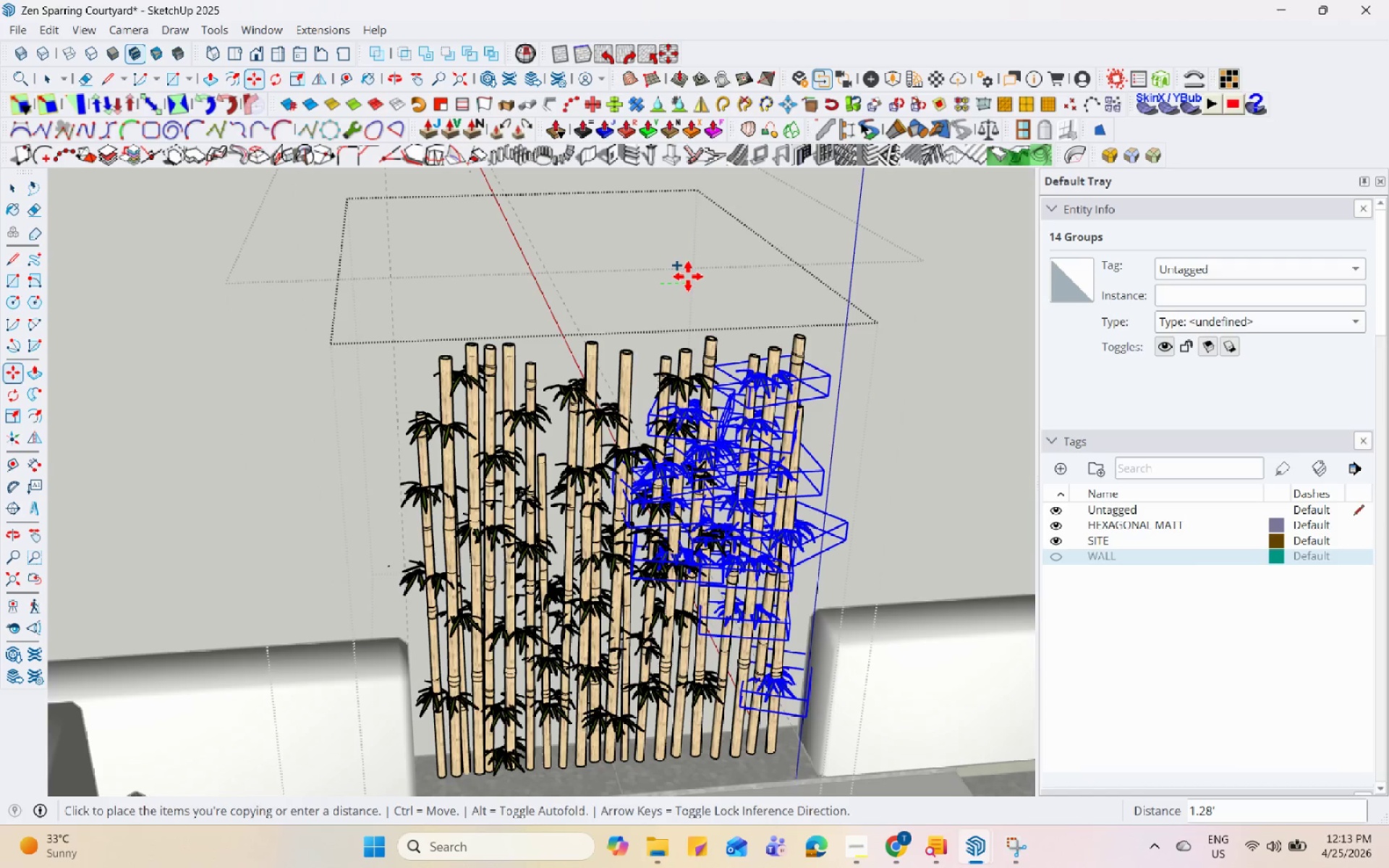 
left_click([688, 276])
 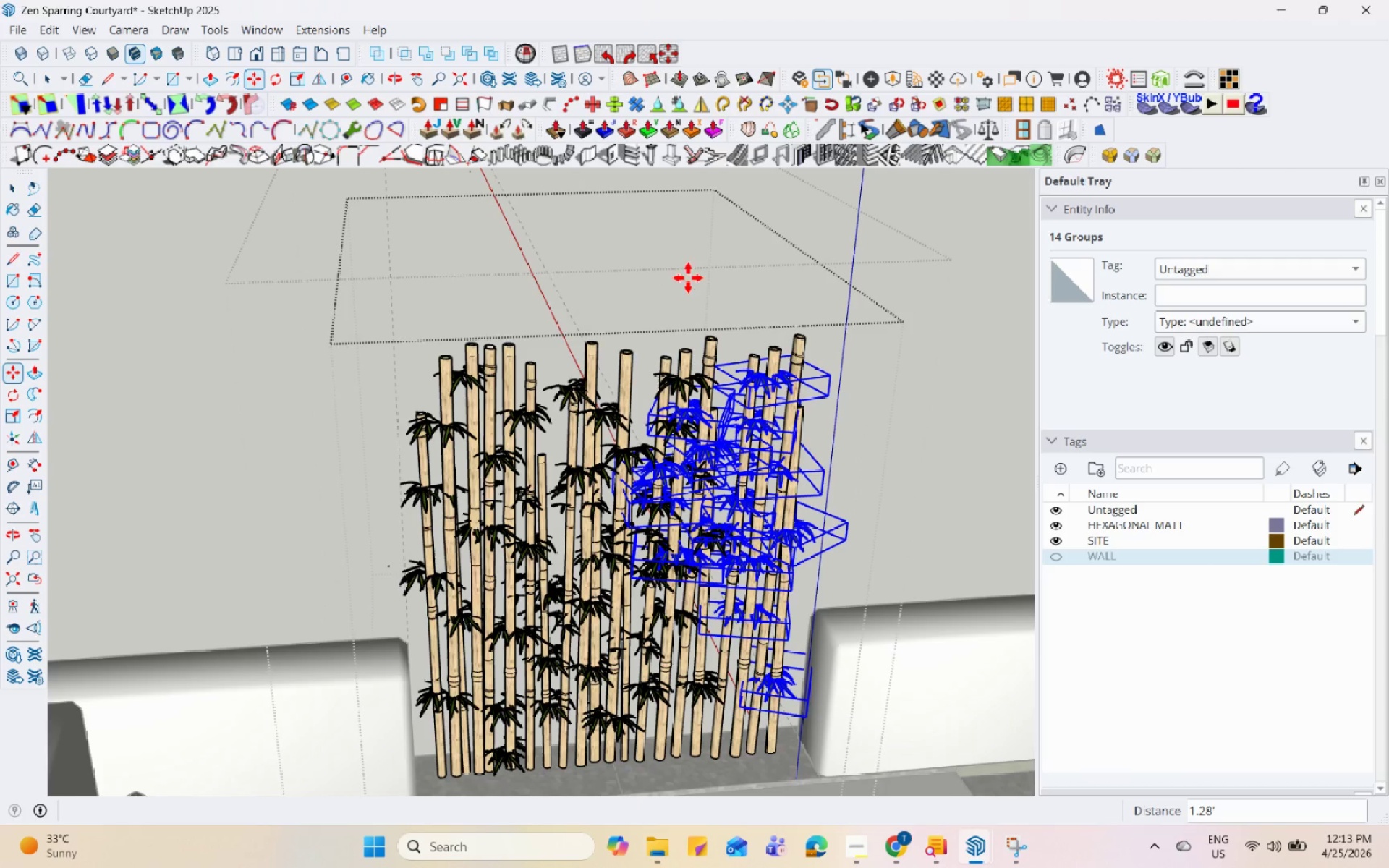 
key(Space)
 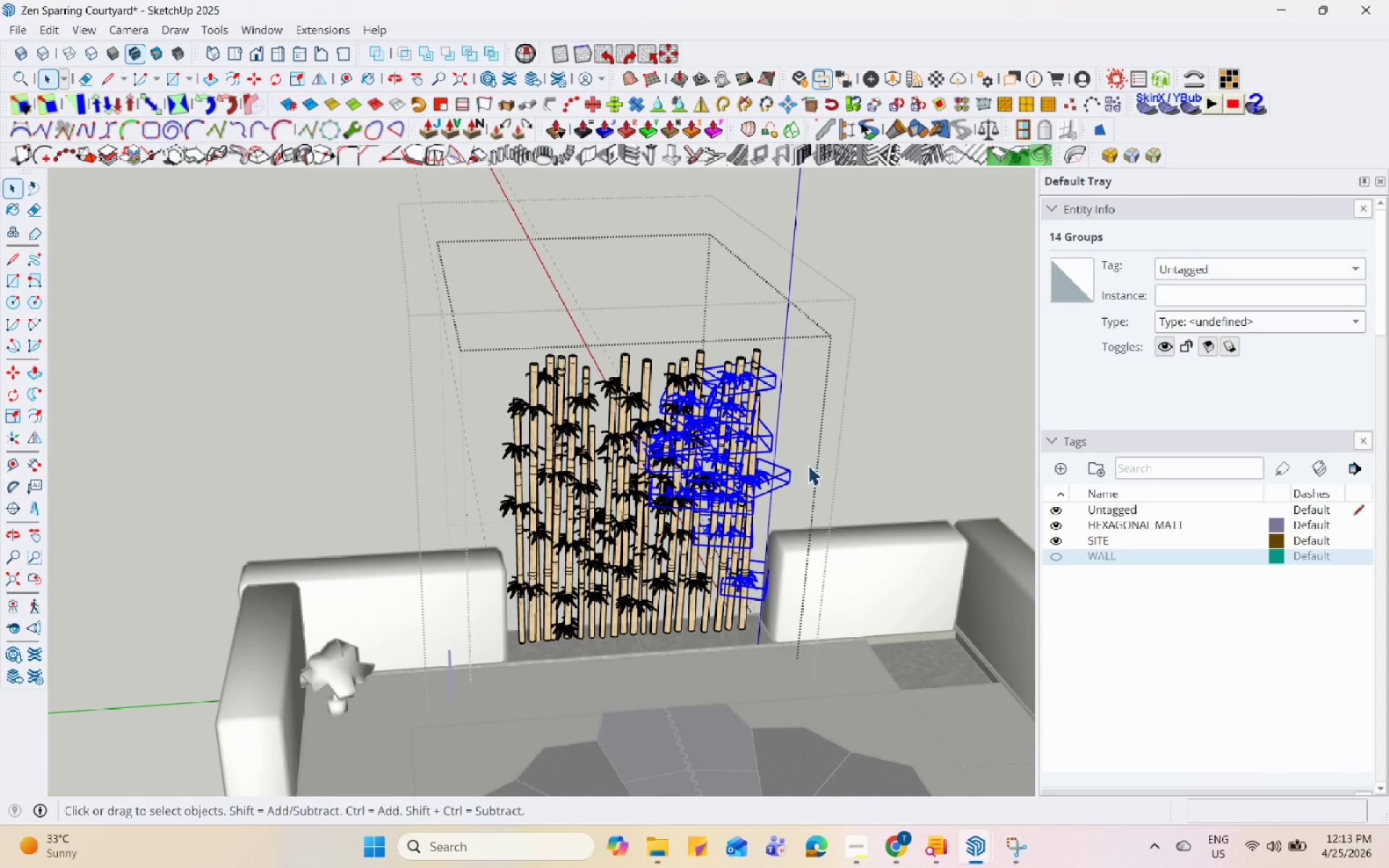 
left_click([879, 454])
 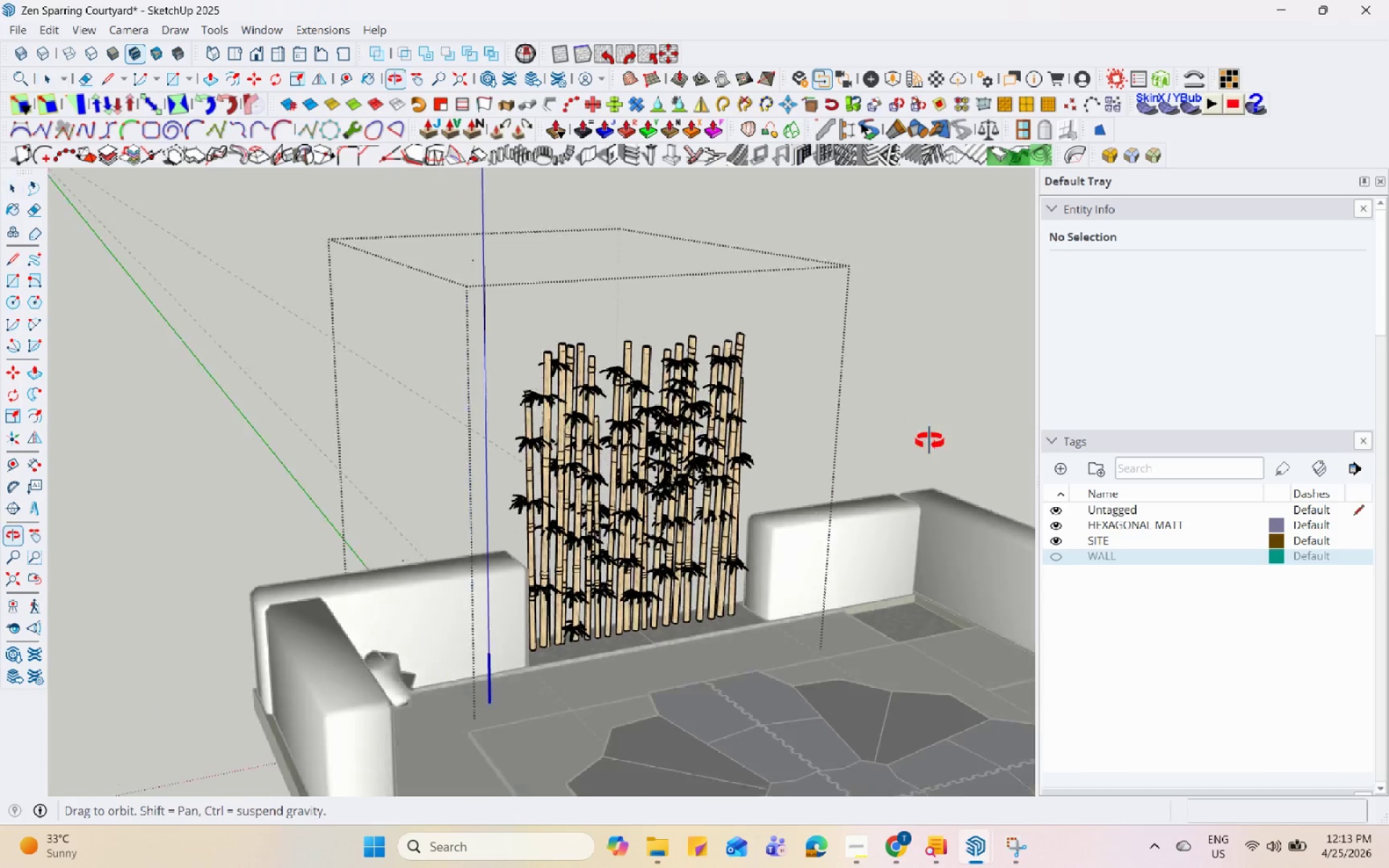 
scroll: coordinate [681, 393], scroll_direction: down, amount: 5.0
 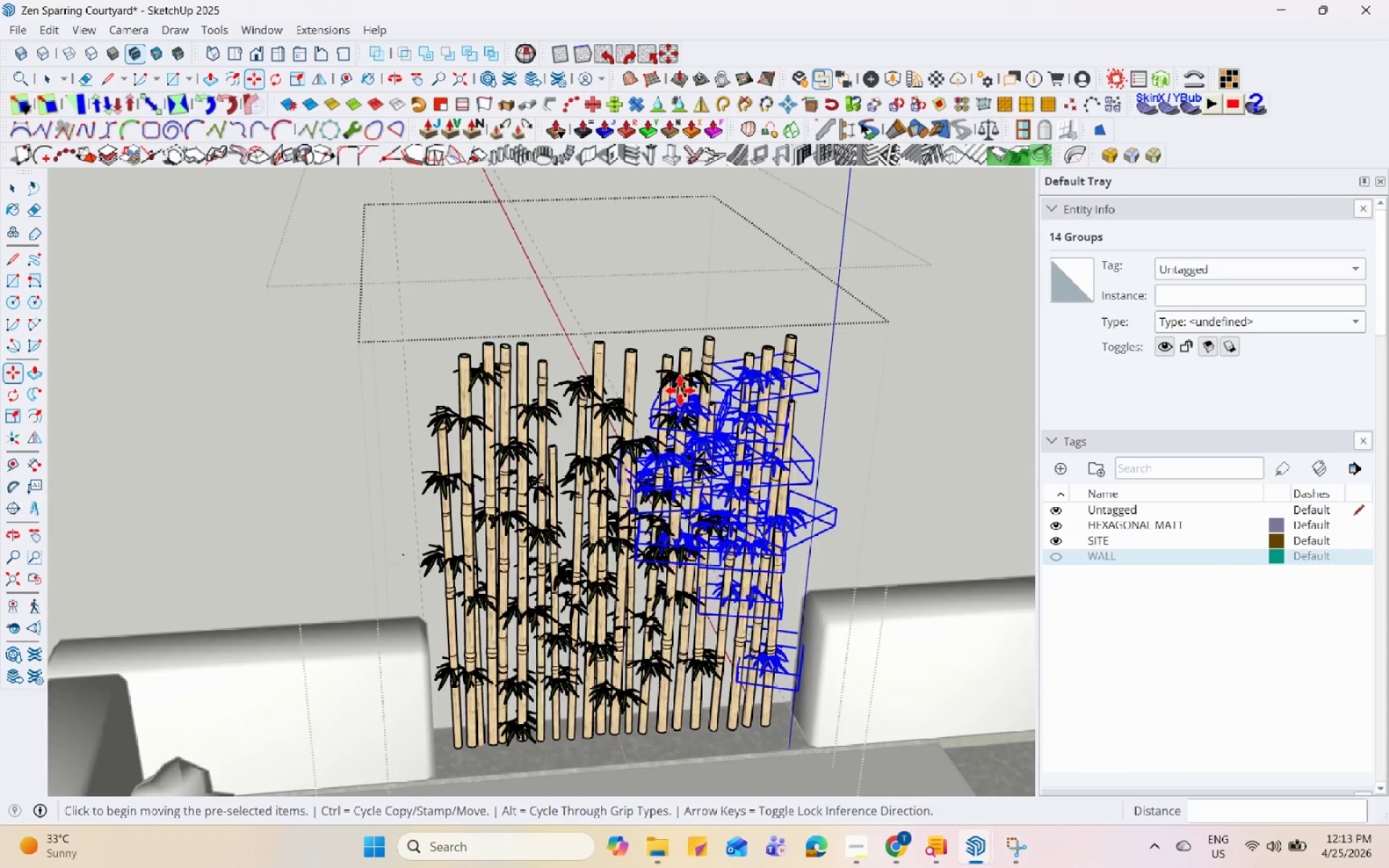 
left_click([928, 374])
 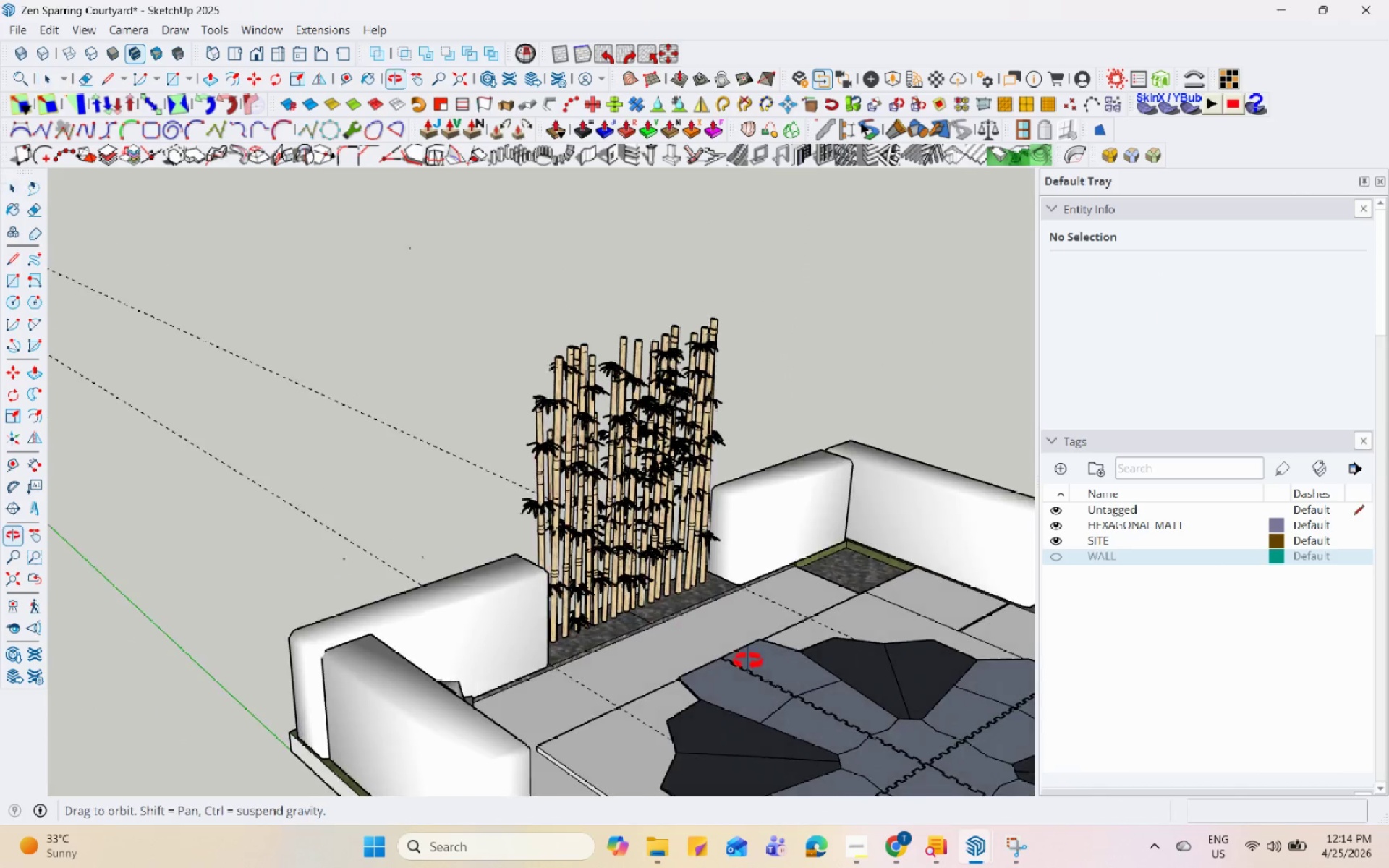 
scroll: coordinate [657, 574], scroll_direction: up, amount: 2.0
 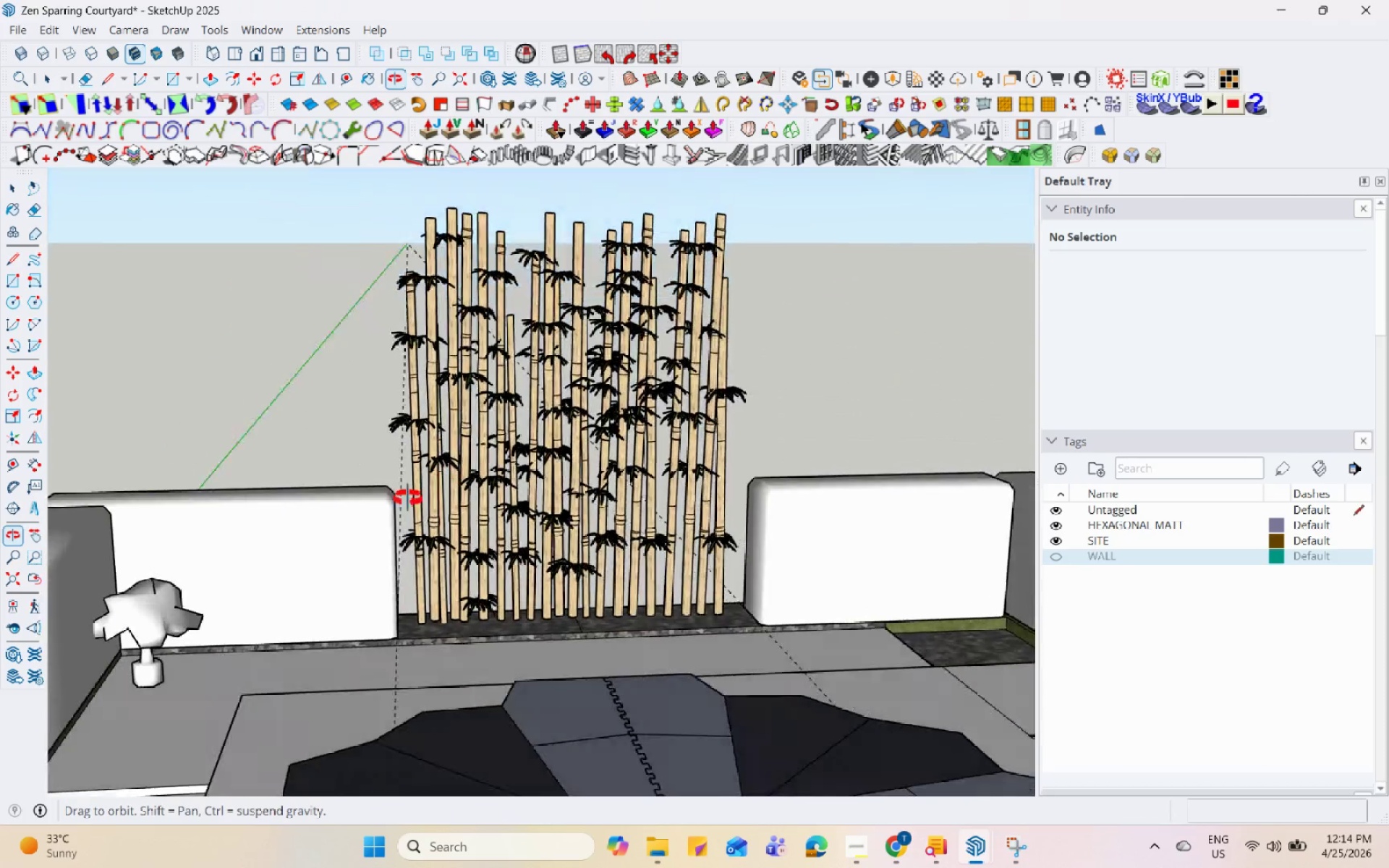 
scroll: coordinate [301, 364], scroll_direction: down, amount: 11.0
 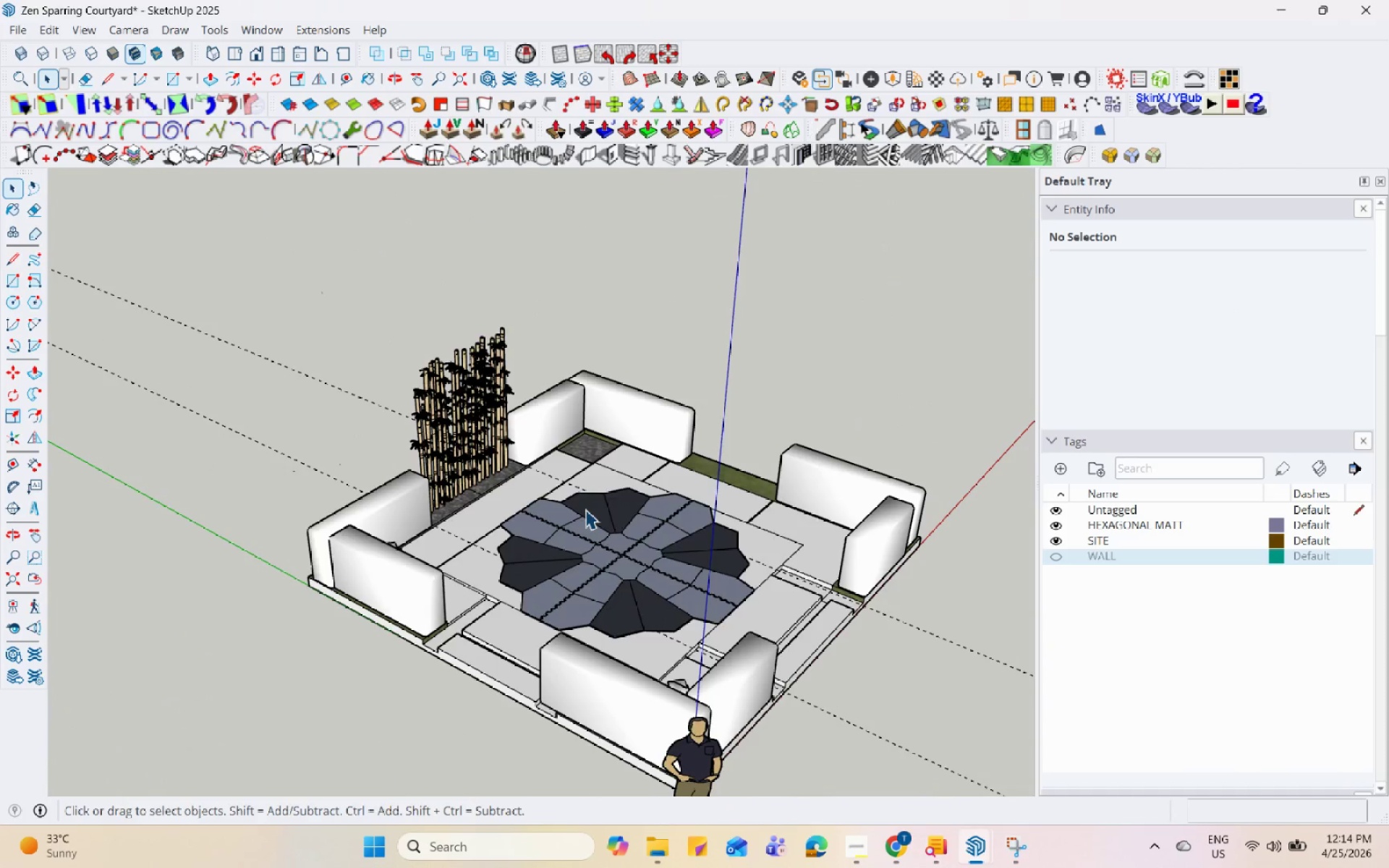 
key(Control+S)
 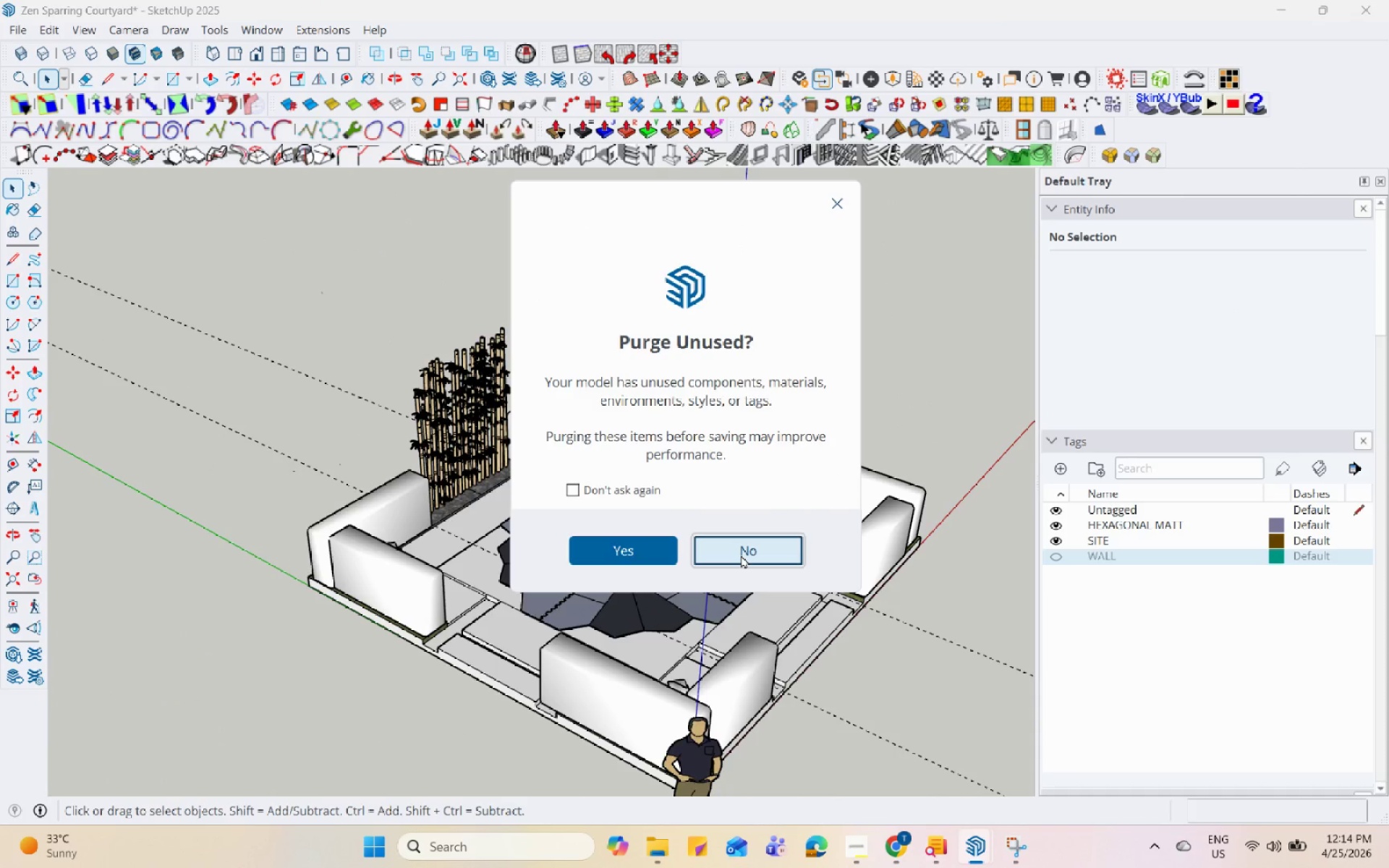 
left_click([591, 541])
 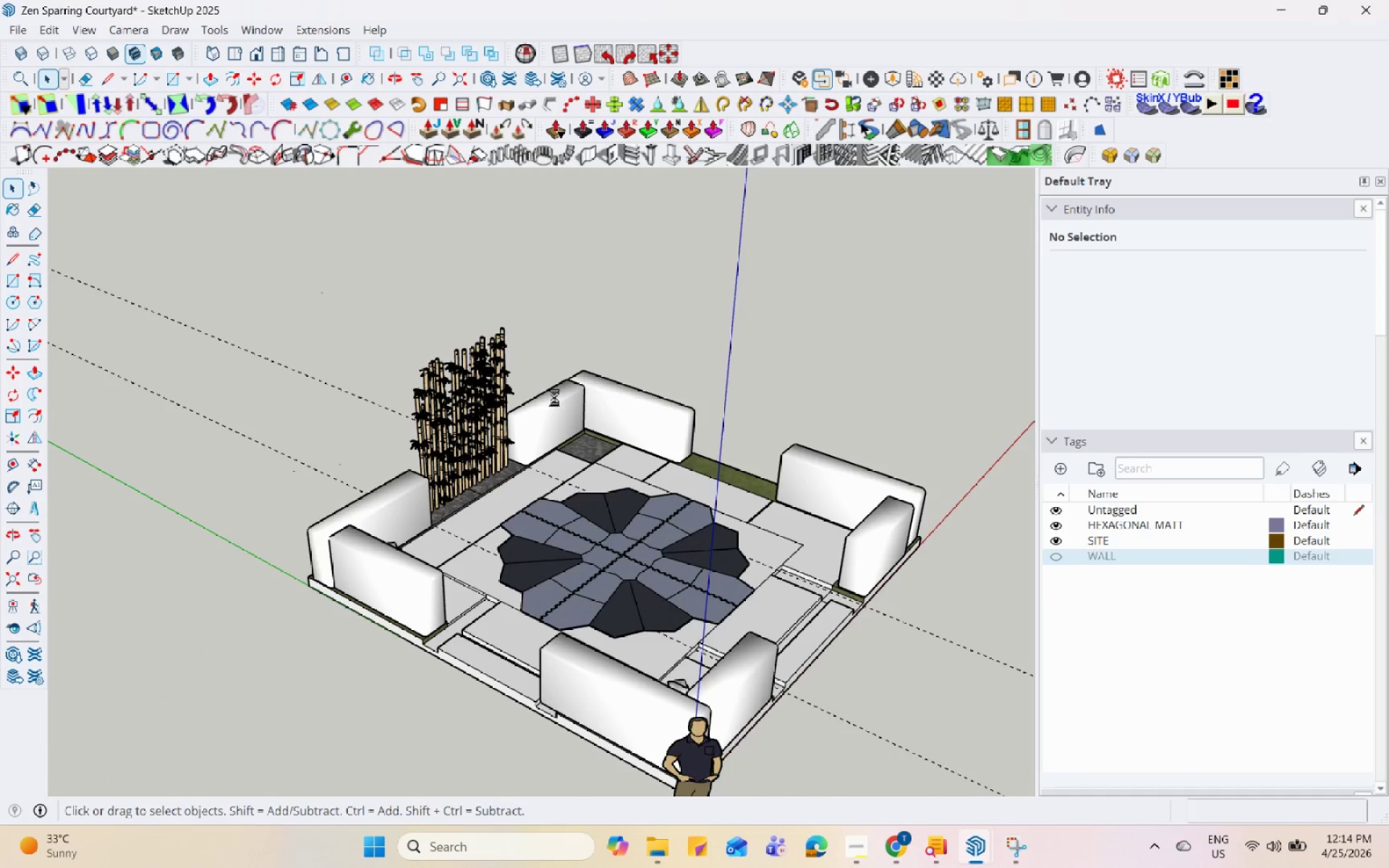 
scroll: coordinate [535, 535], scroll_direction: up, amount: 5.0
 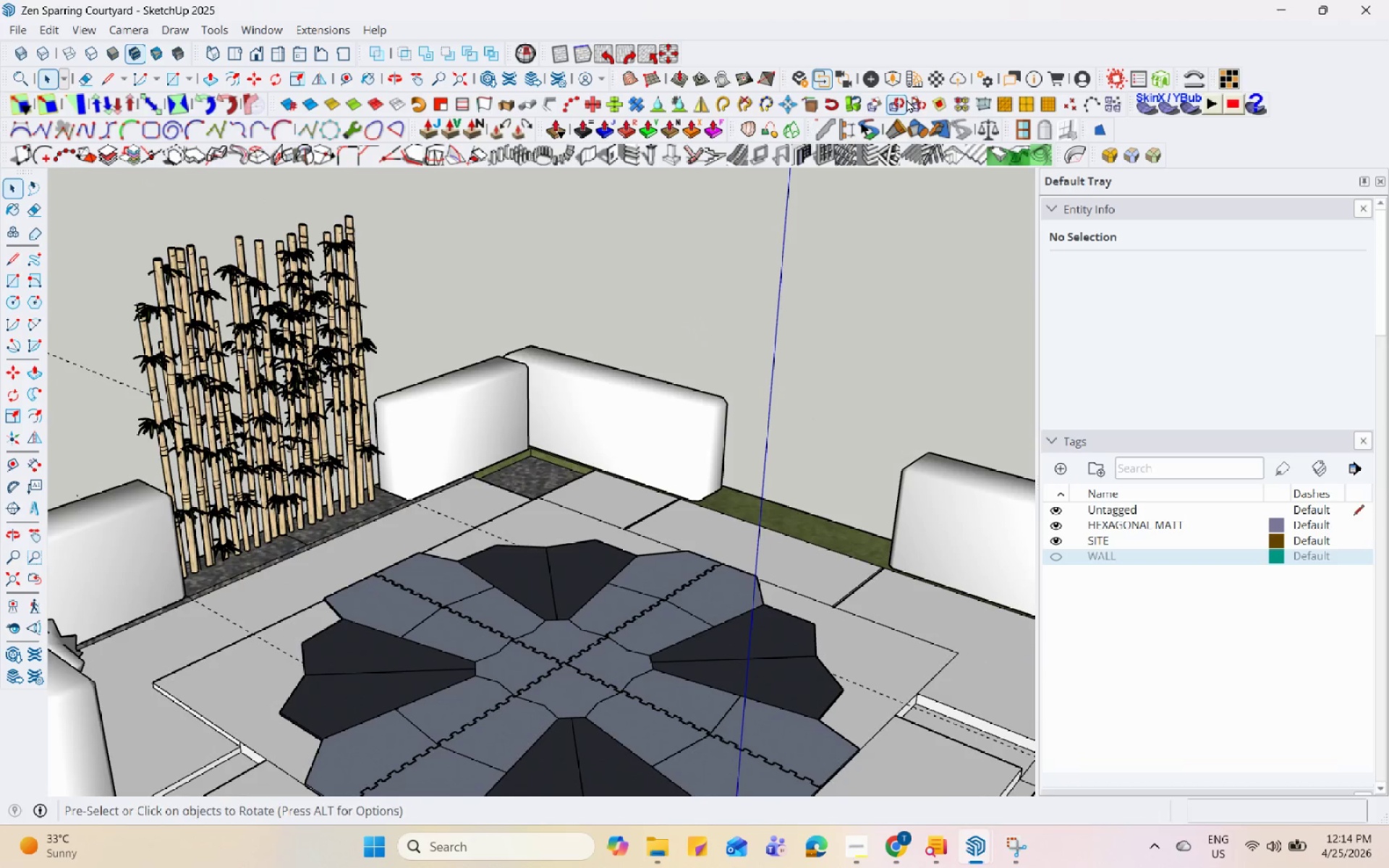 
left_click([891, 82])
 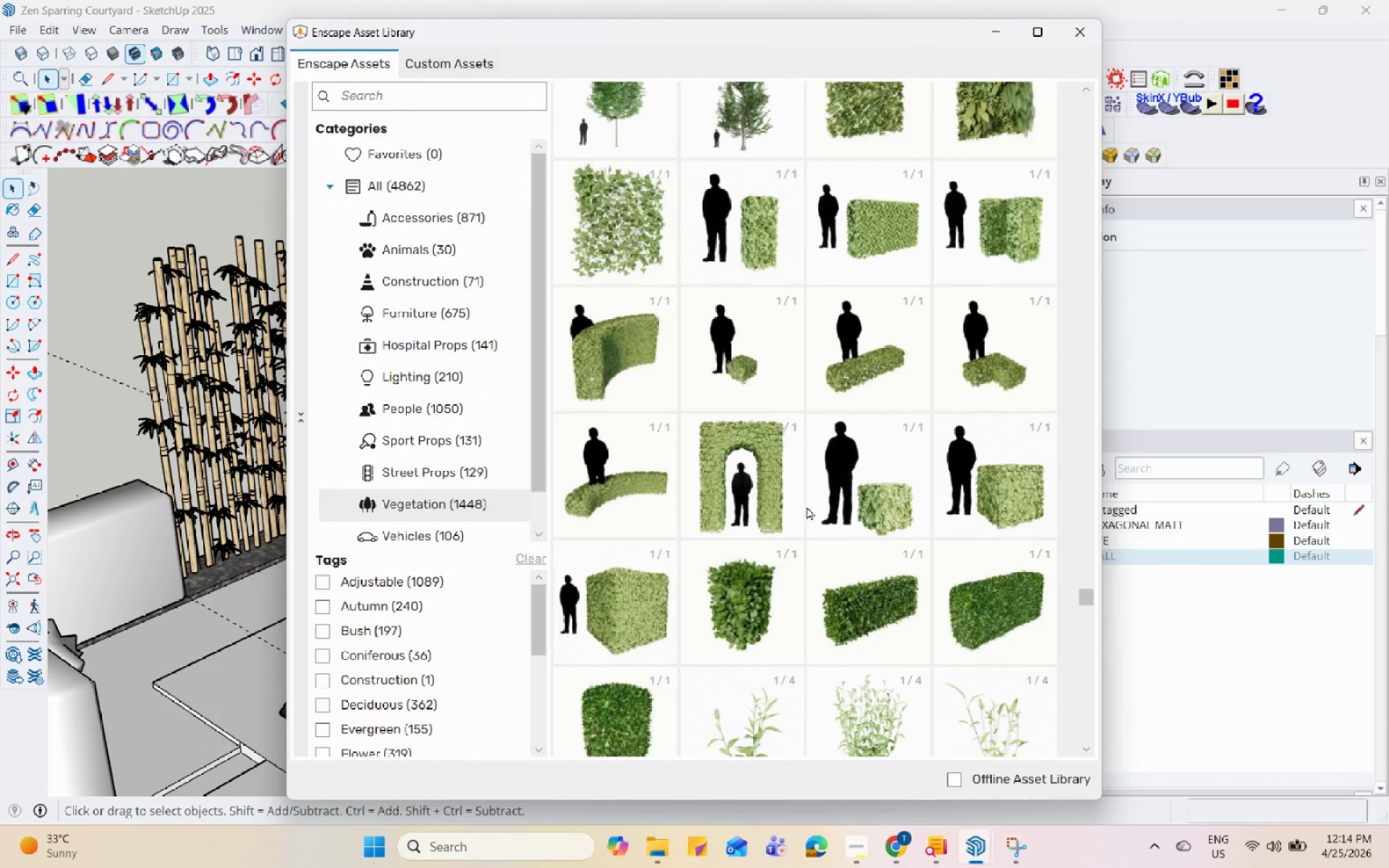 
scroll: coordinate [812, 511], scroll_direction: down, amount: 22.0
 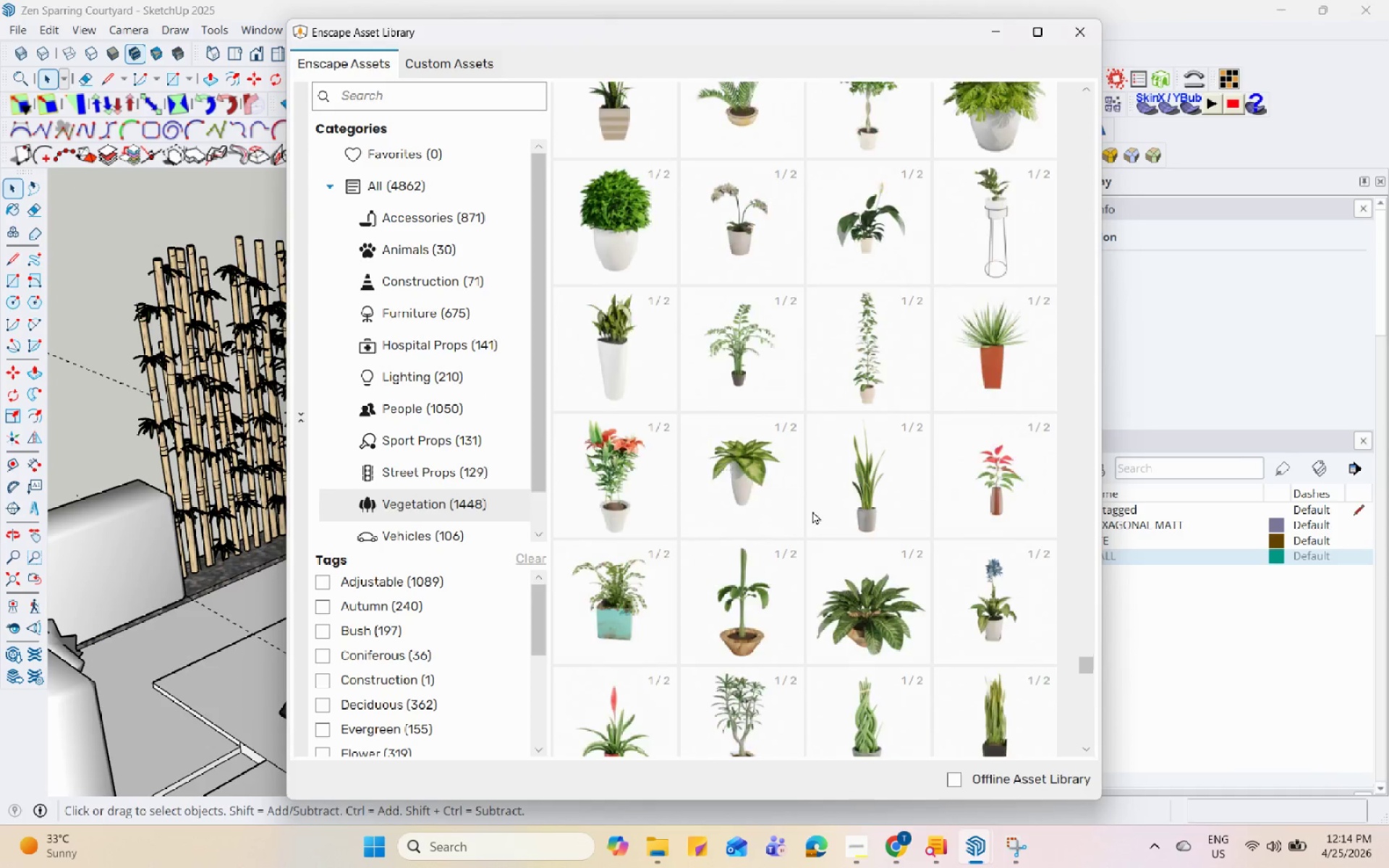 
scroll: coordinate [812, 512], scroll_direction: up, amount: 28.0
 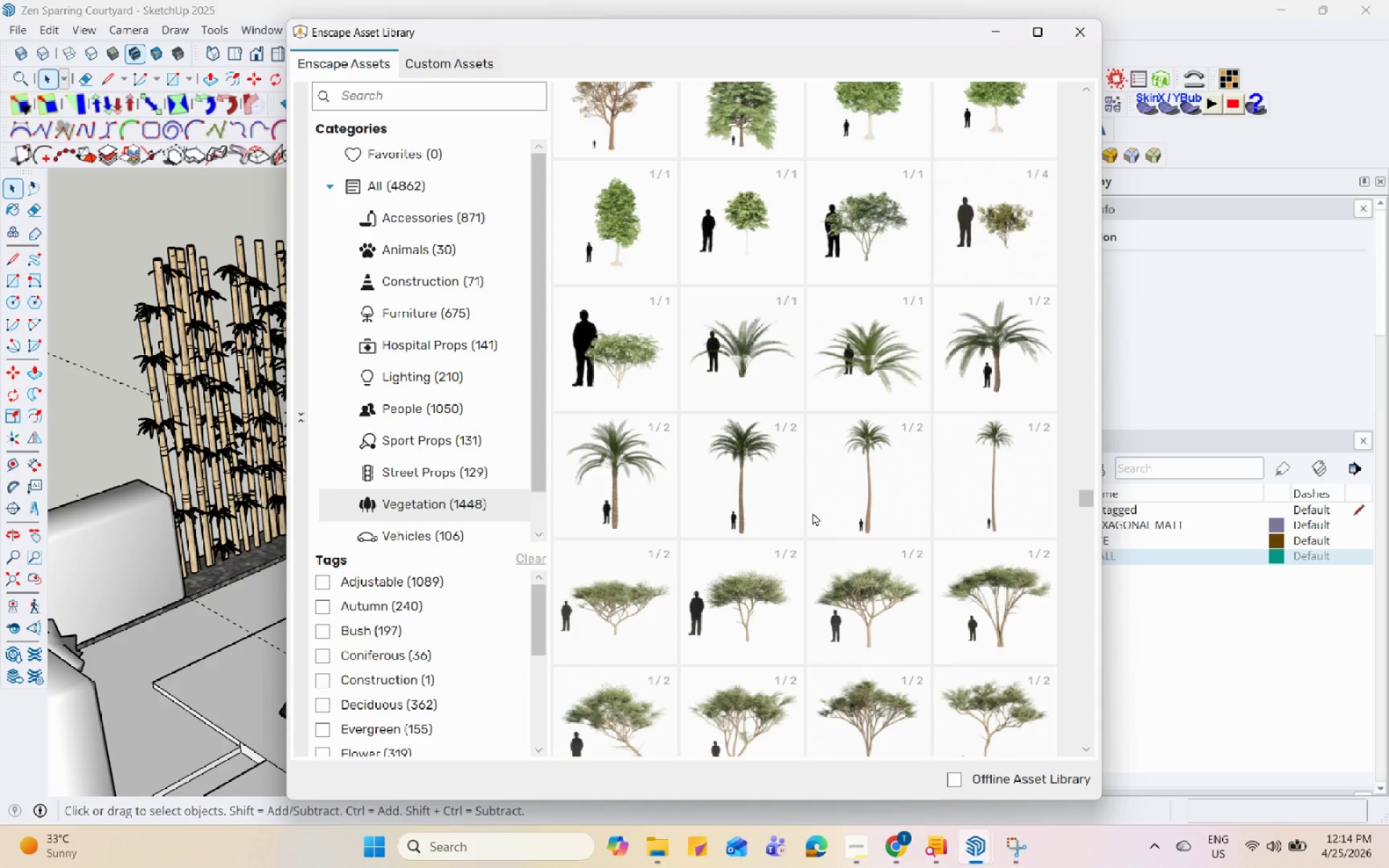 
wait(7.61)
 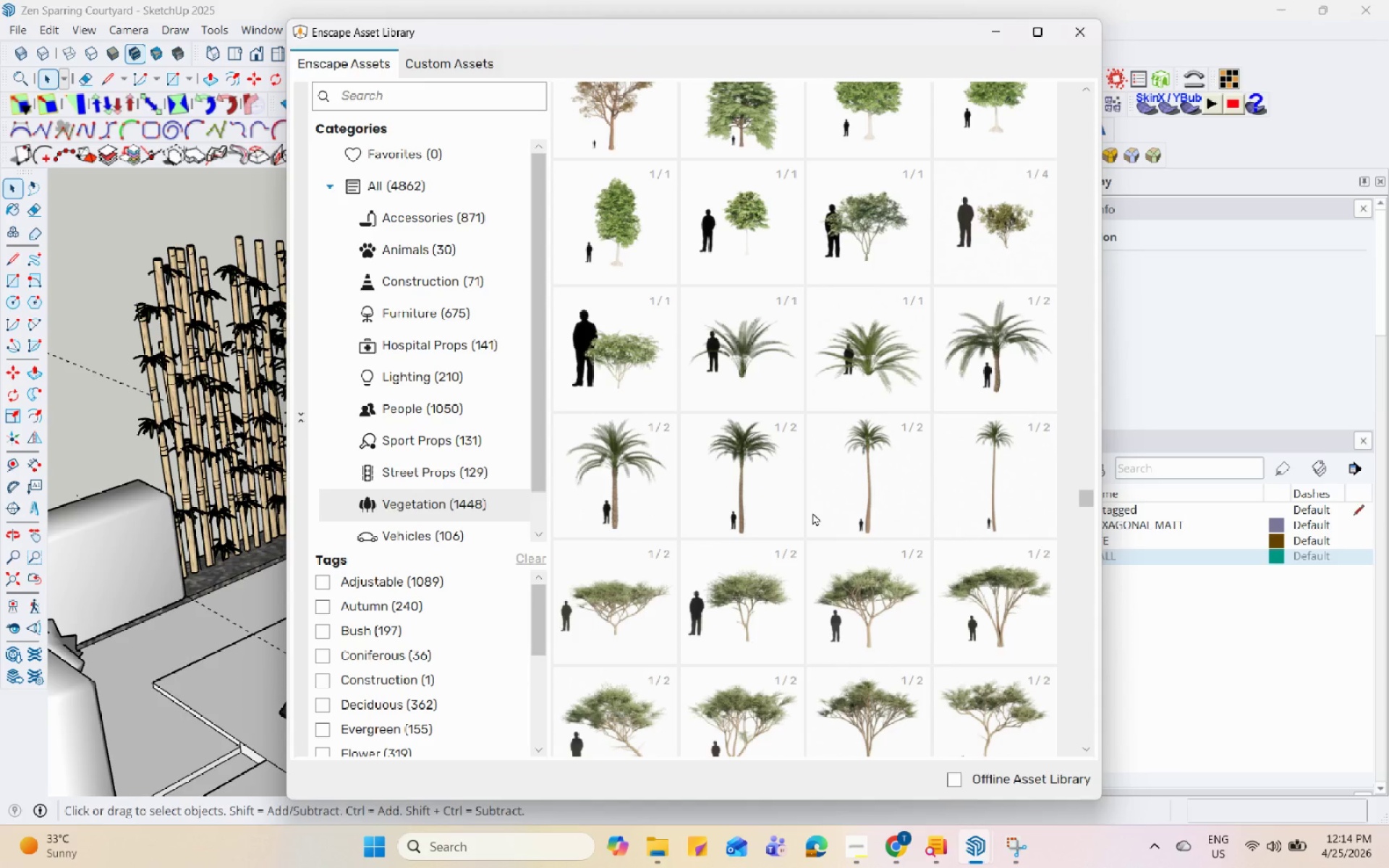 
double_click([882, 265])
 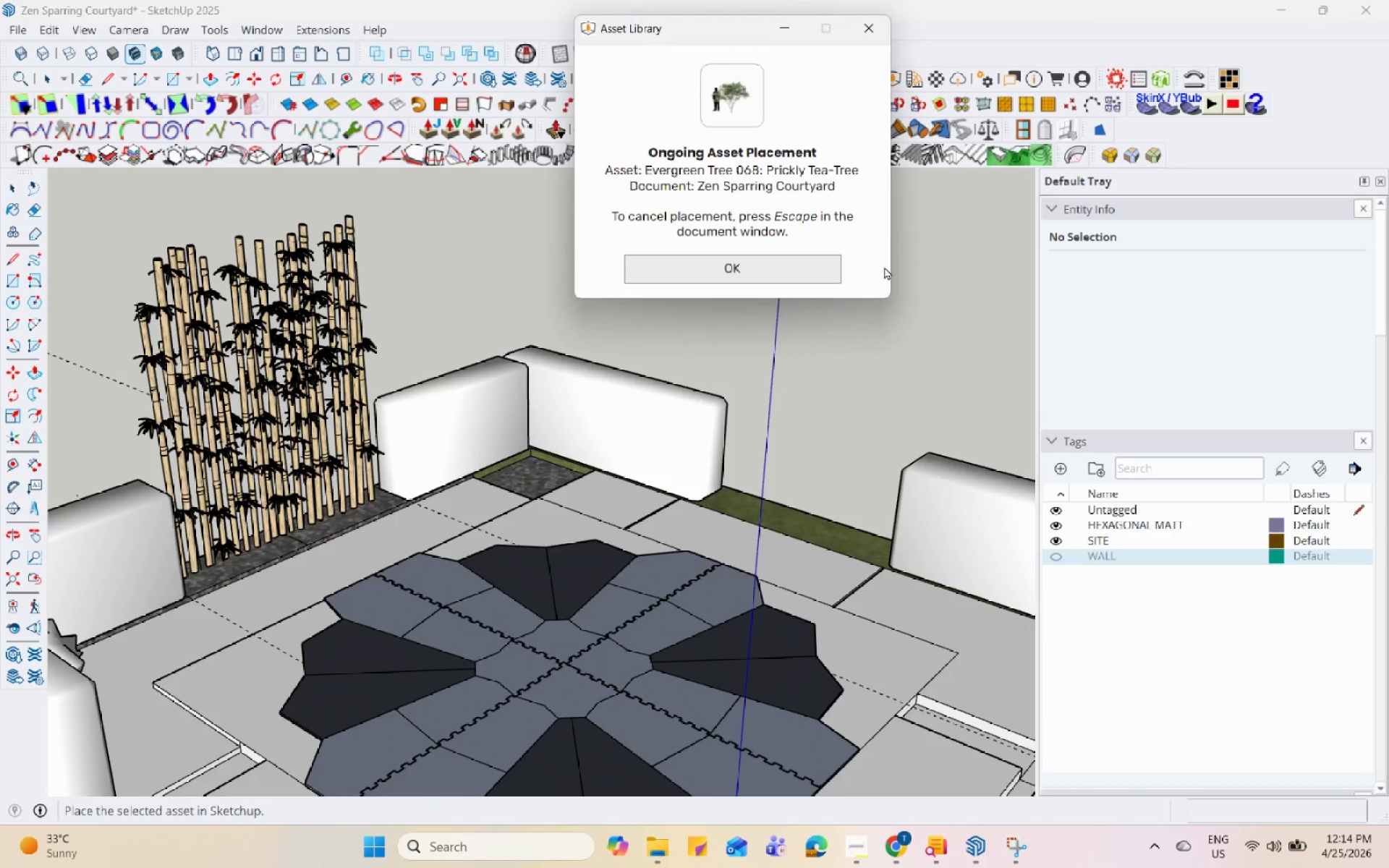 
scroll: coordinate [514, 530], scroll_direction: up, amount: 5.0
 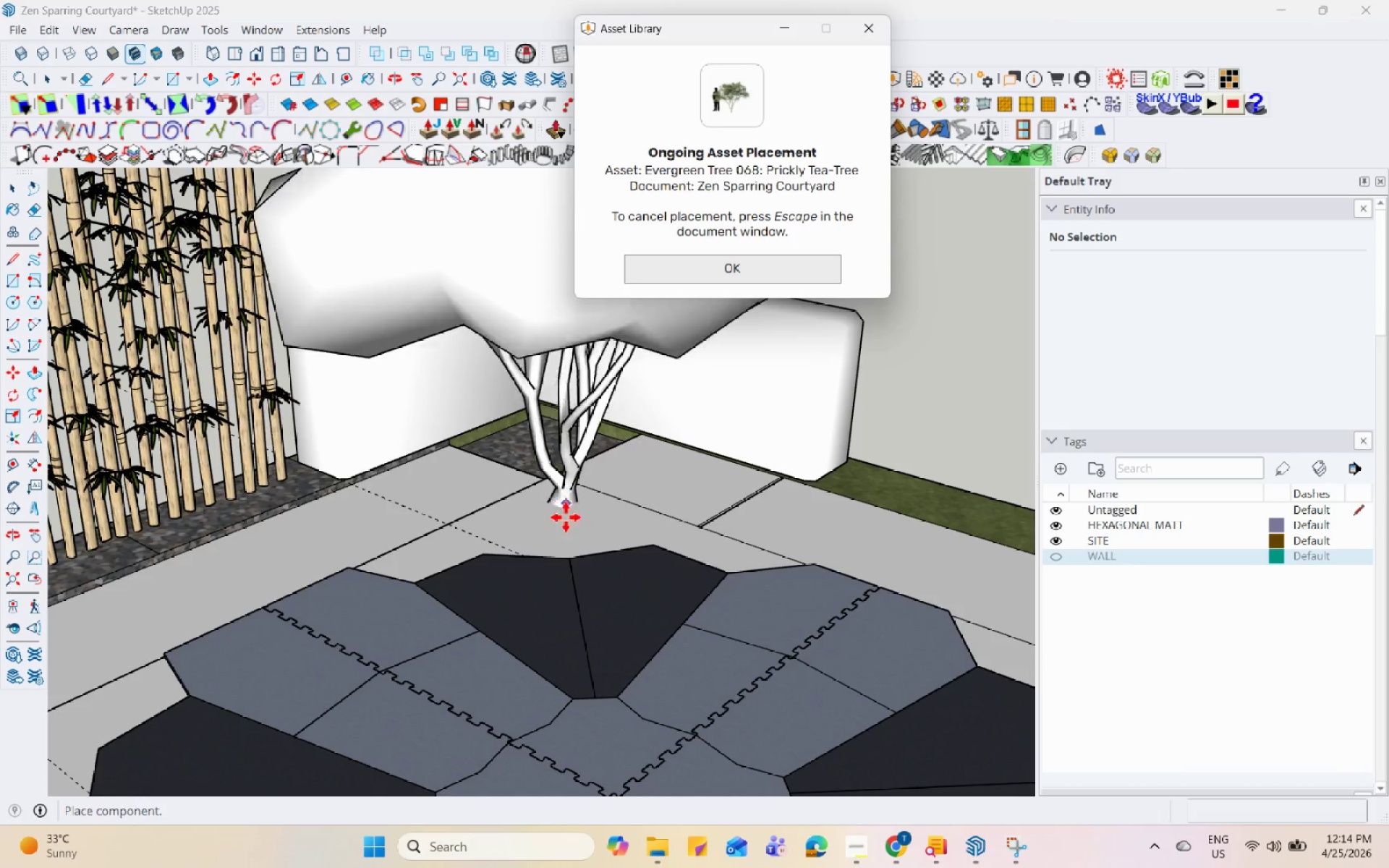 
scroll: coordinate [509, 603], scroll_direction: down, amount: 2.0
 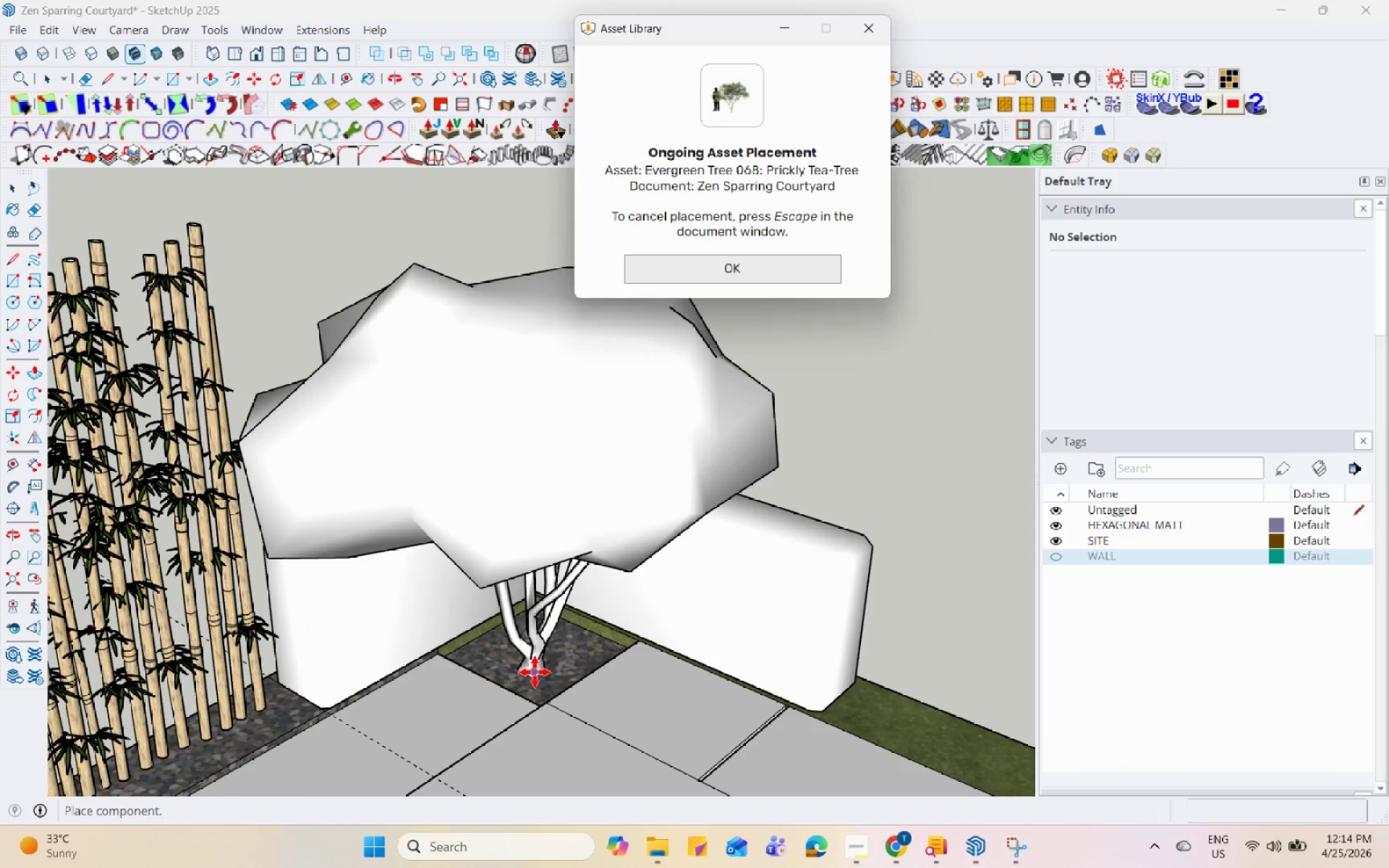 
left_click([540, 673])
 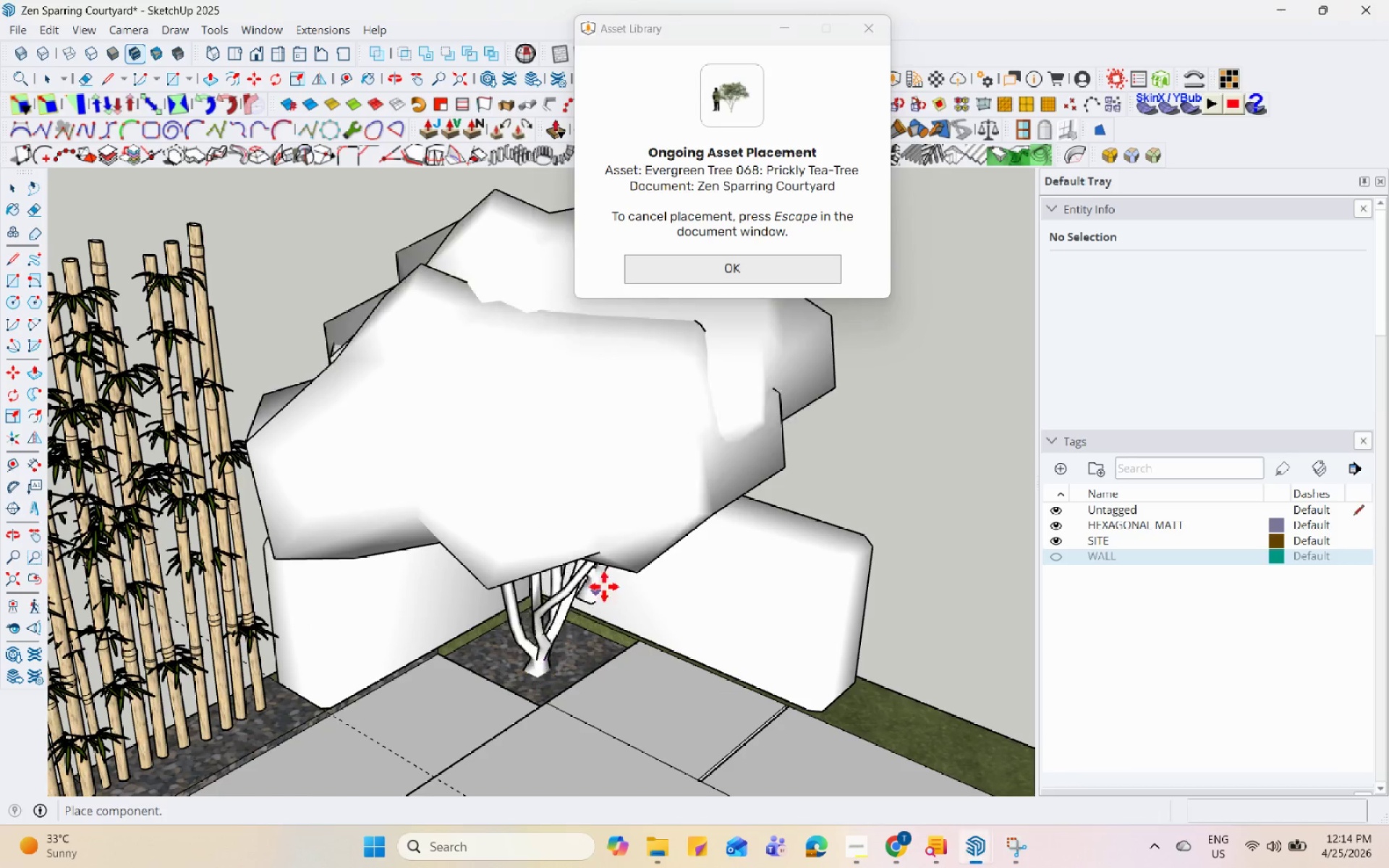 
key(Escape)
 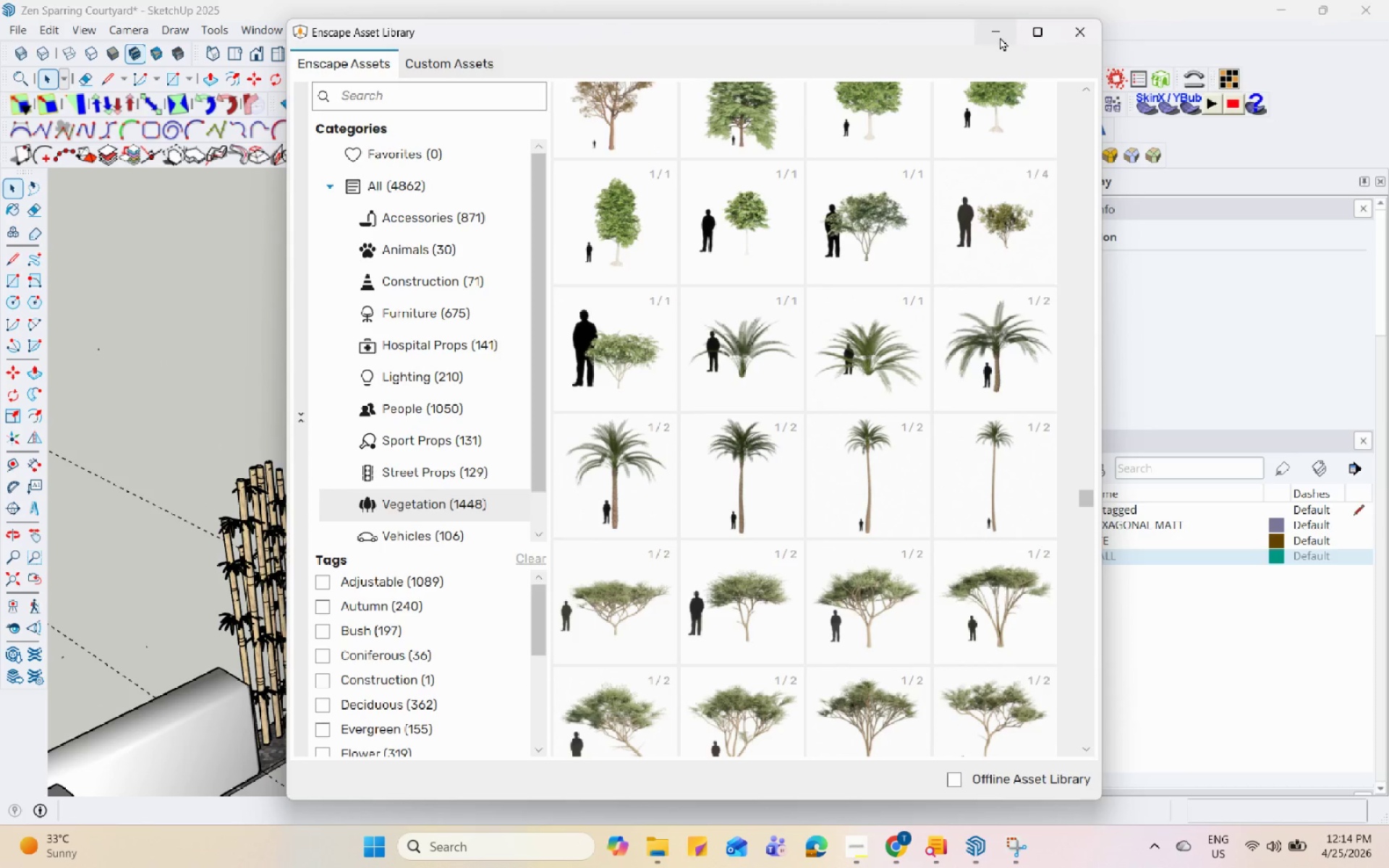 
scroll: coordinate [611, 599], scroll_direction: down, amount: 6.0
 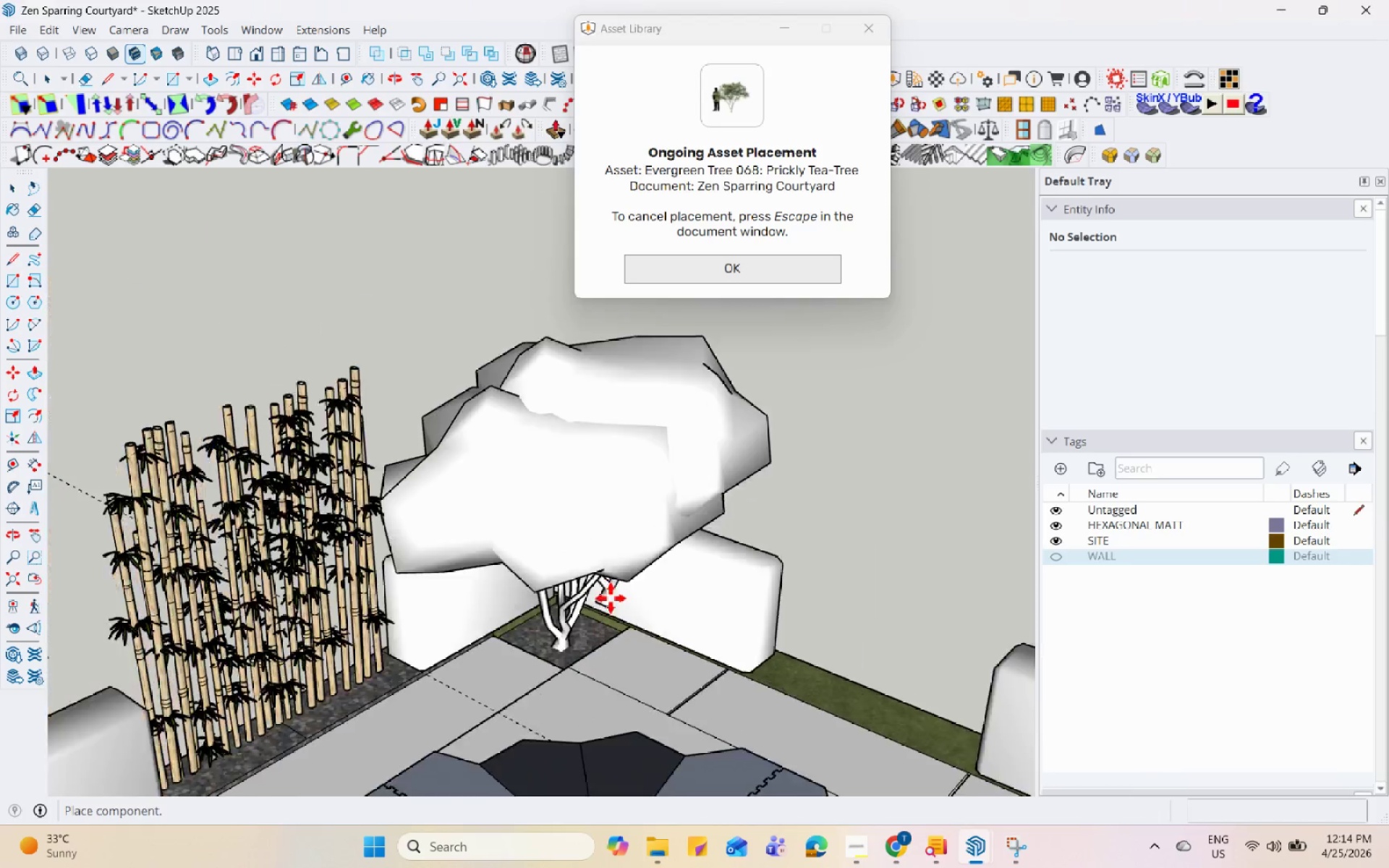 
left_click([1000, 37])
 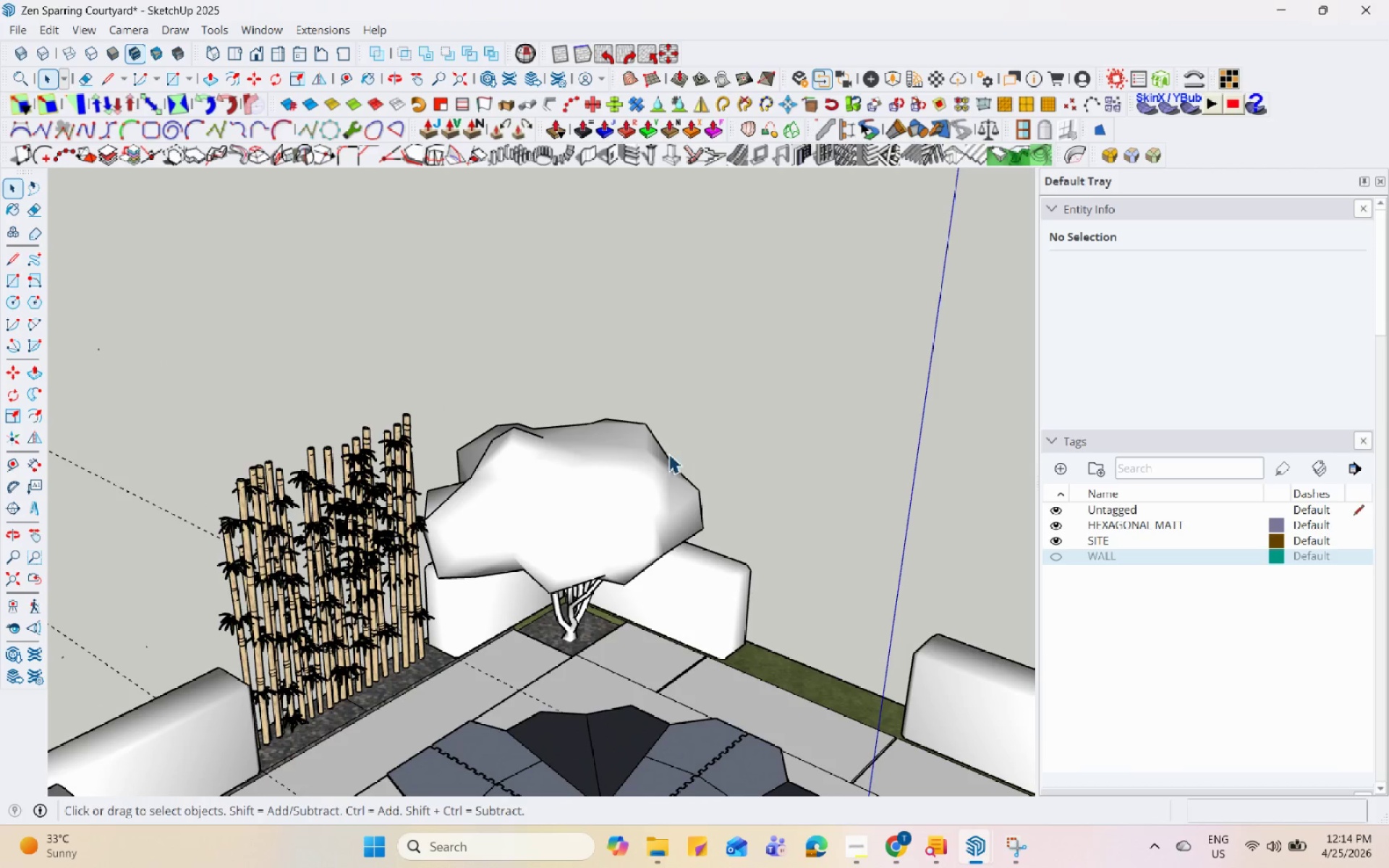 
left_click([617, 501])
 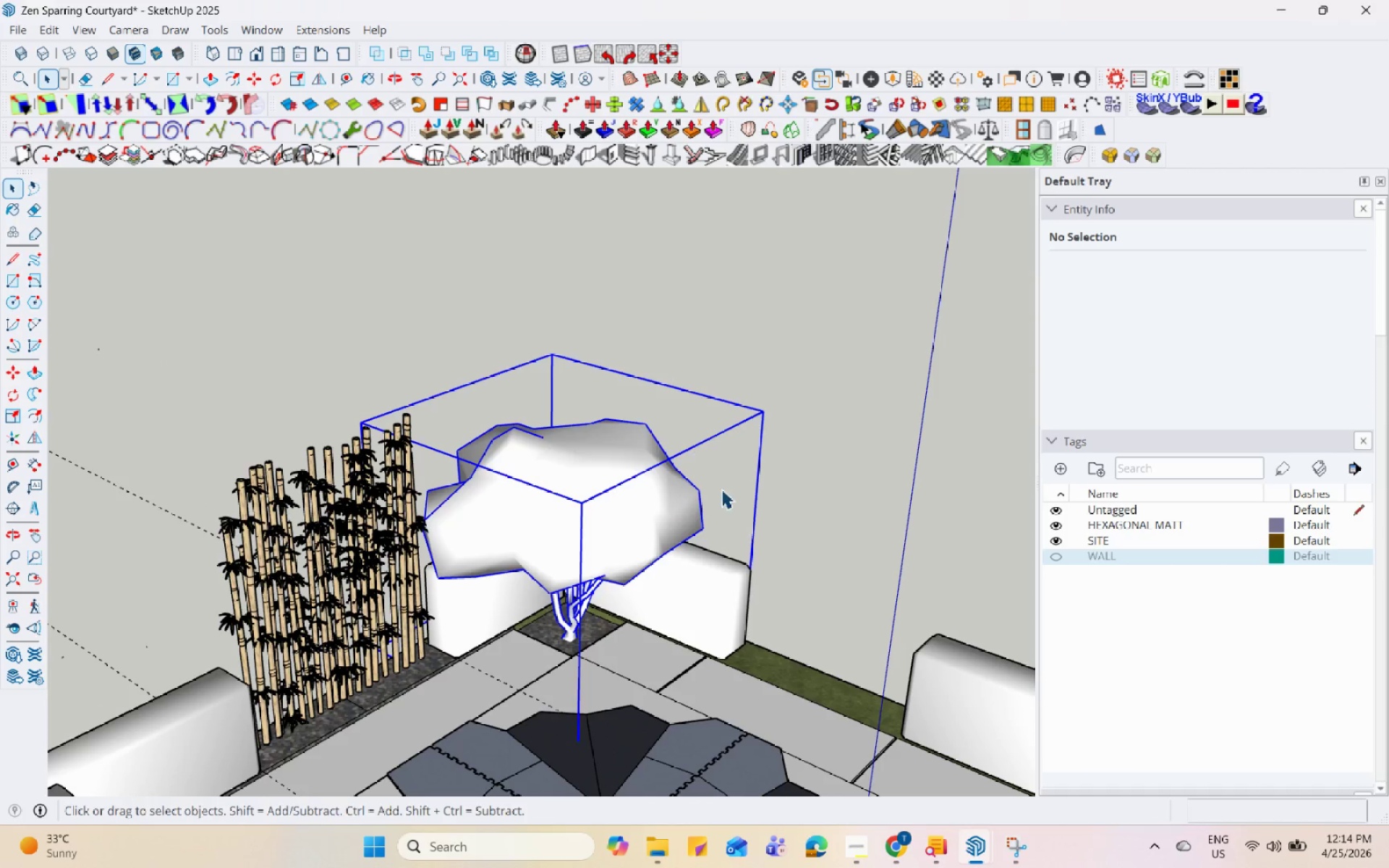 
key(S)
 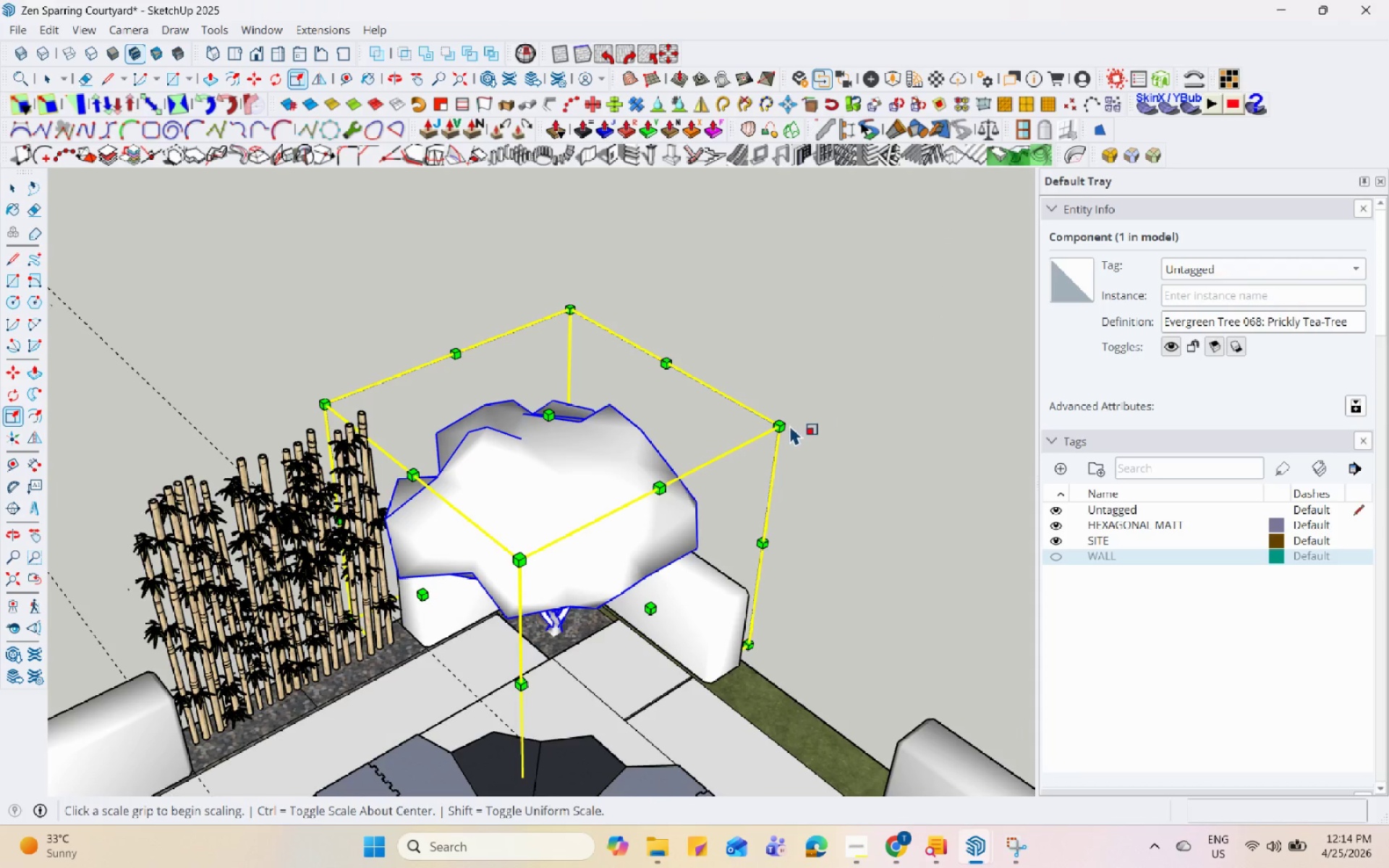 
scroll: coordinate [697, 523], scroll_direction: up, amount: 1.0
 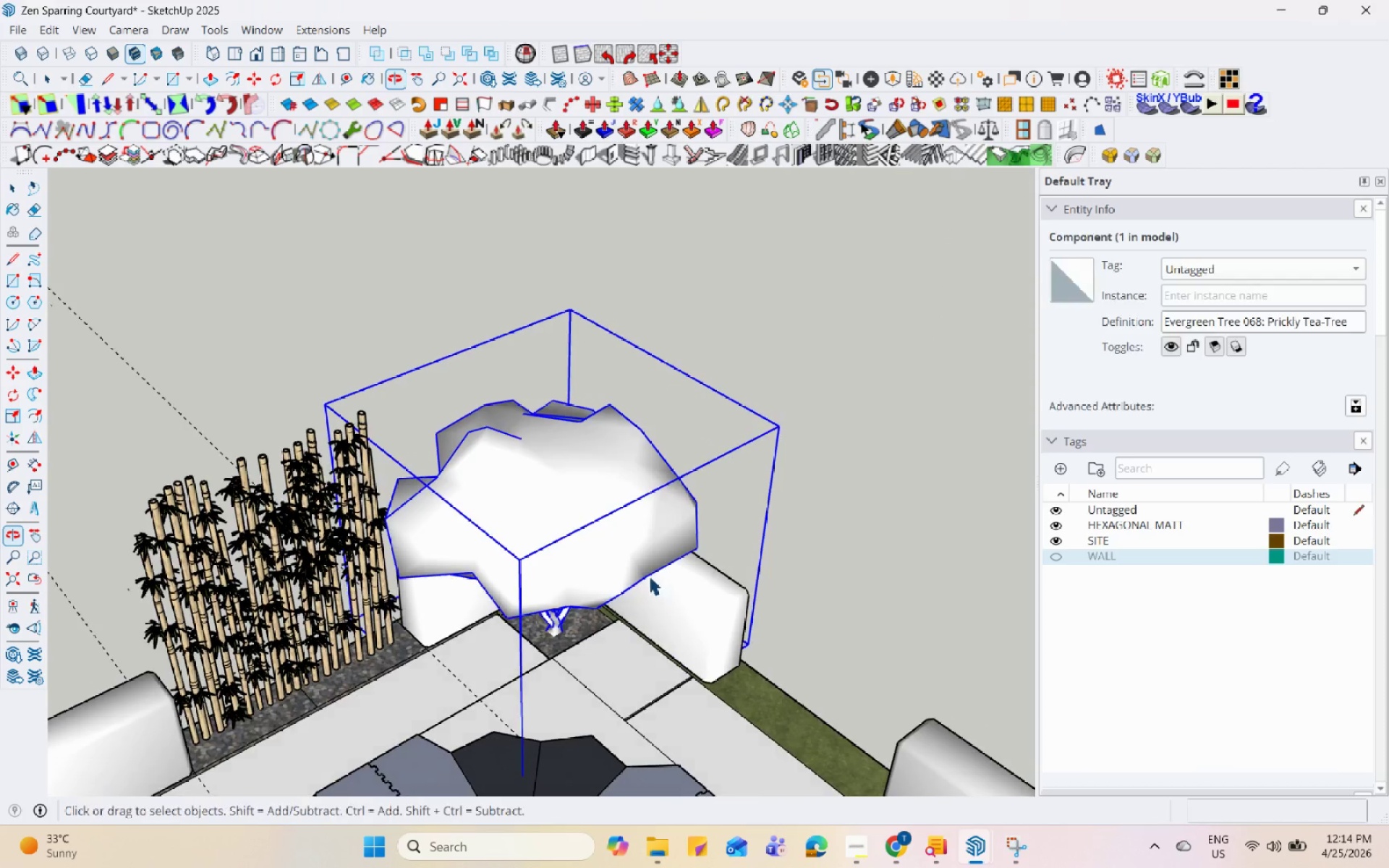 
left_click([782, 425])
 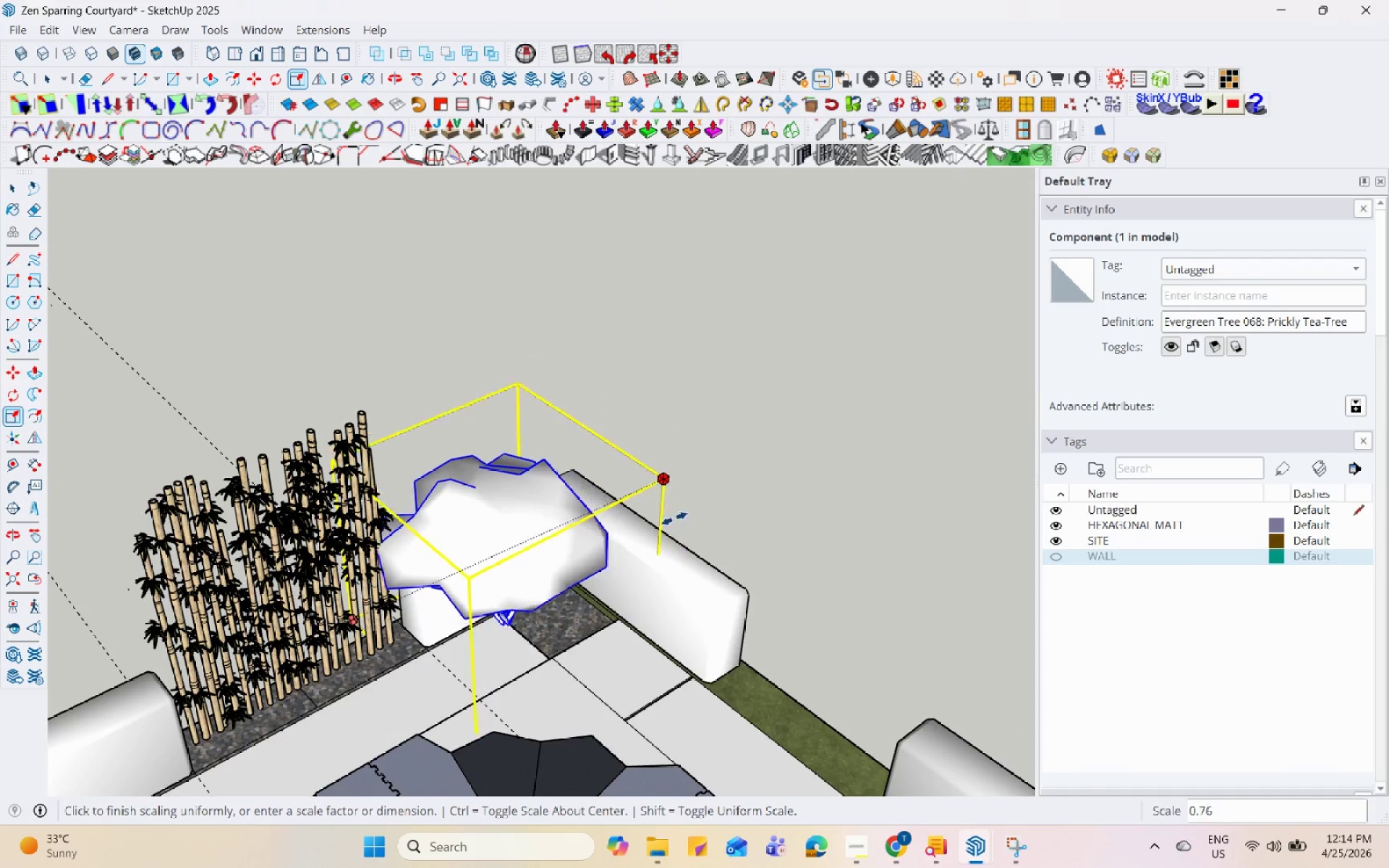 
left_click([661, 527])
 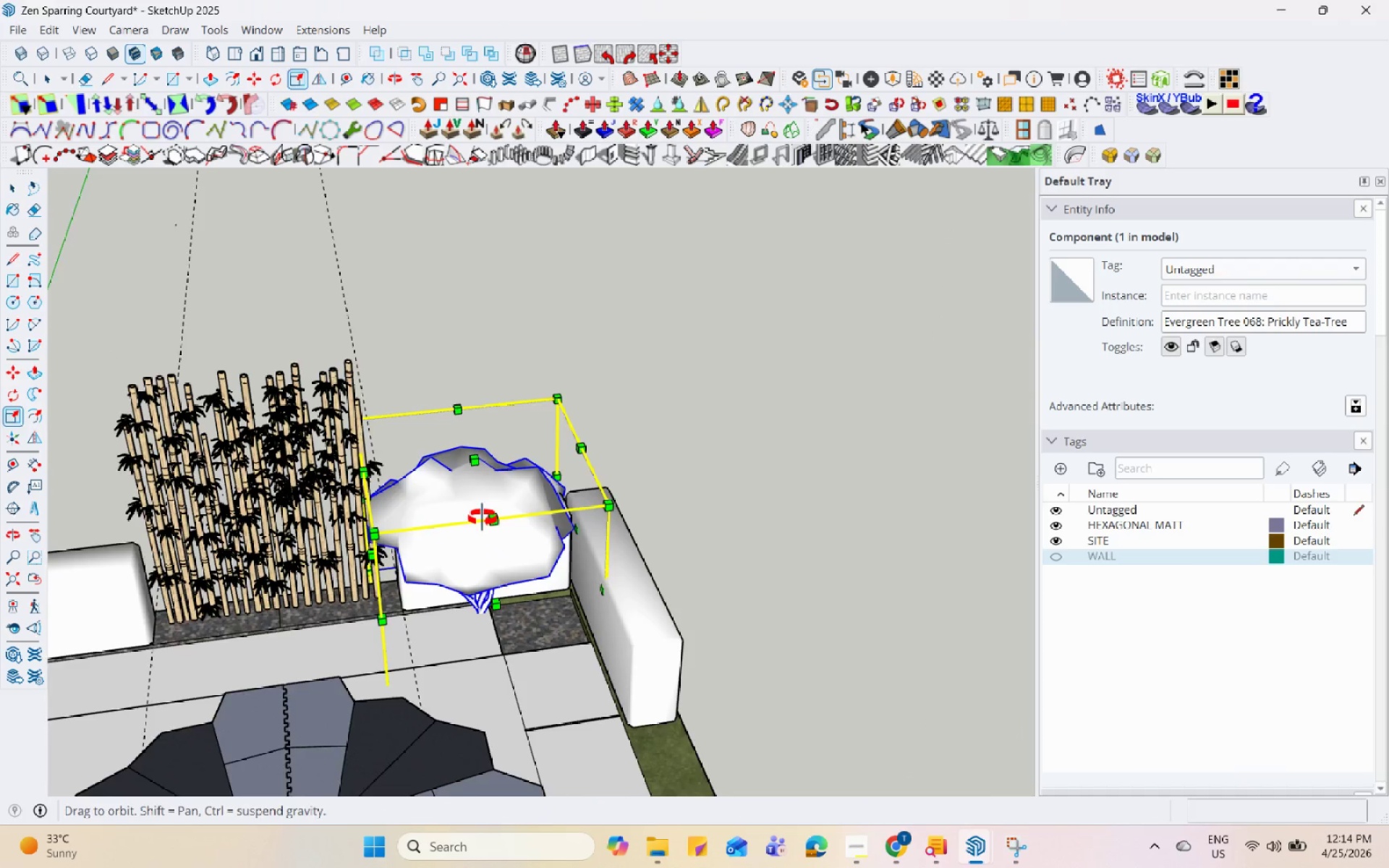 
key(Space)
 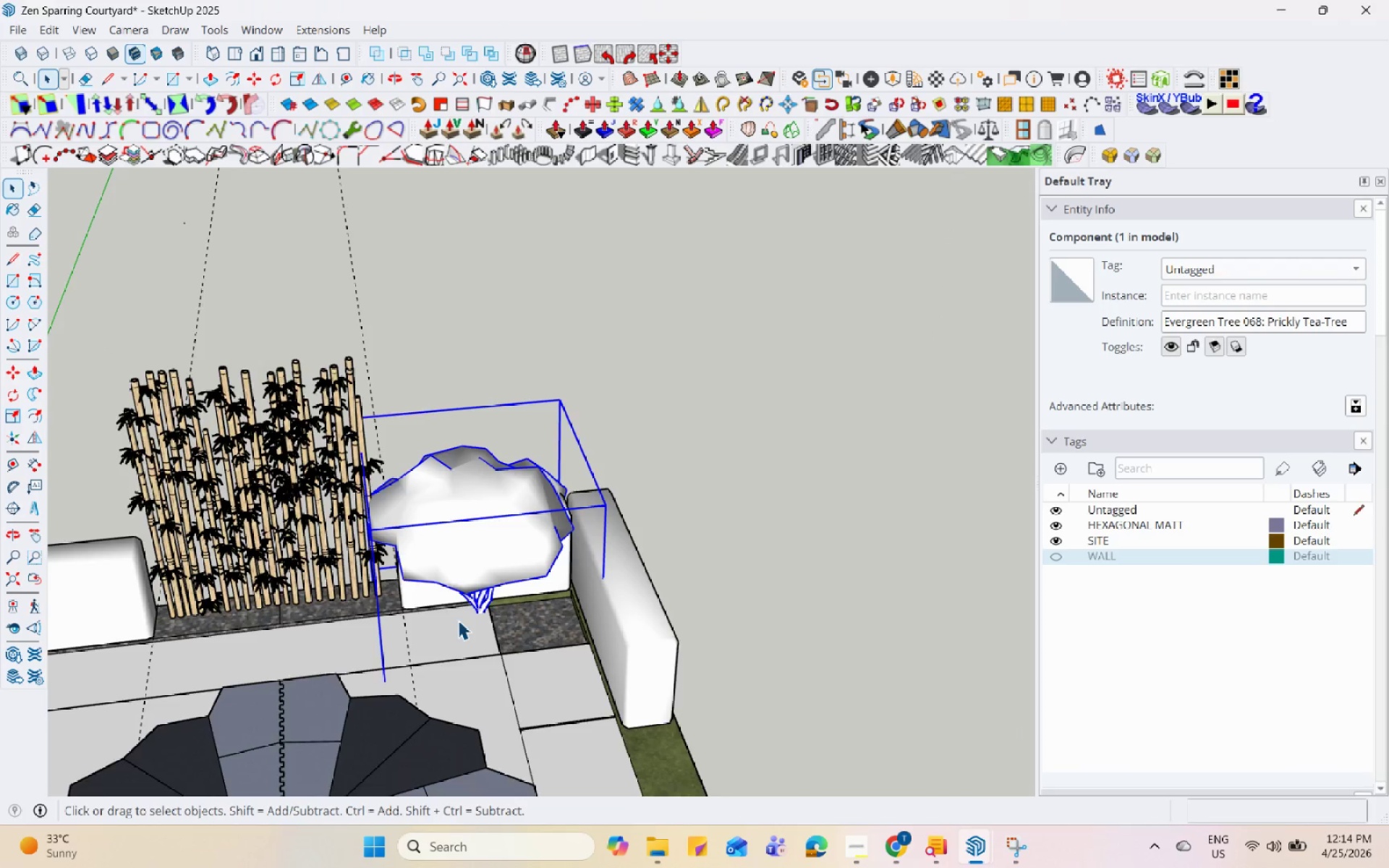 
key(M)
 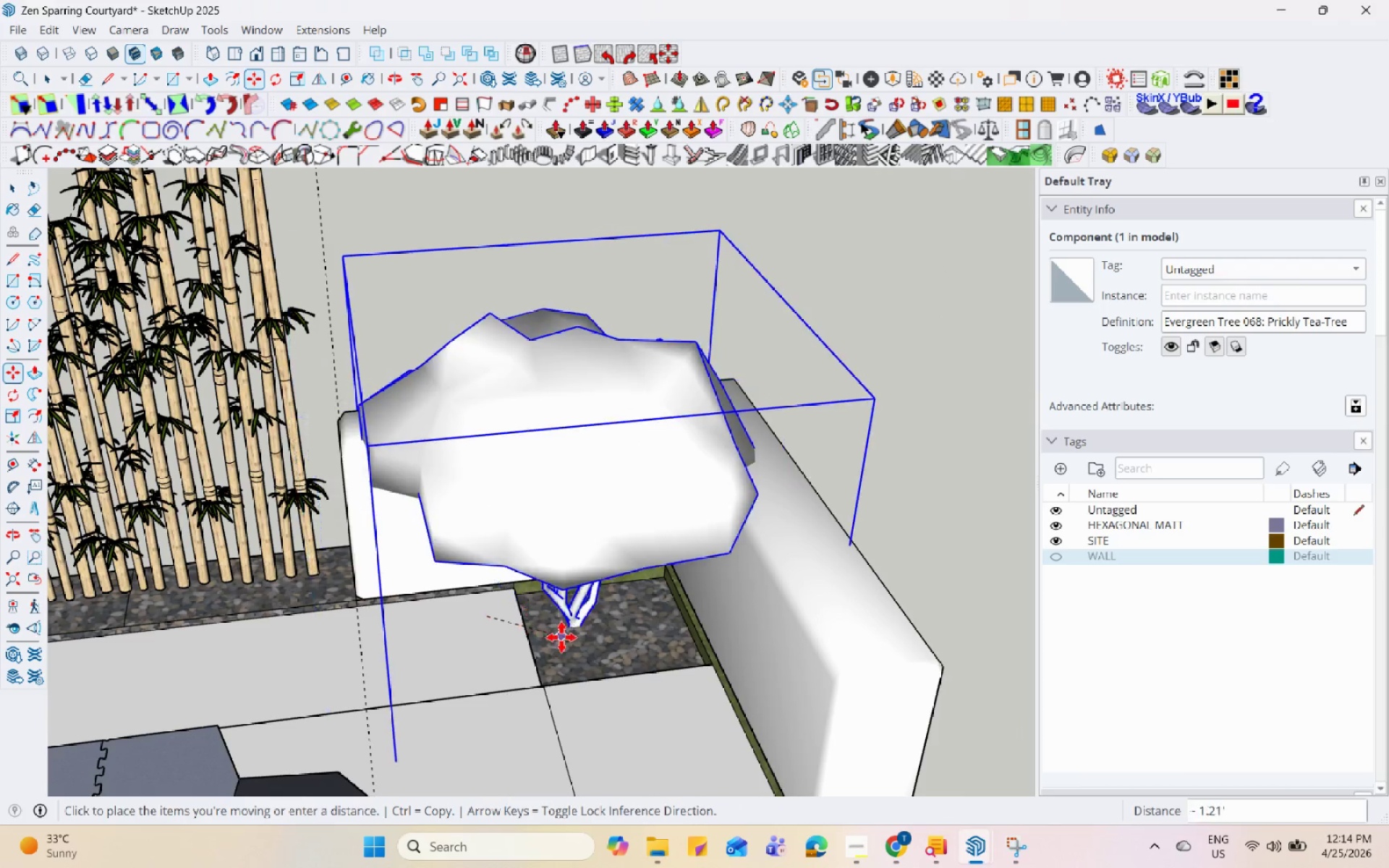 
scroll: coordinate [456, 621], scroll_direction: up, amount: 6.0
 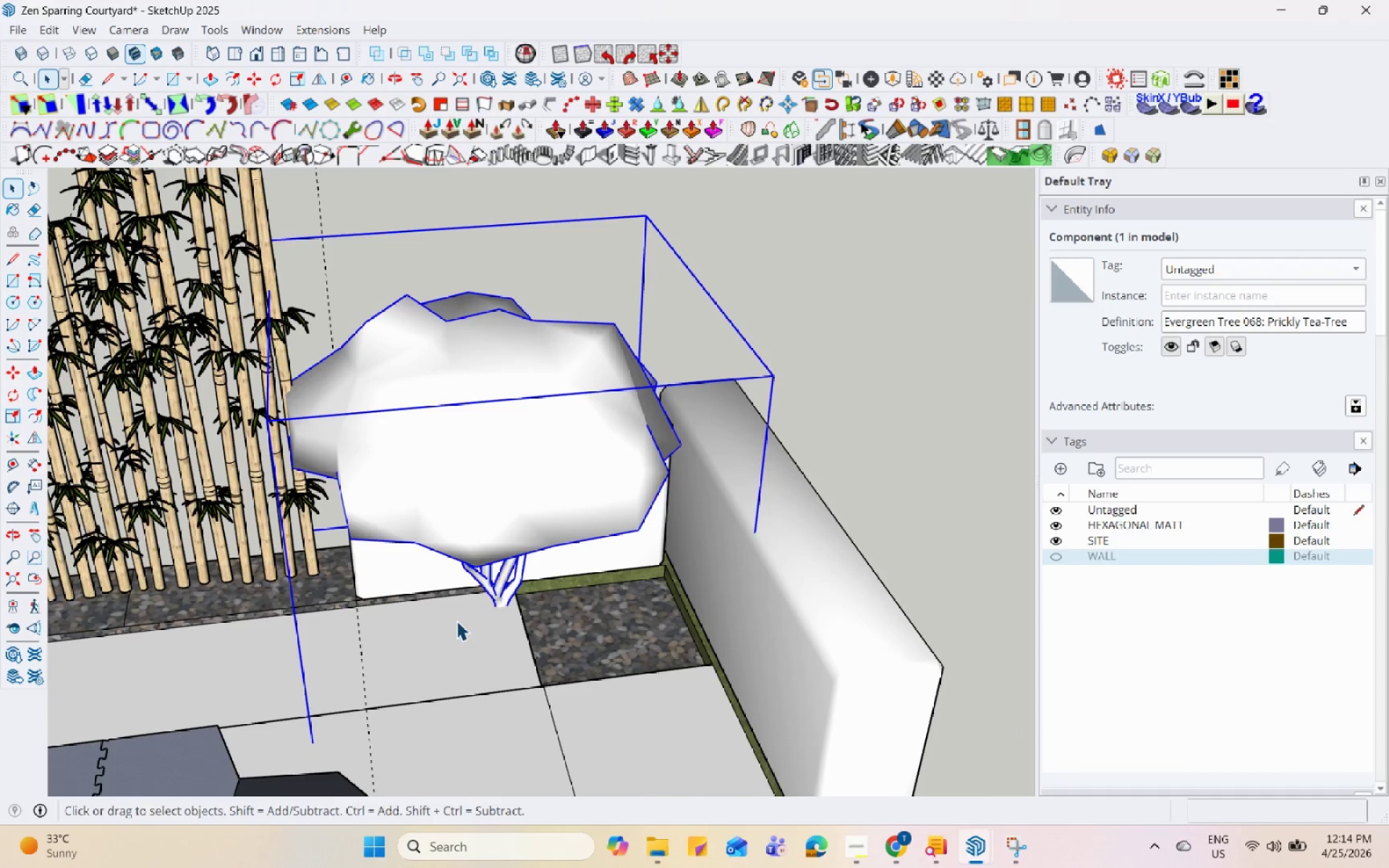 
left_click([575, 655])
 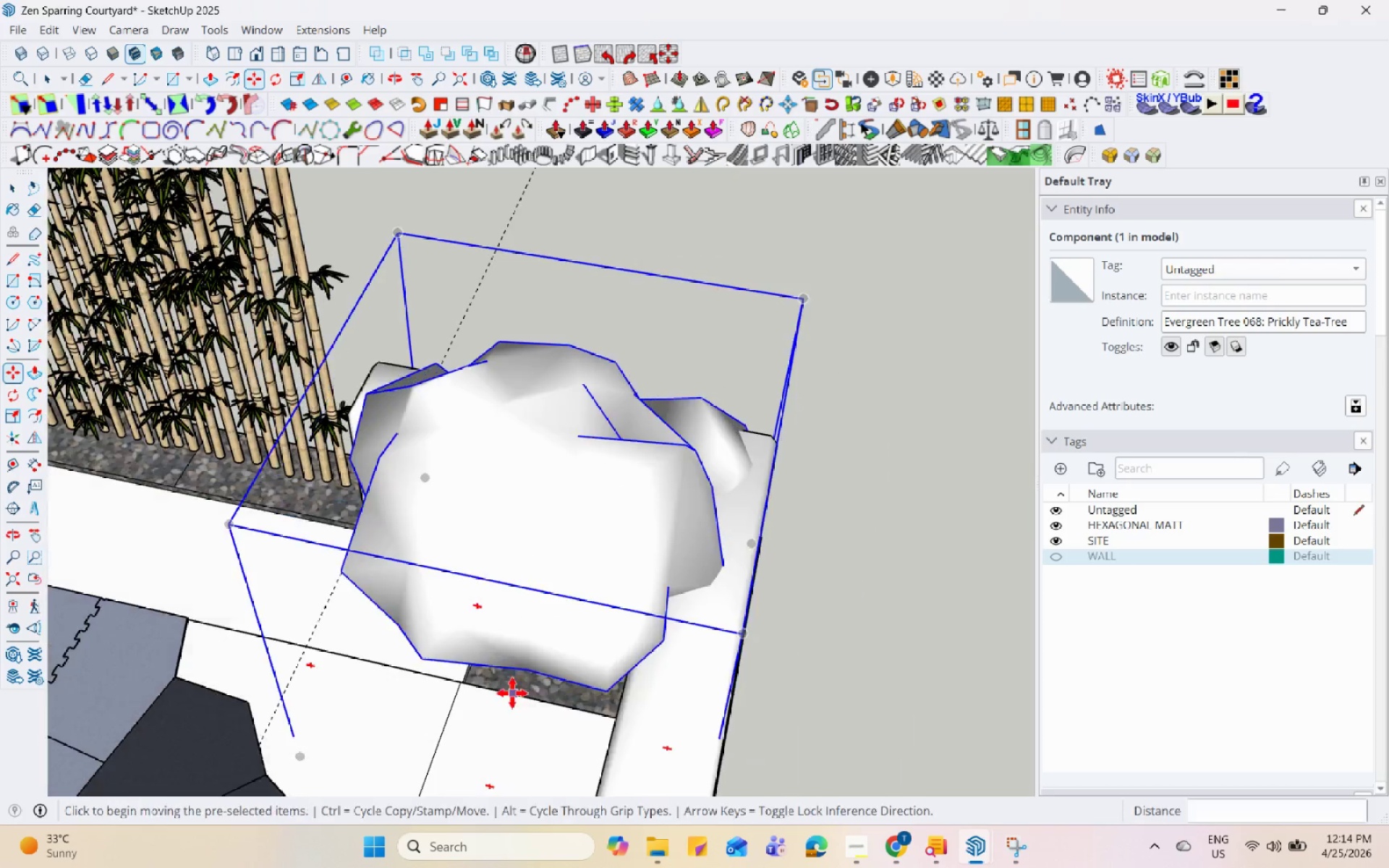 
scroll: coordinate [611, 542], scroll_direction: down, amount: 5.0
 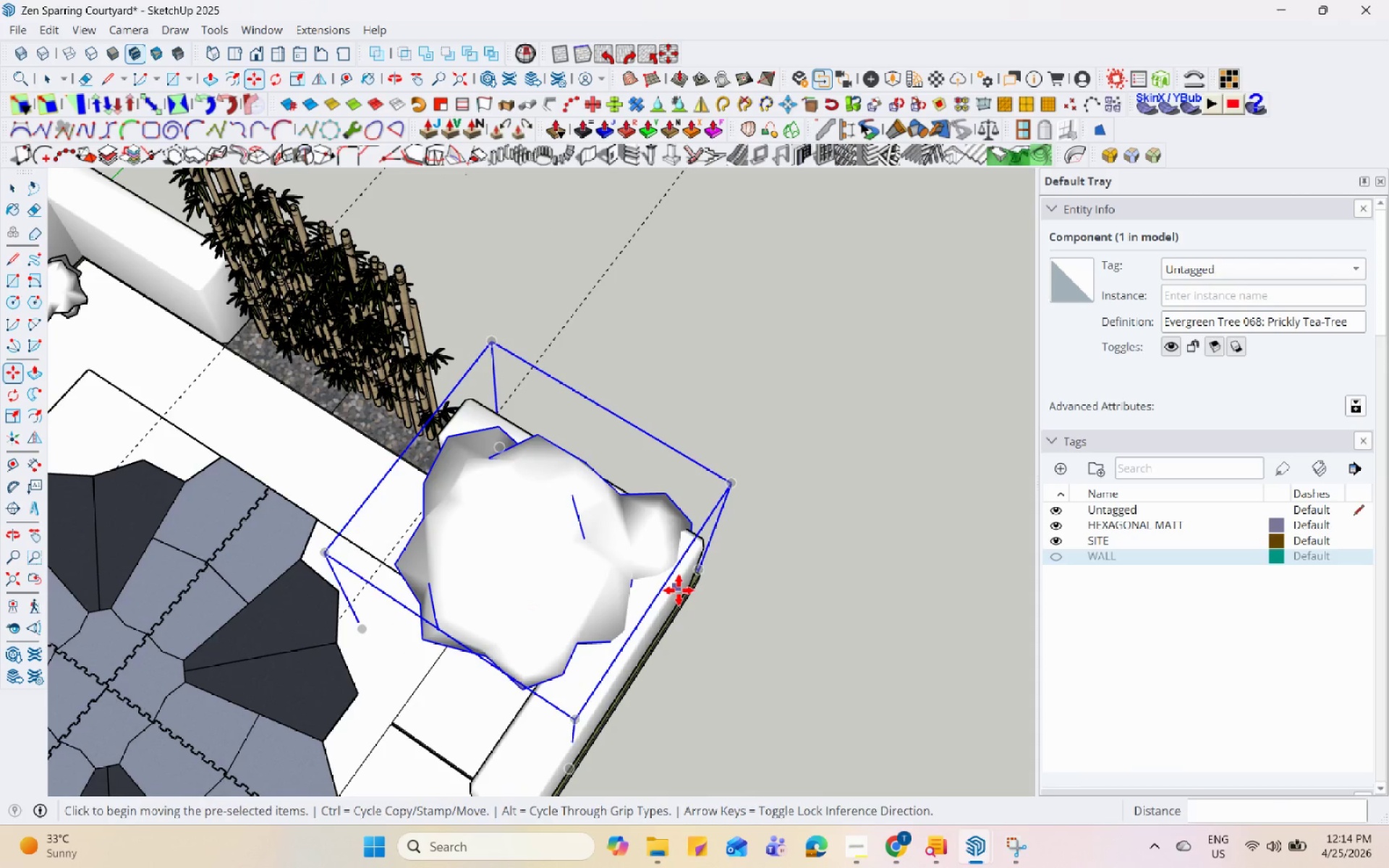 
key(S)
 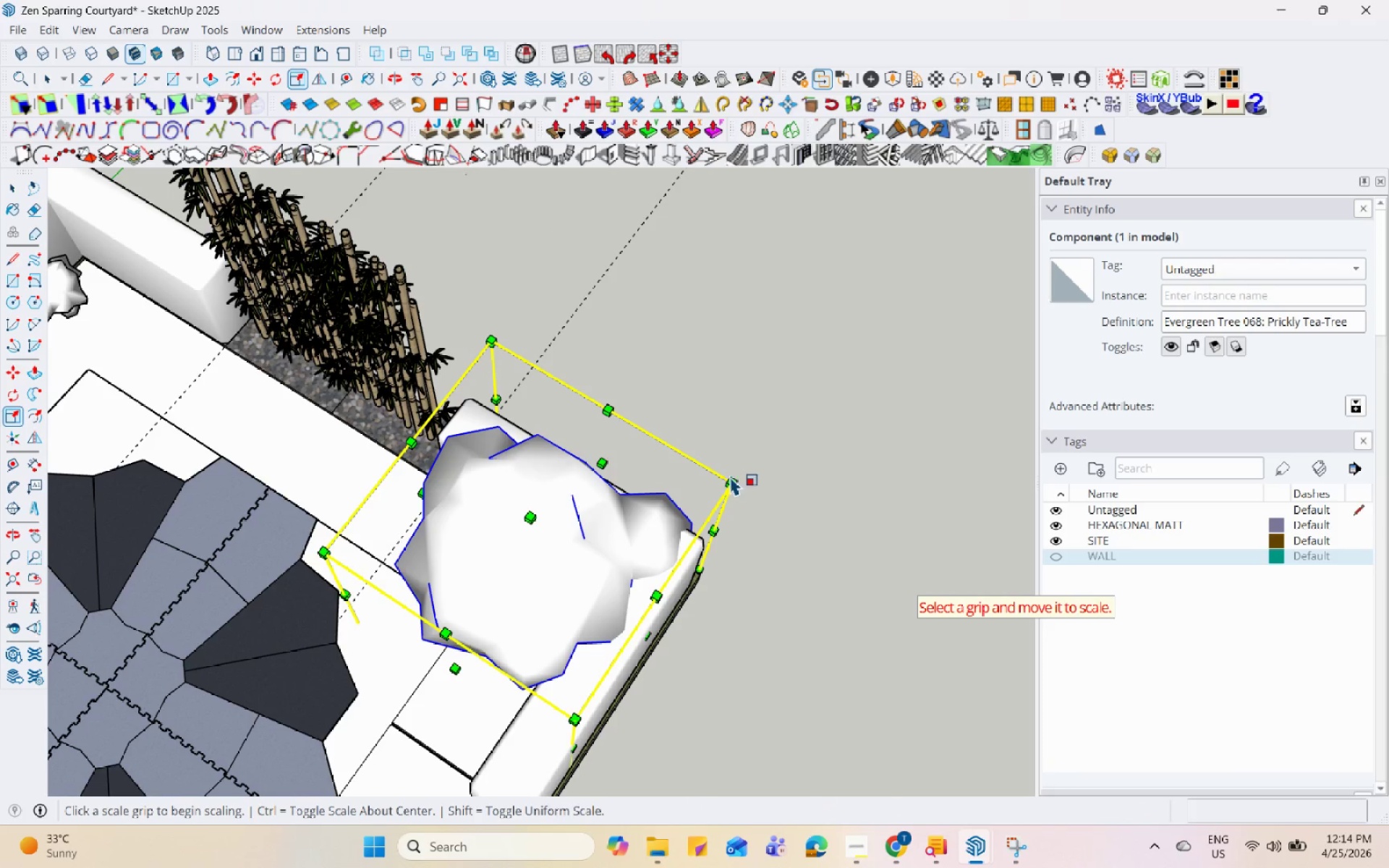 
double_click([736, 479])
 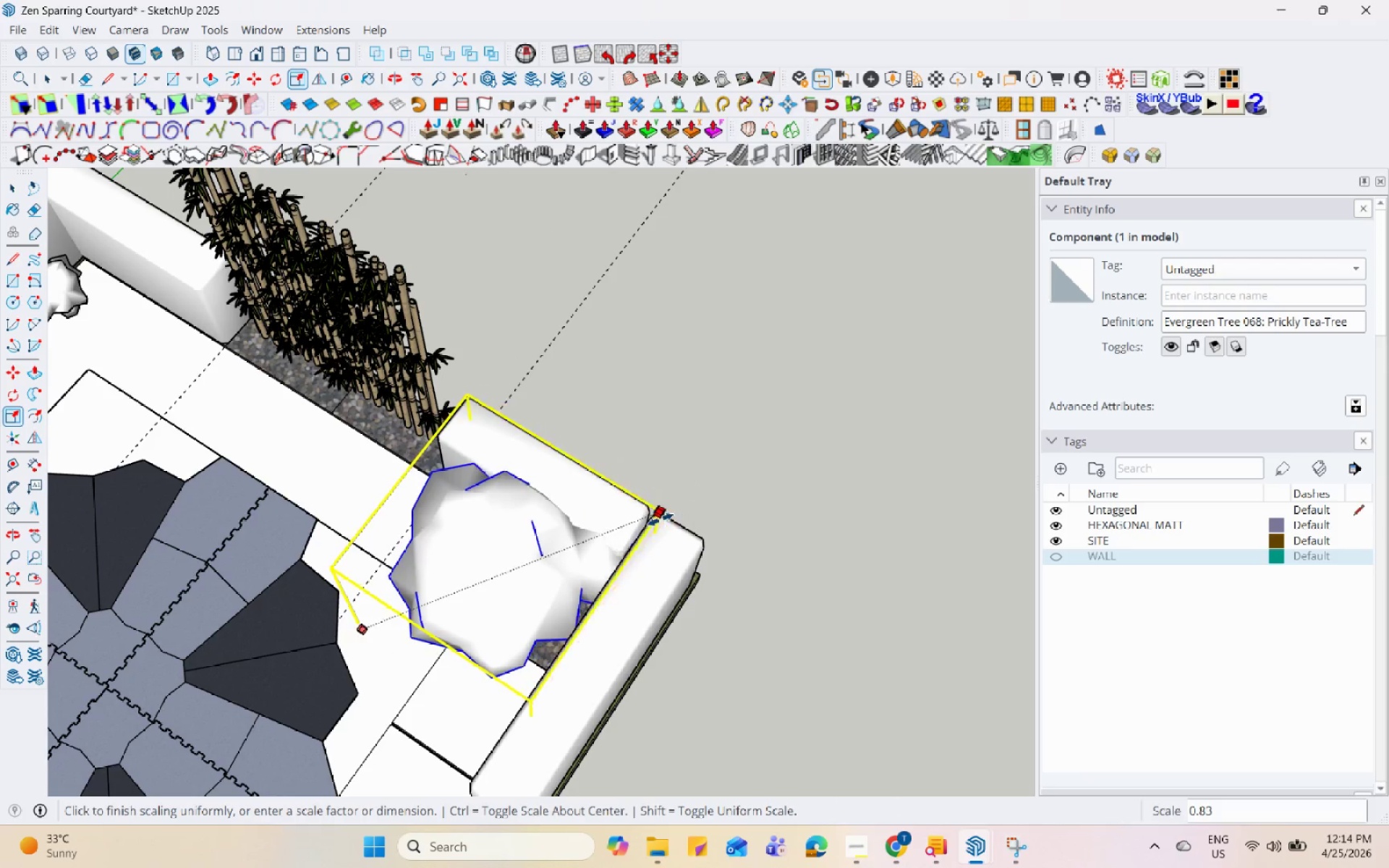 
left_click([647, 527])
 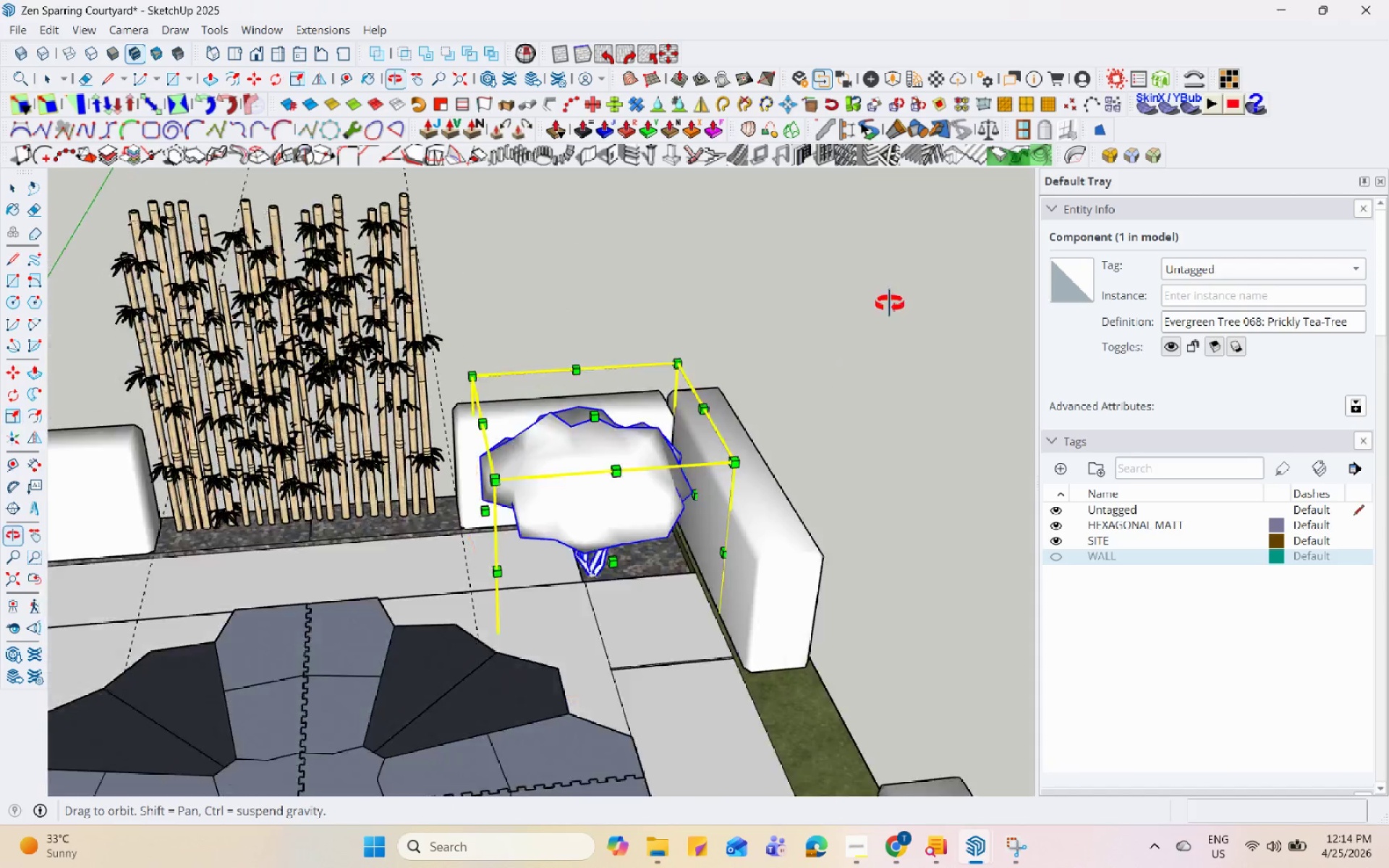 
key(Space)
 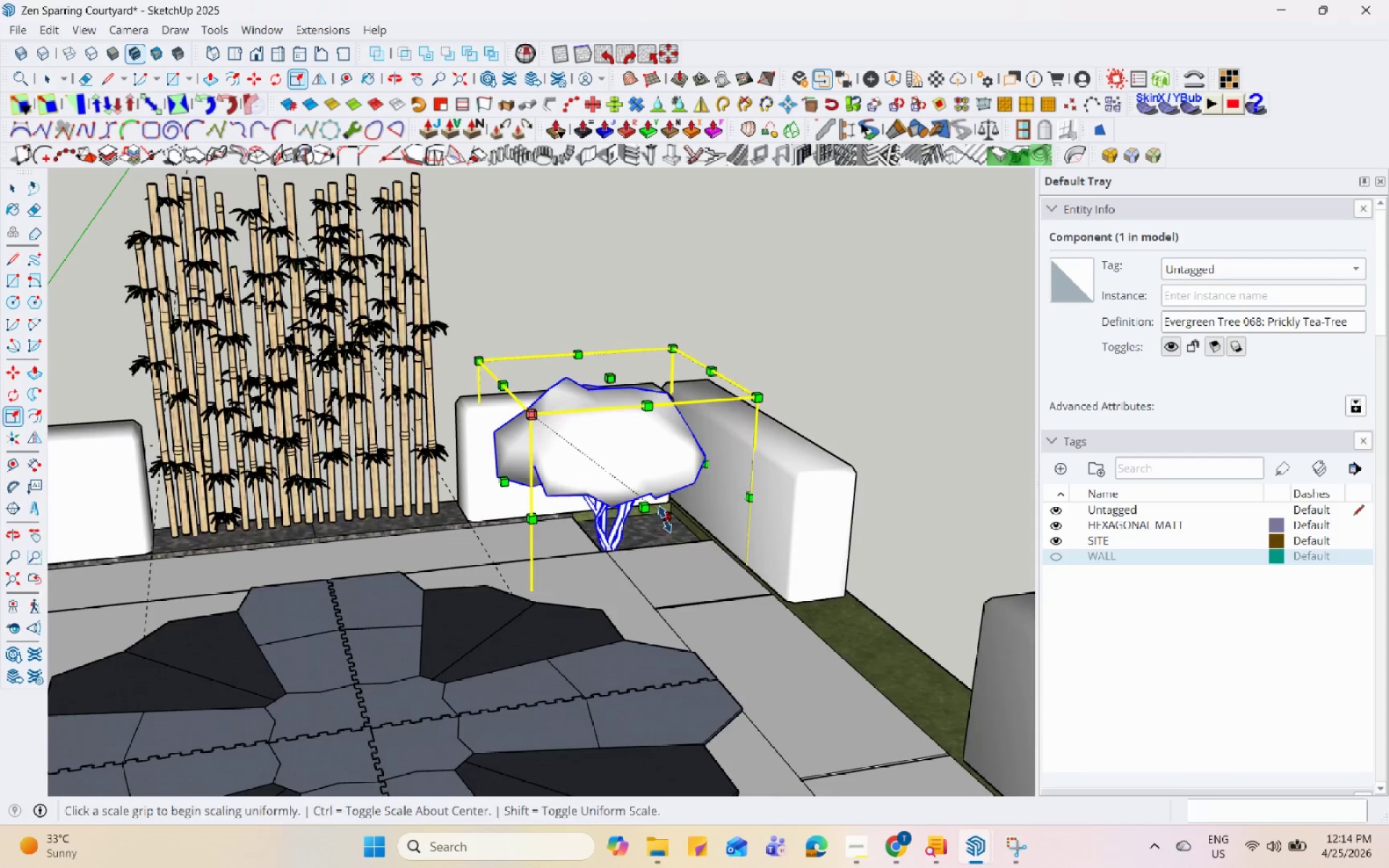 
scroll: coordinate [611, 529], scroll_direction: up, amount: 3.0
 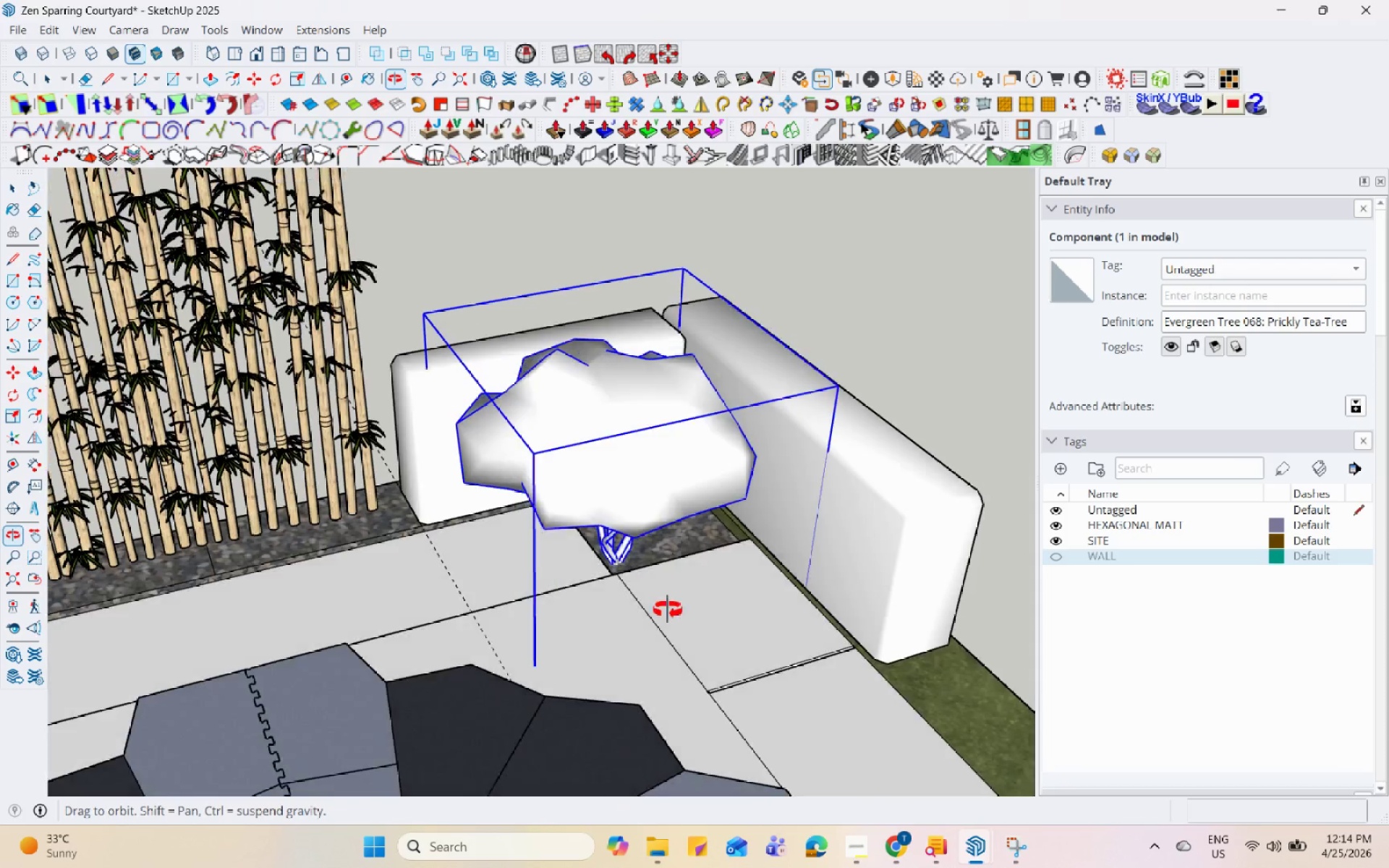 
key(M)
 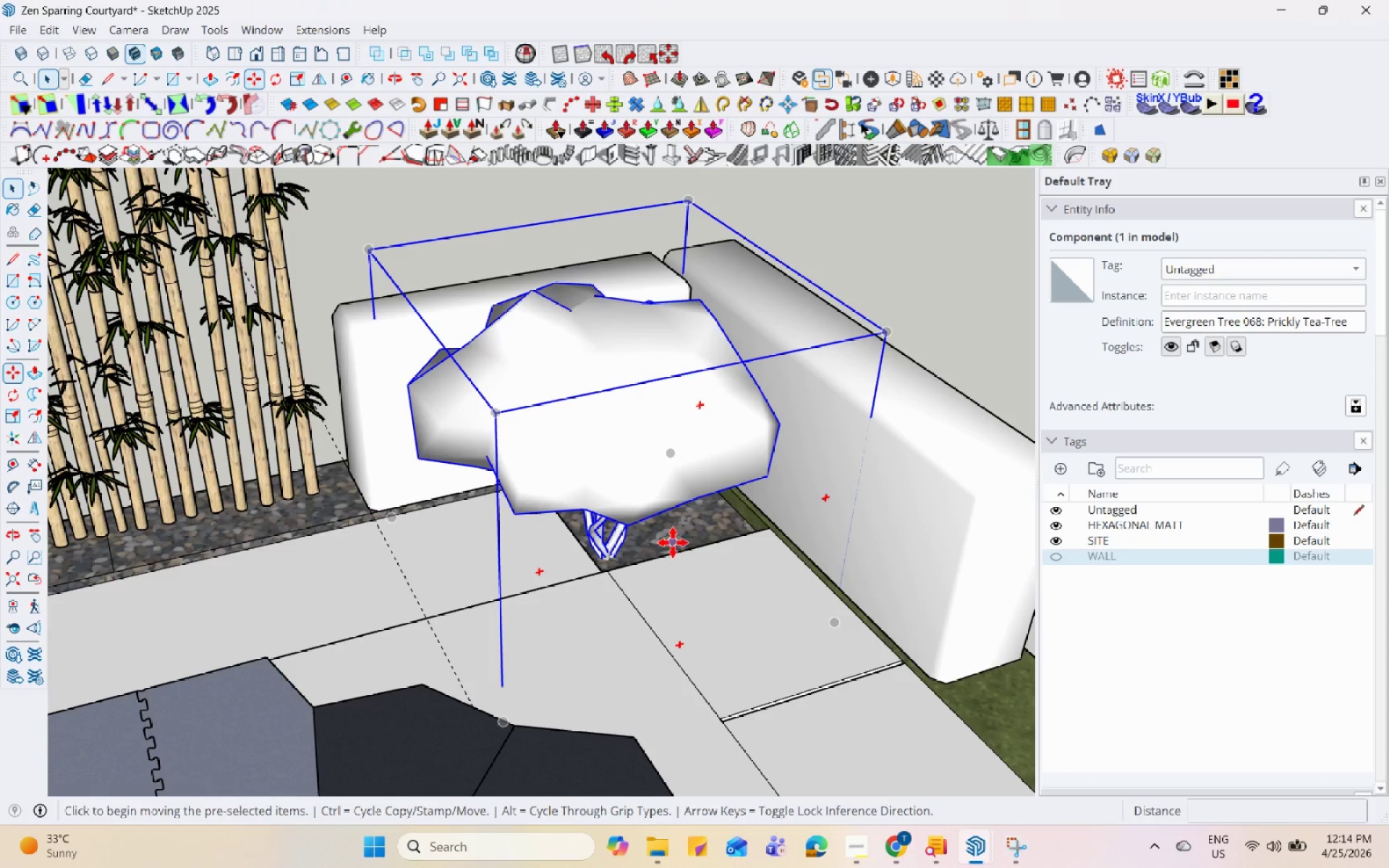 
scroll: coordinate [655, 577], scroll_direction: up, amount: 2.0
 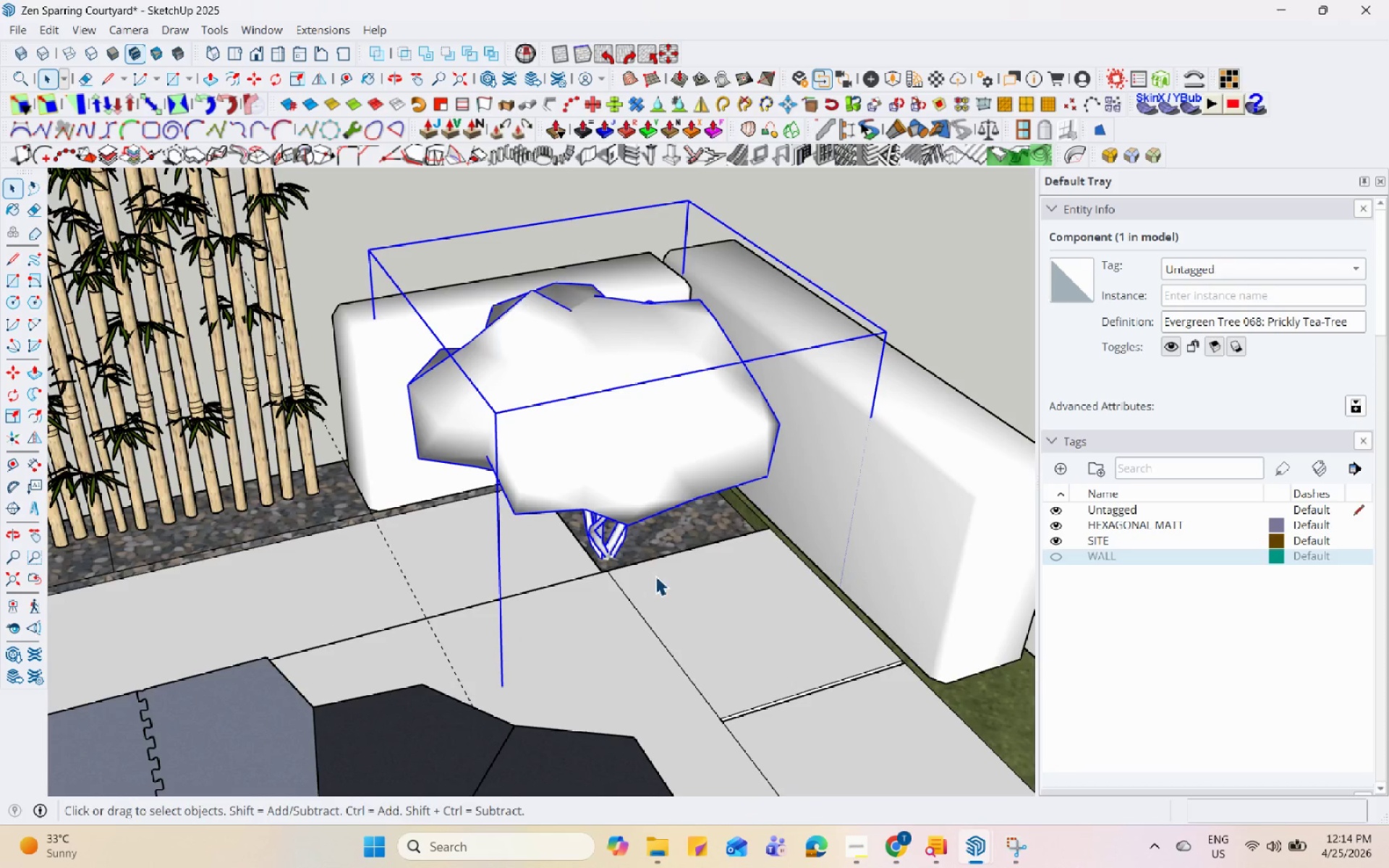 
left_click([673, 542])
 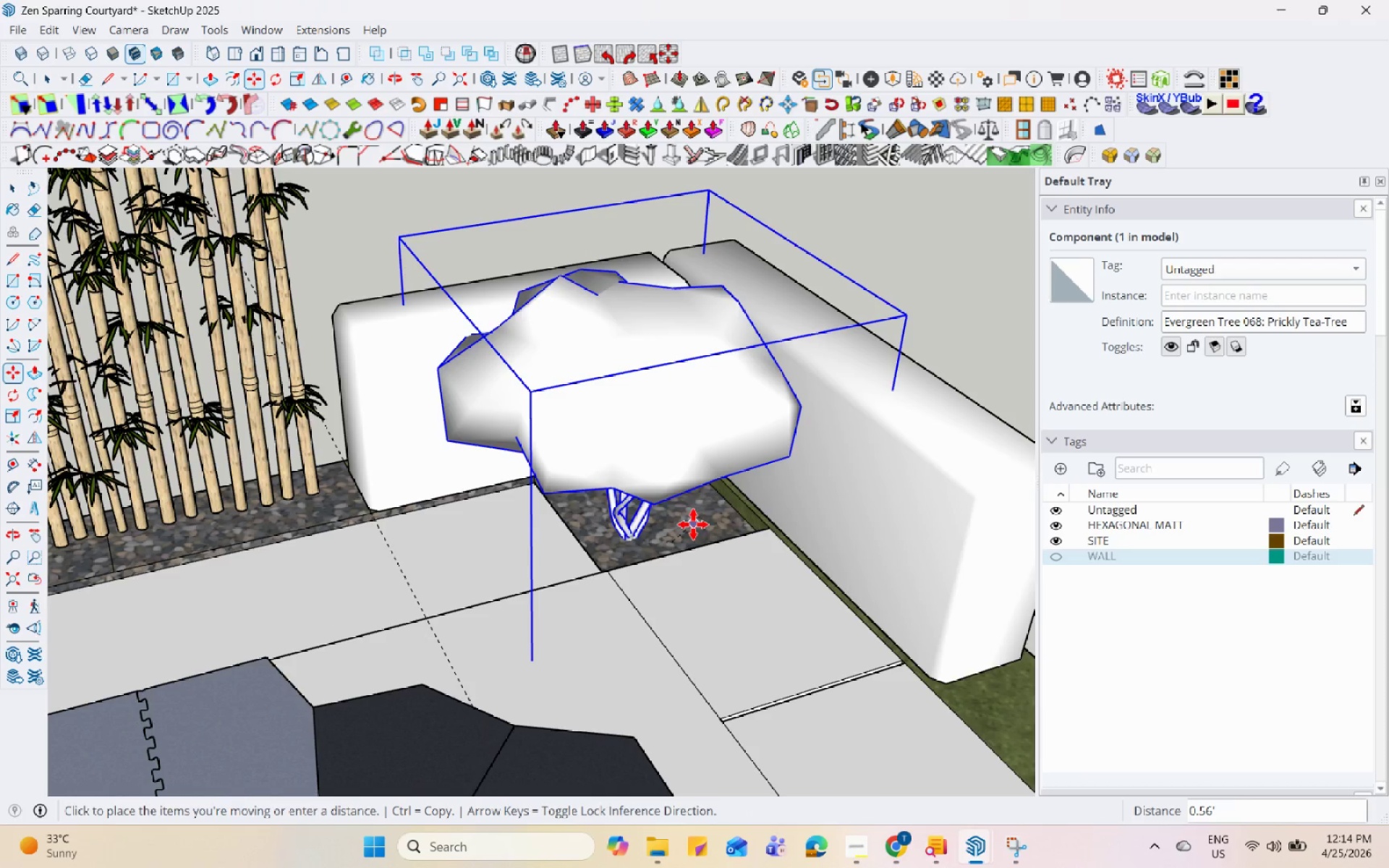 
left_click([694, 522])
 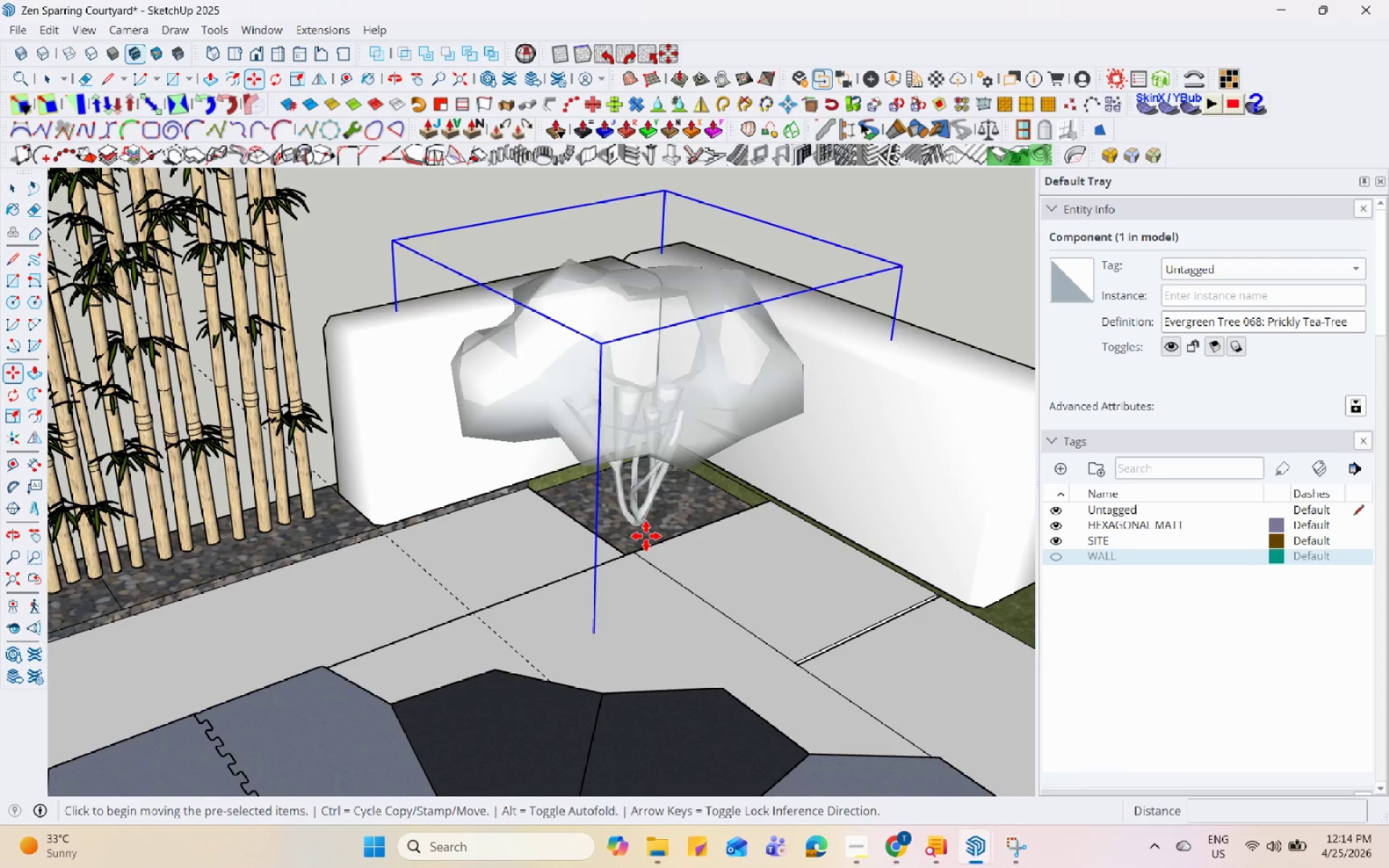 
double_click([645, 529])
 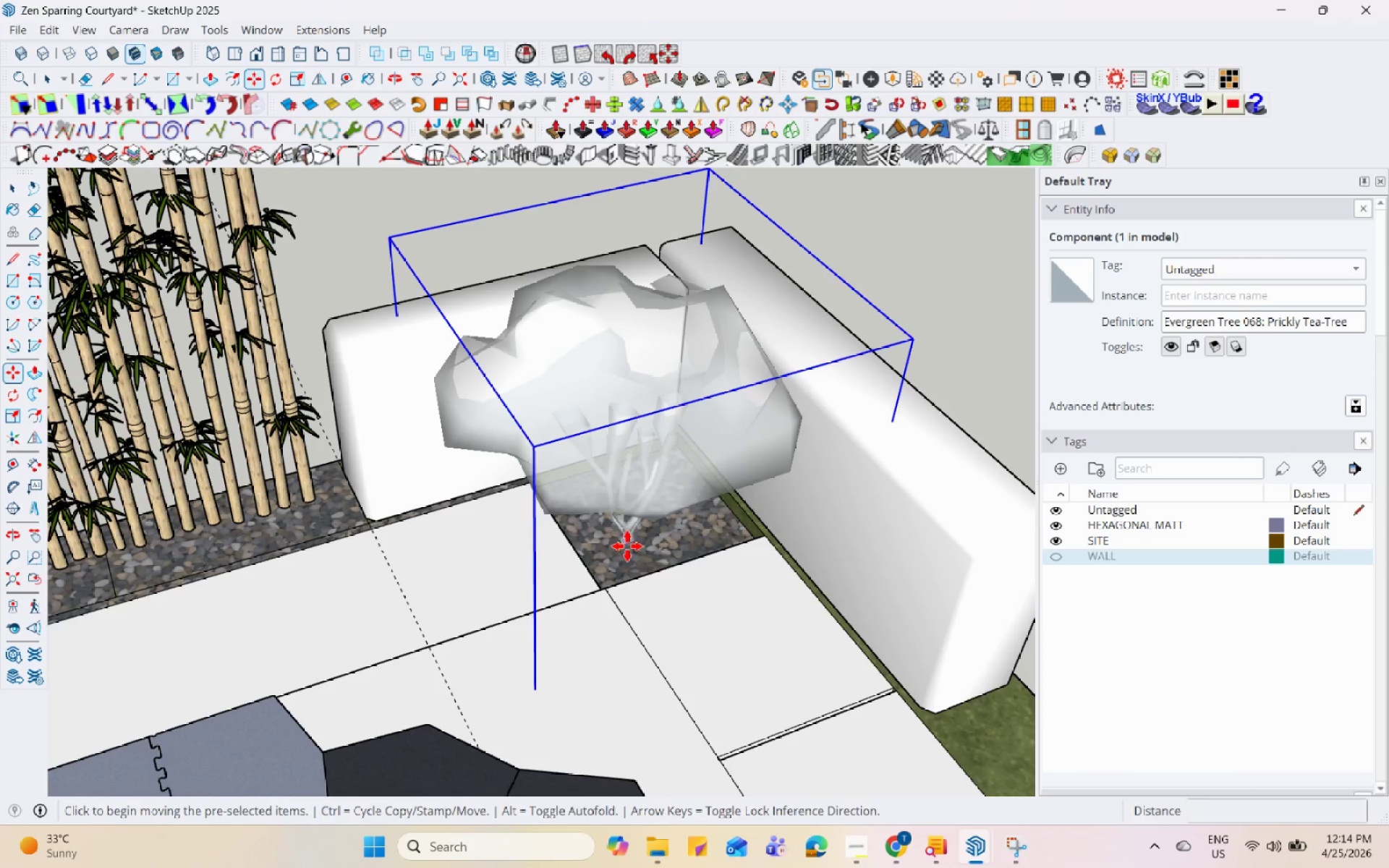 
double_click([637, 533])
 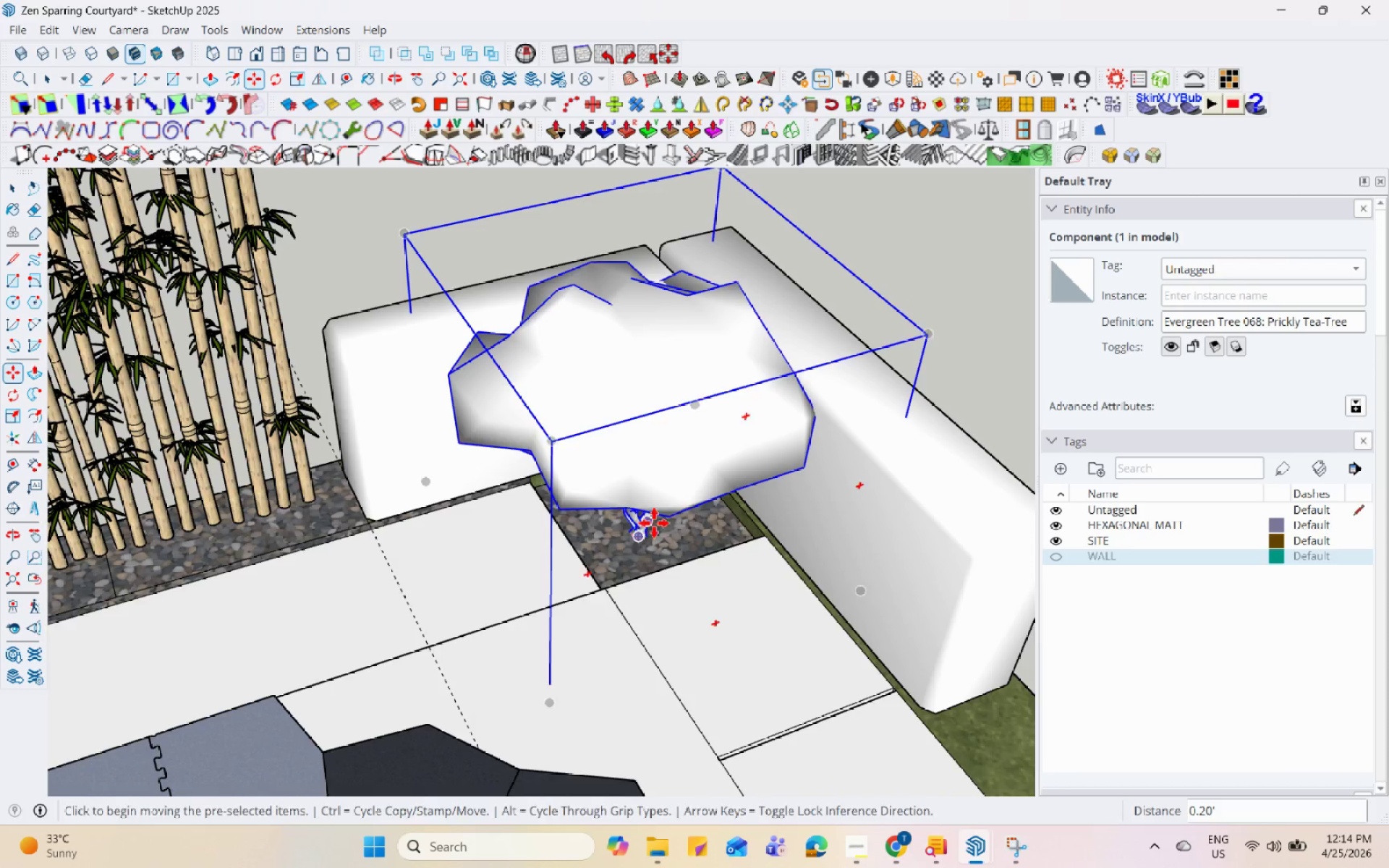 
key(Space)
 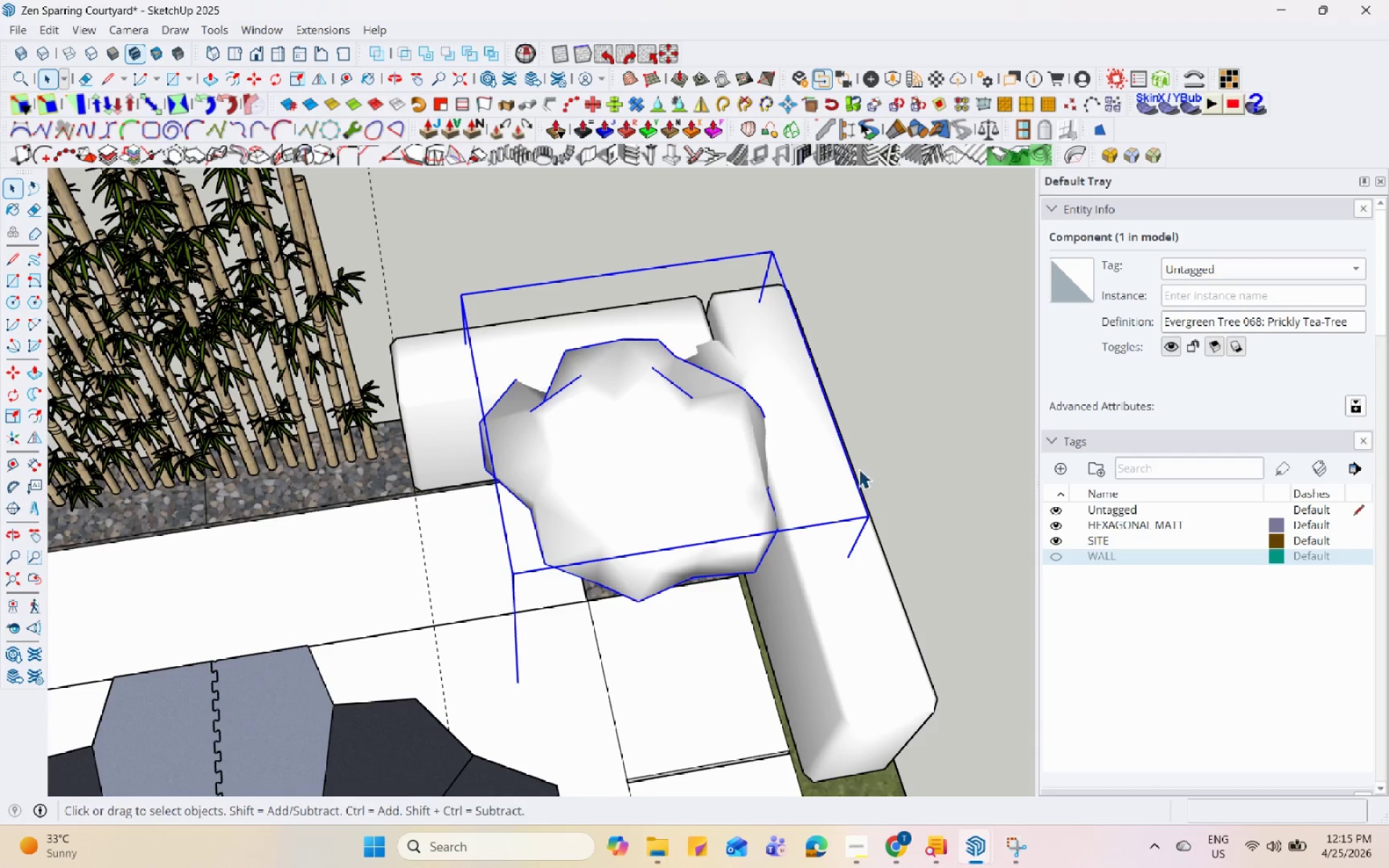 
scroll: coordinate [684, 507], scroll_direction: down, amount: 2.0
 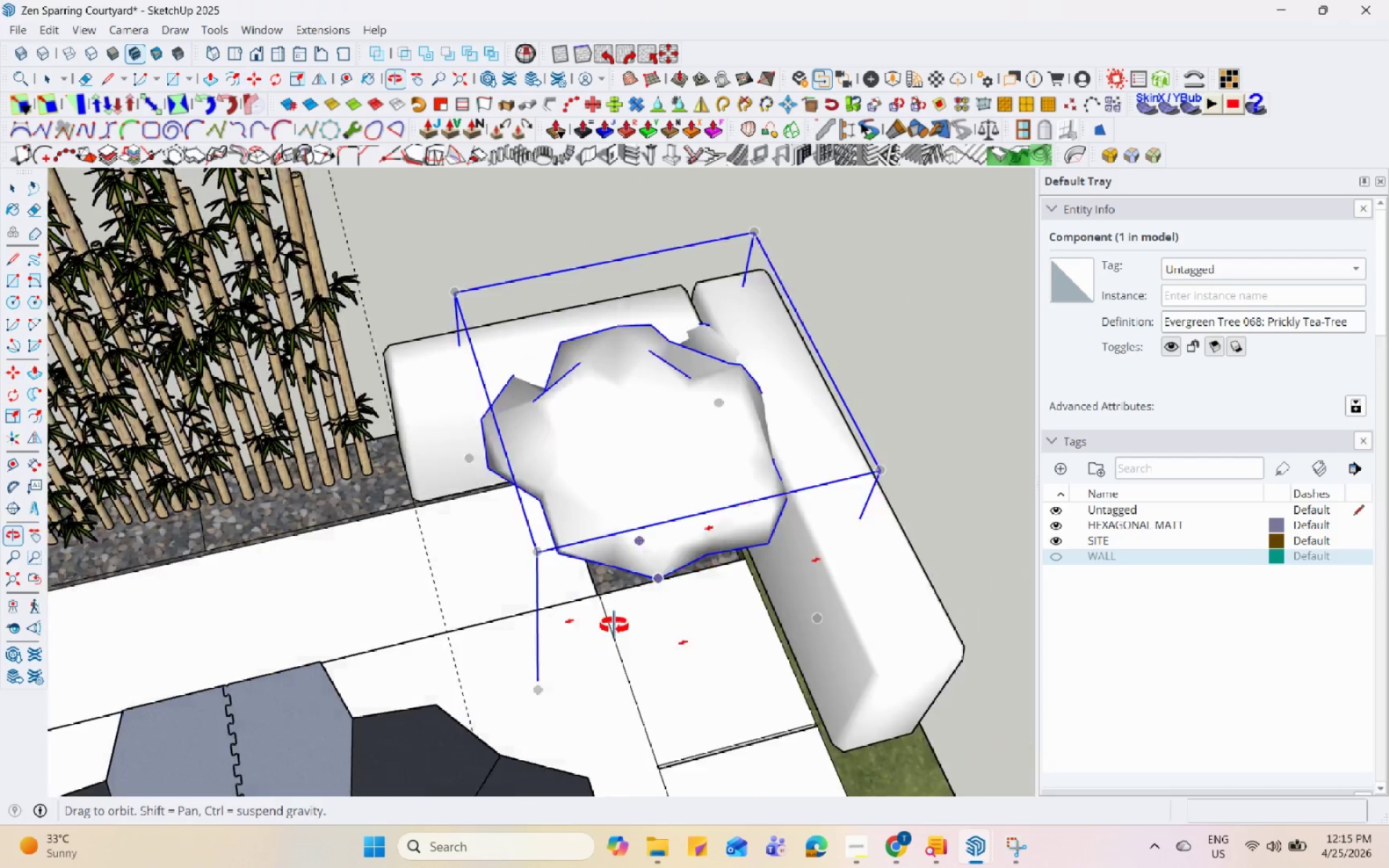 
left_click([863, 325])
 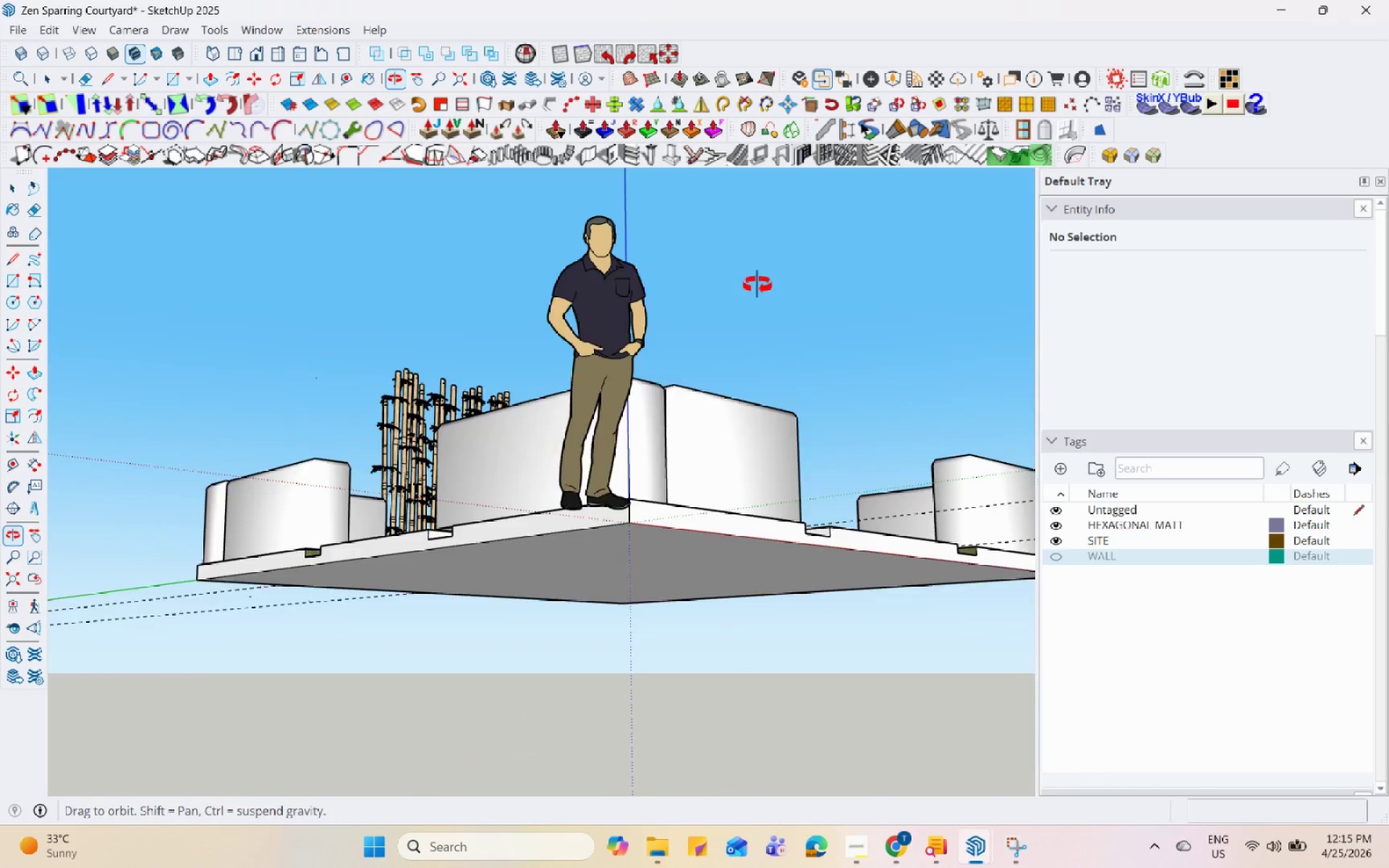 
scroll: coordinate [664, 527], scroll_direction: down, amount: 12.0
 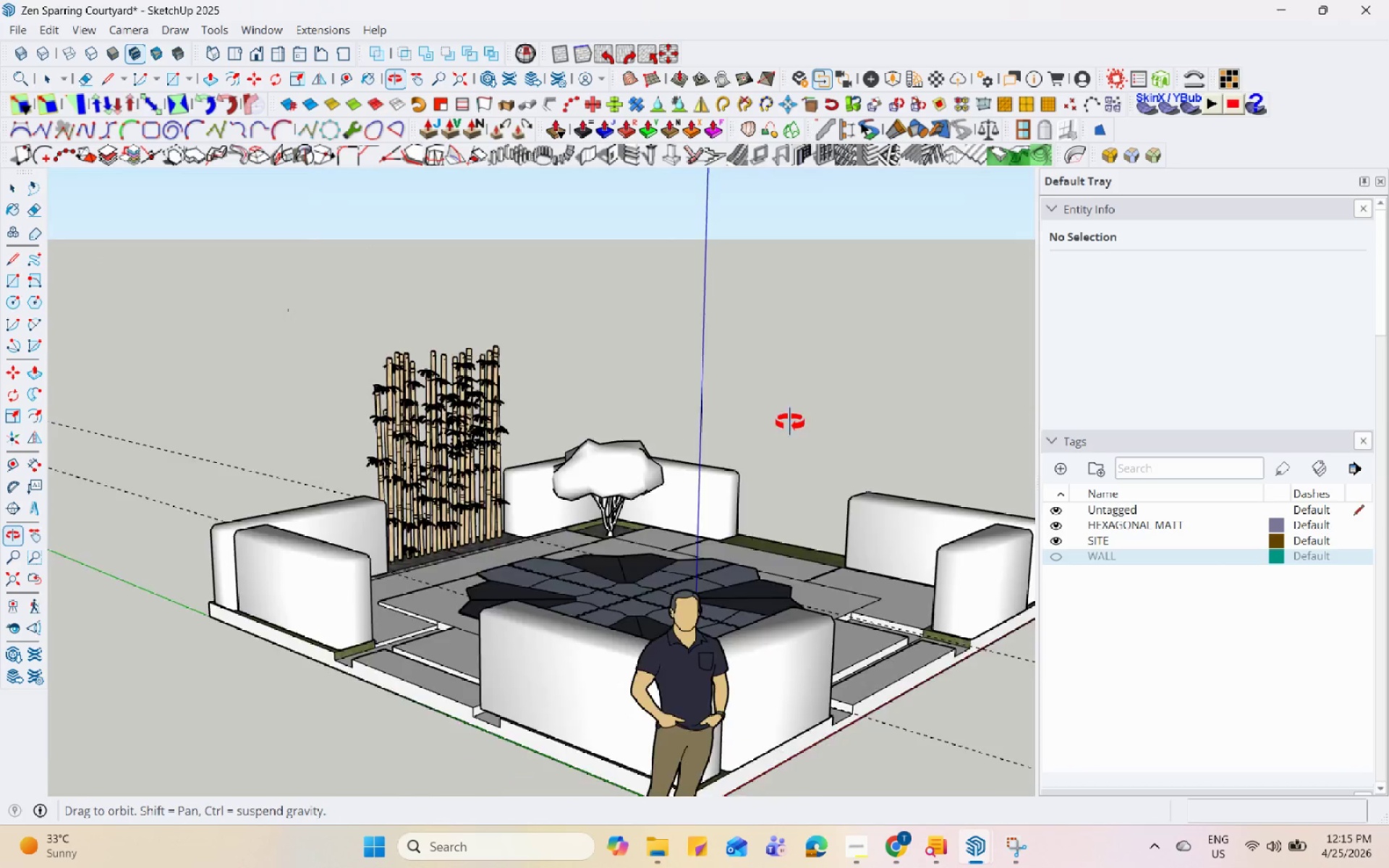 
left_click([627, 467])
 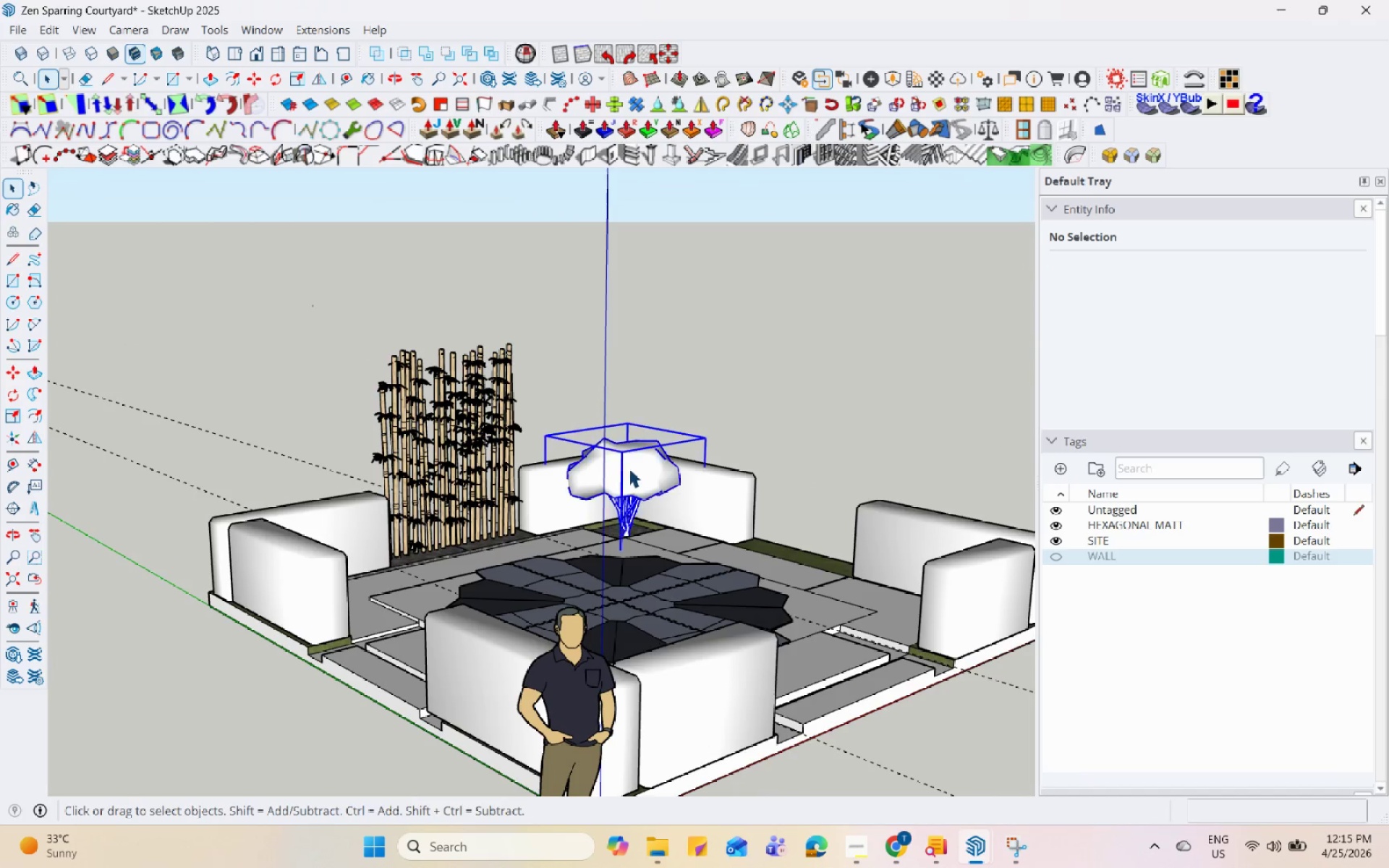 
key(S)
 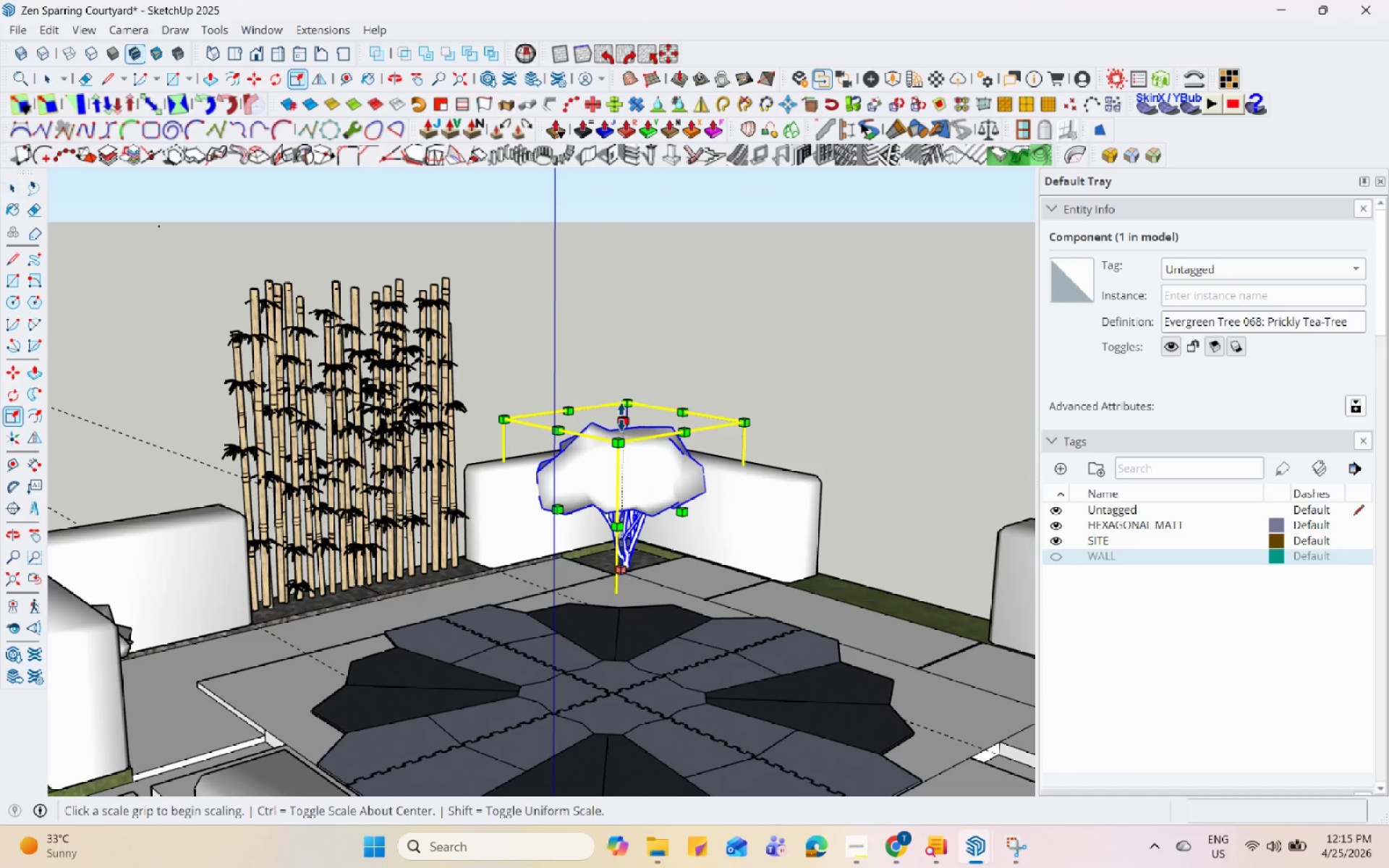 
scroll: coordinate [629, 469], scroll_direction: up, amount: 4.0
 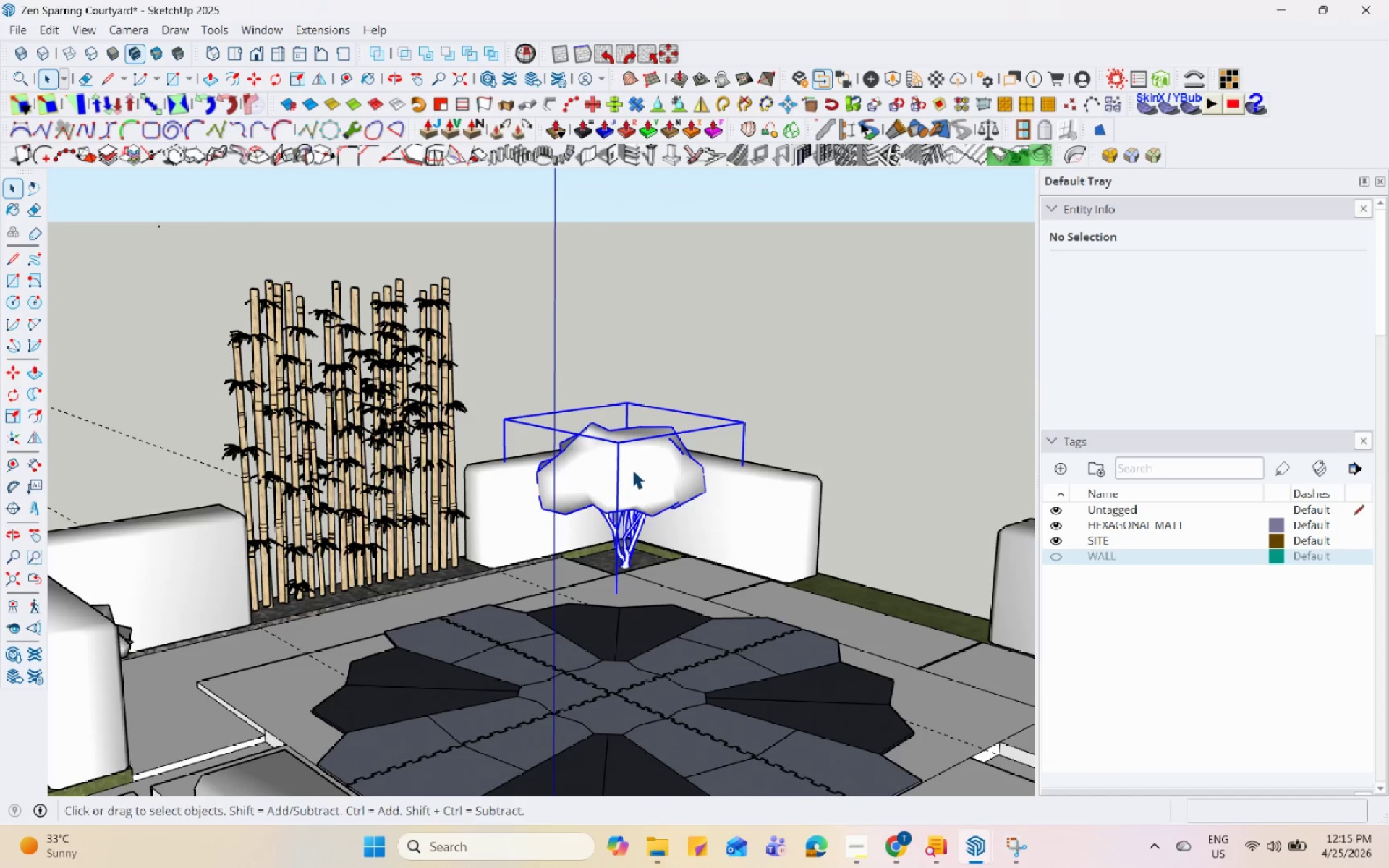 
left_click([621, 417])
 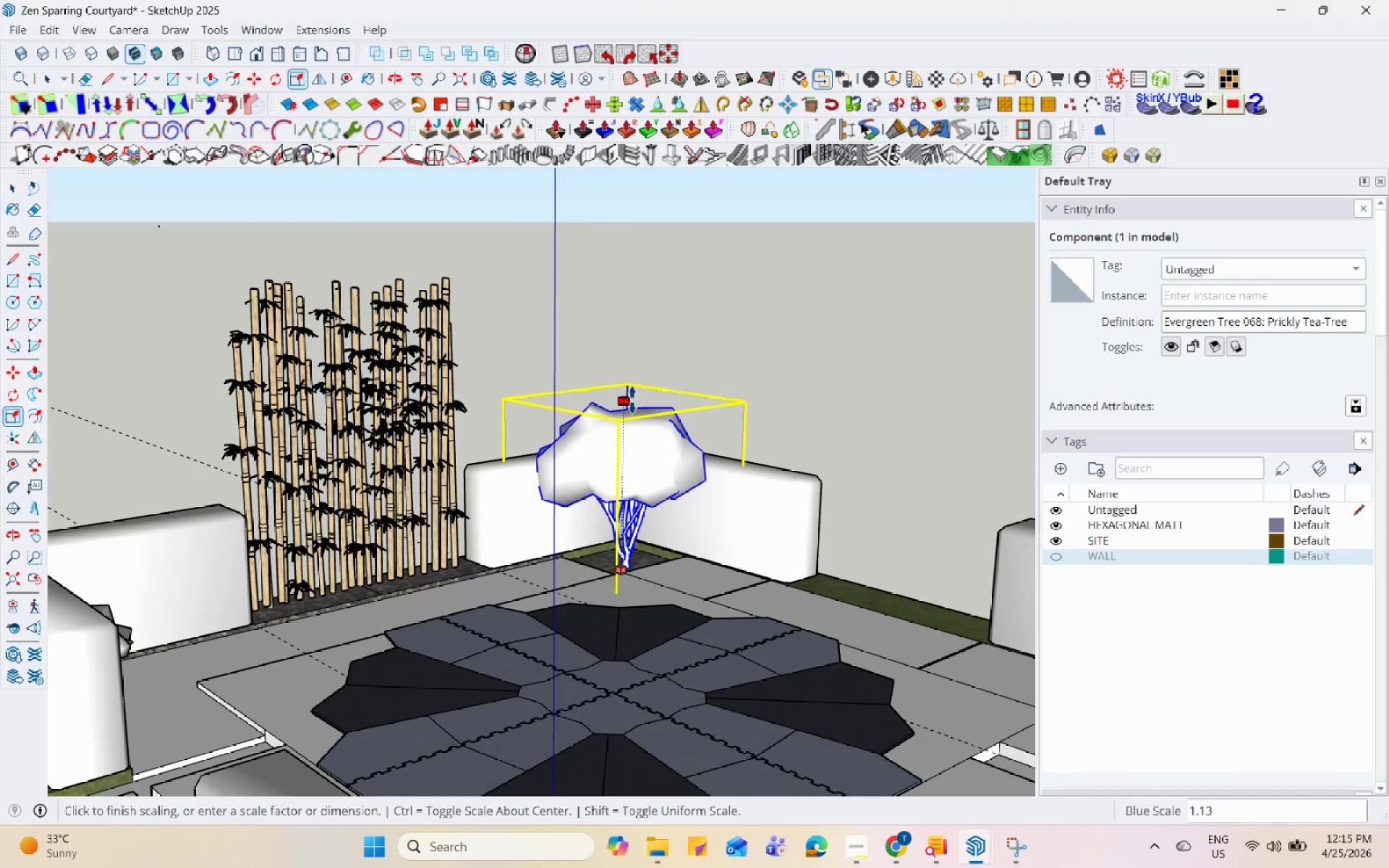 
left_click([638, 386])
 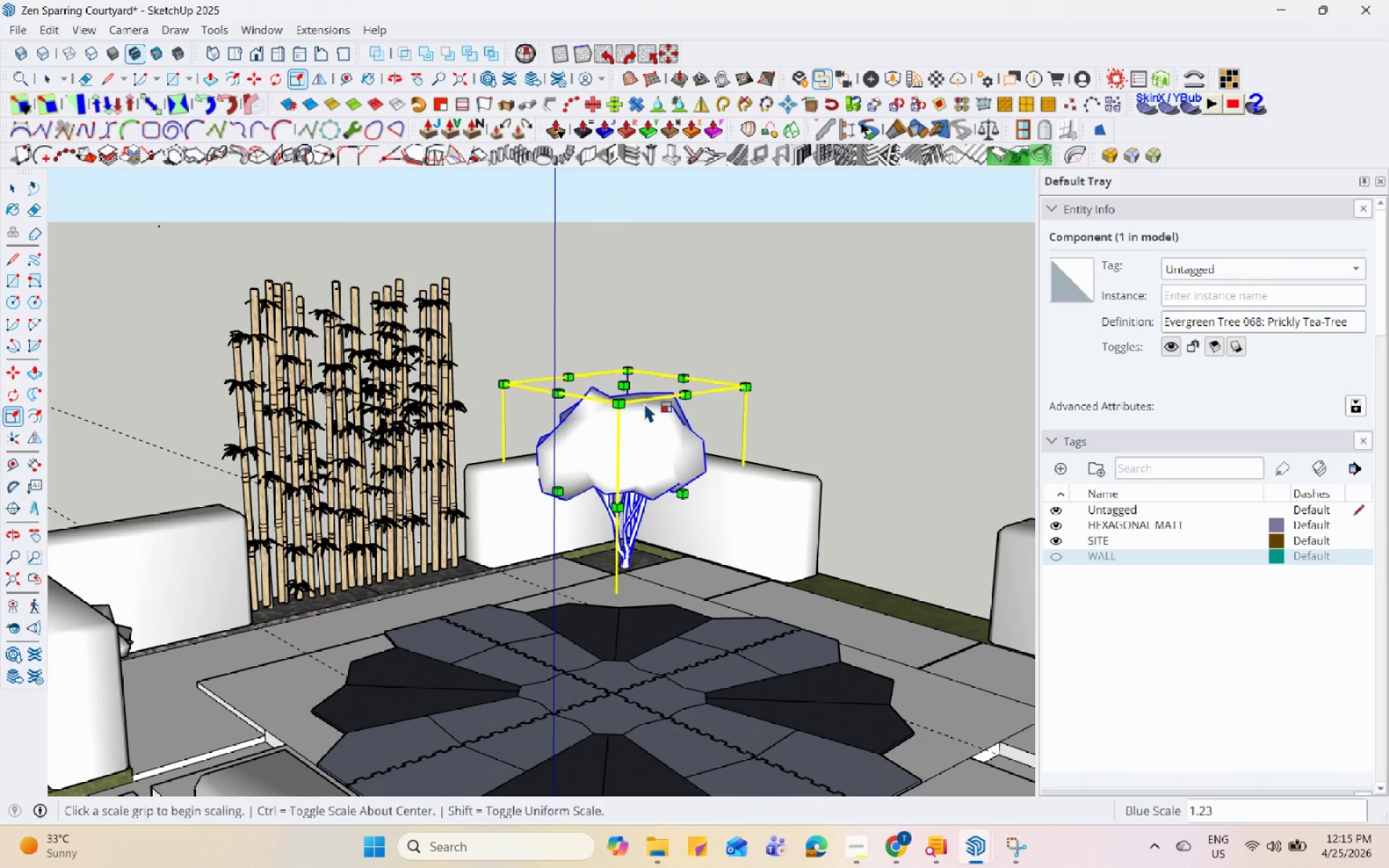 
key(Space)
 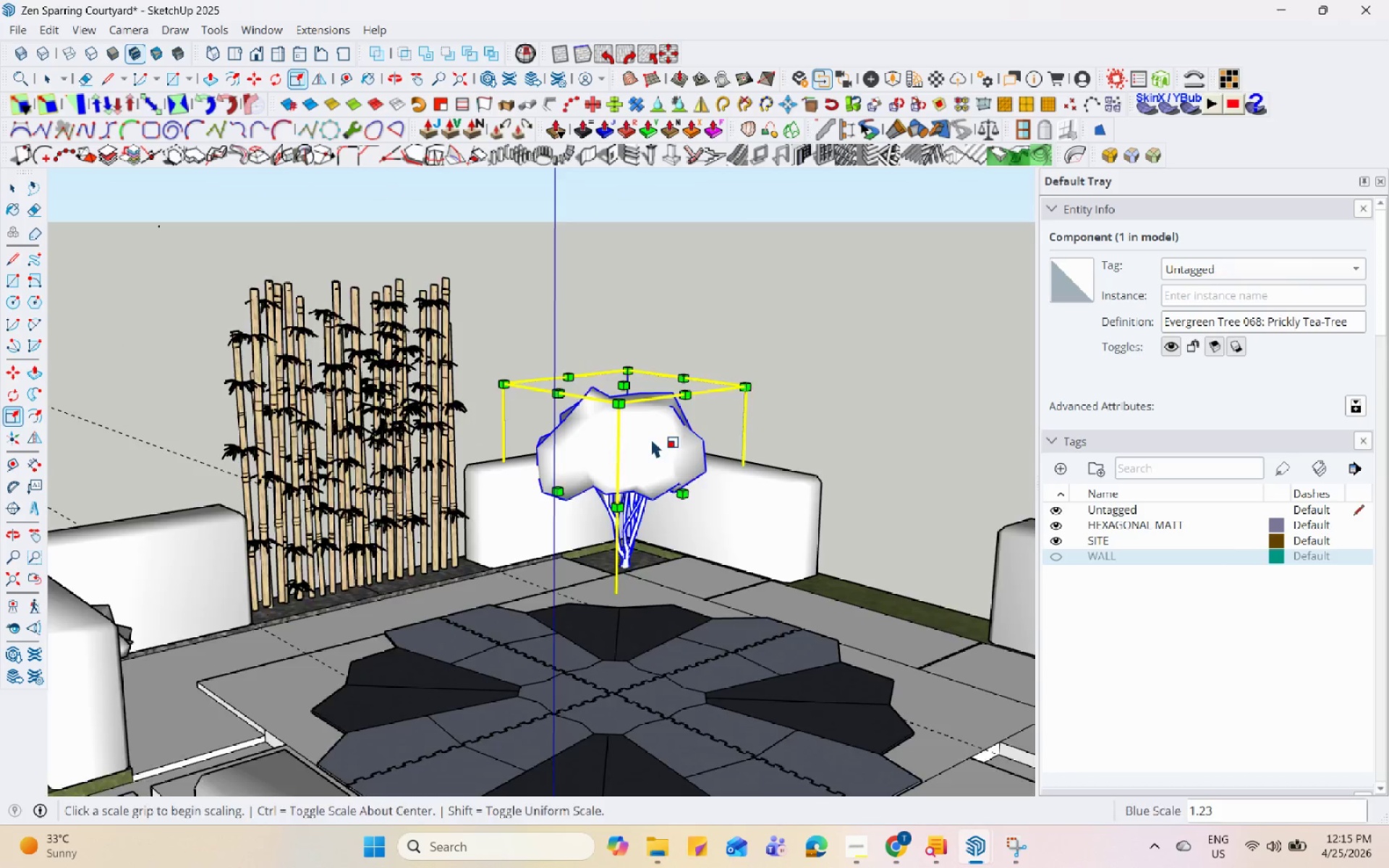 
left_click([816, 433])
 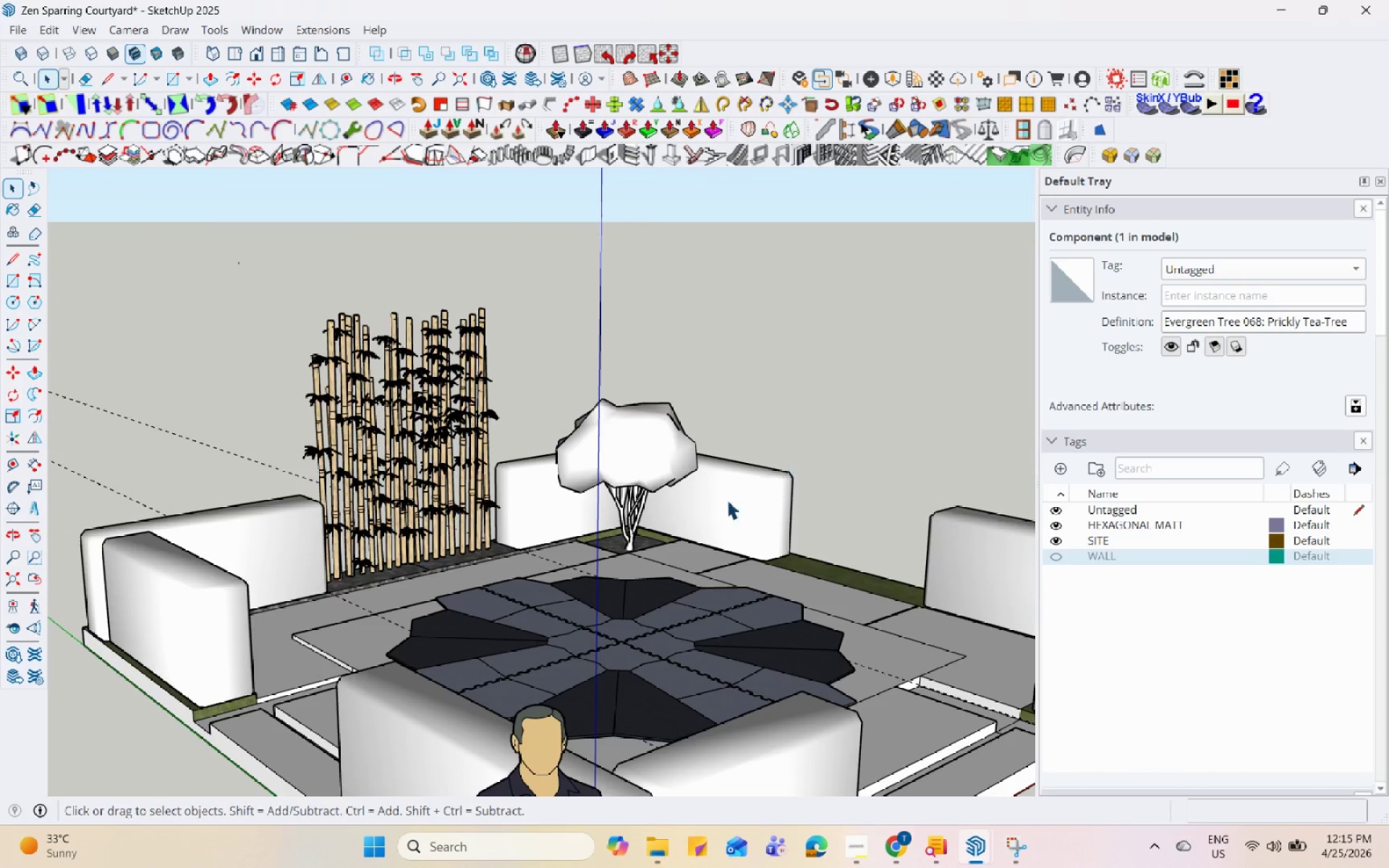 
scroll: coordinate [710, 430], scroll_direction: down, amount: 8.0
 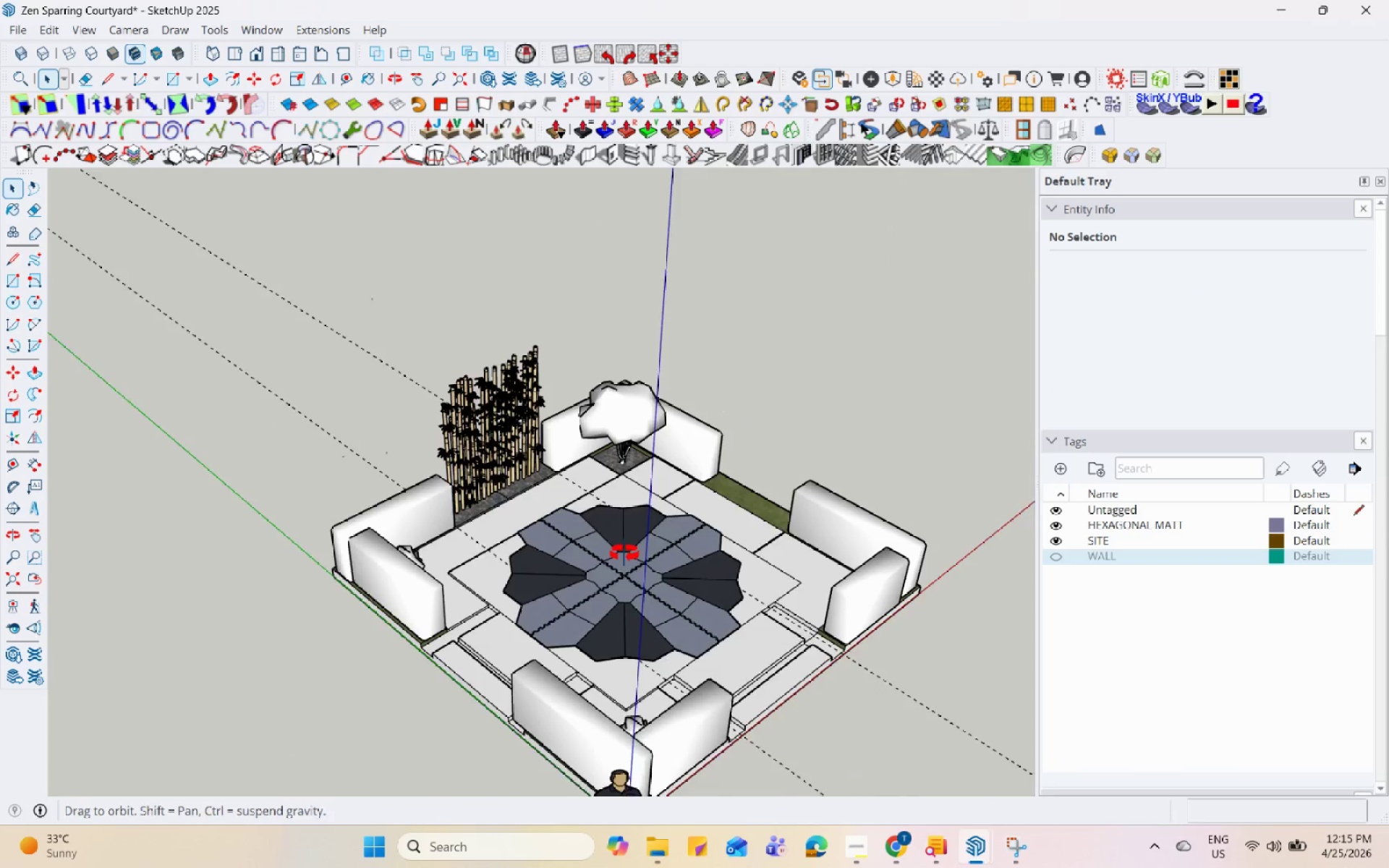 
key(Control+S)
 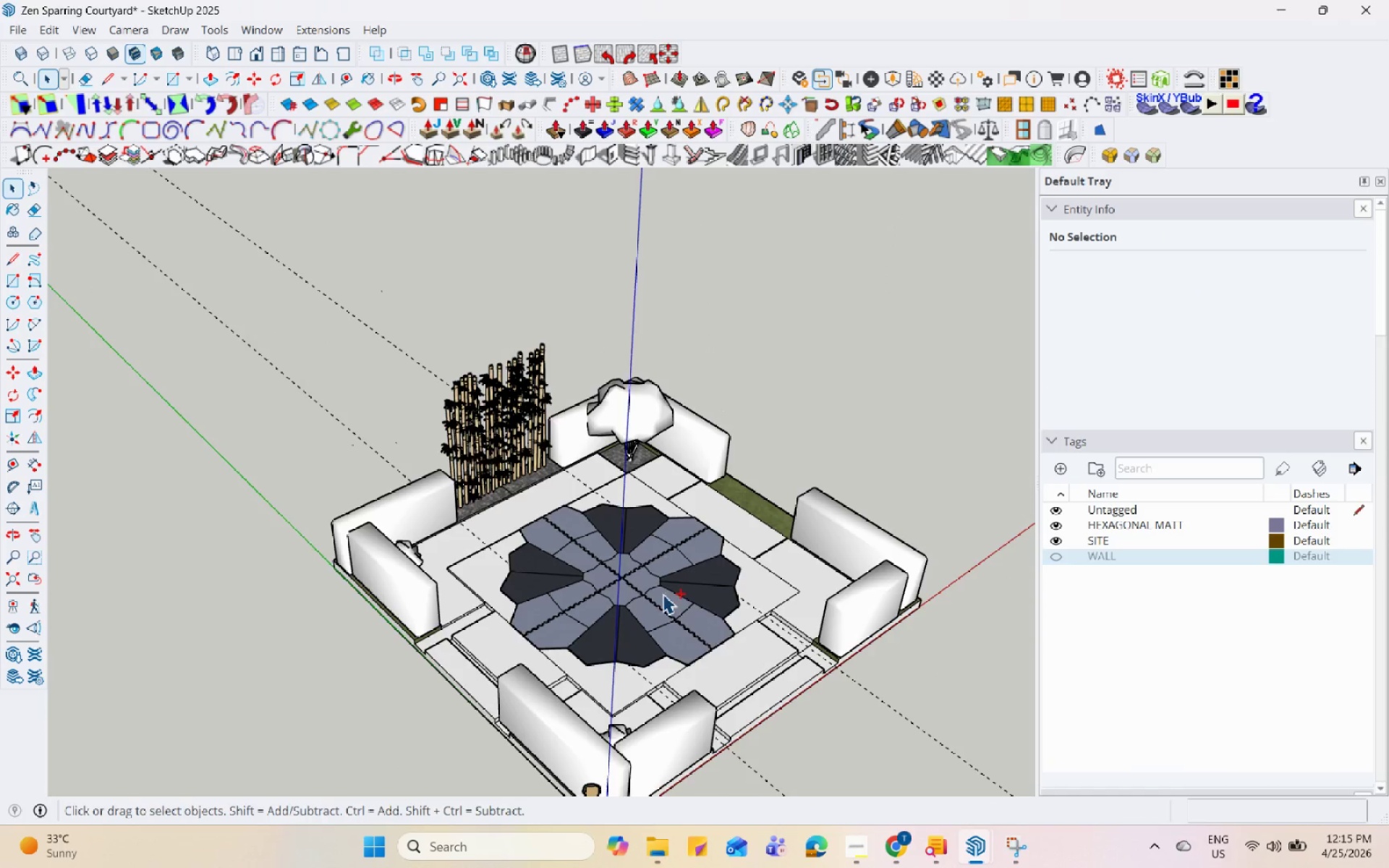 
scroll: coordinate [683, 485], scroll_direction: up, amount: 3.0
 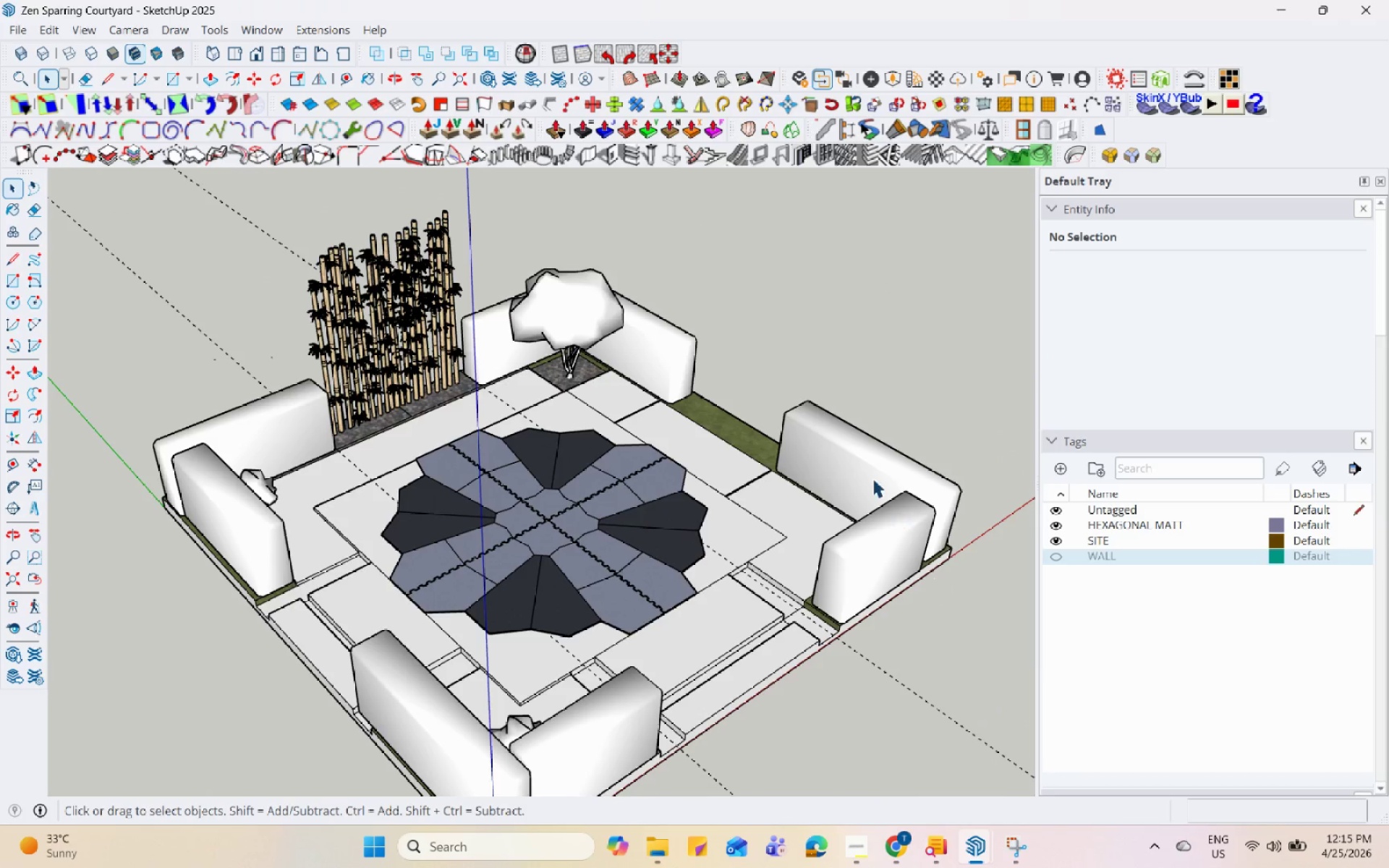 
scroll: coordinate [1095, 624], scroll_direction: down, amount: 11.0
 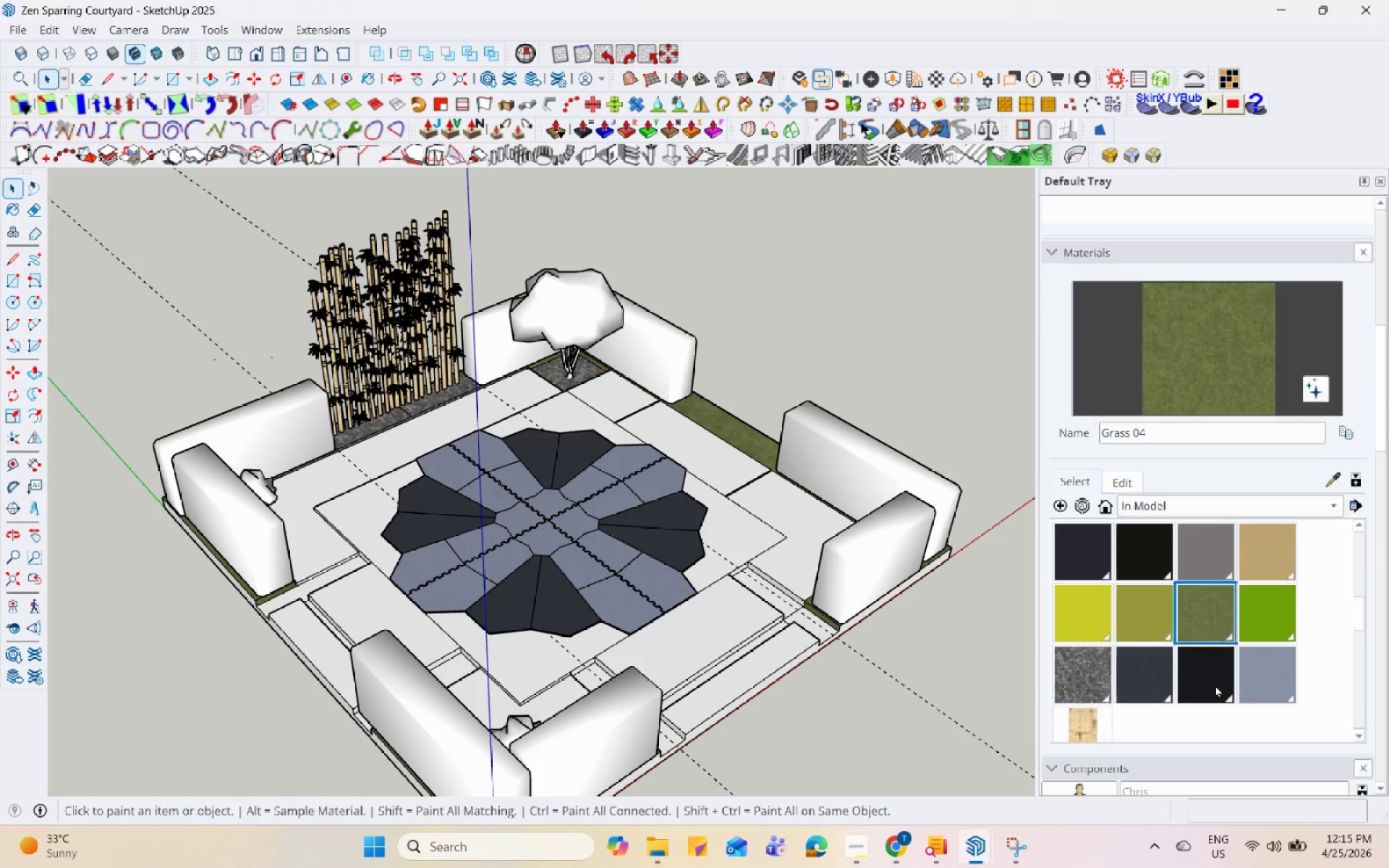 
double_click([1209, 683])
 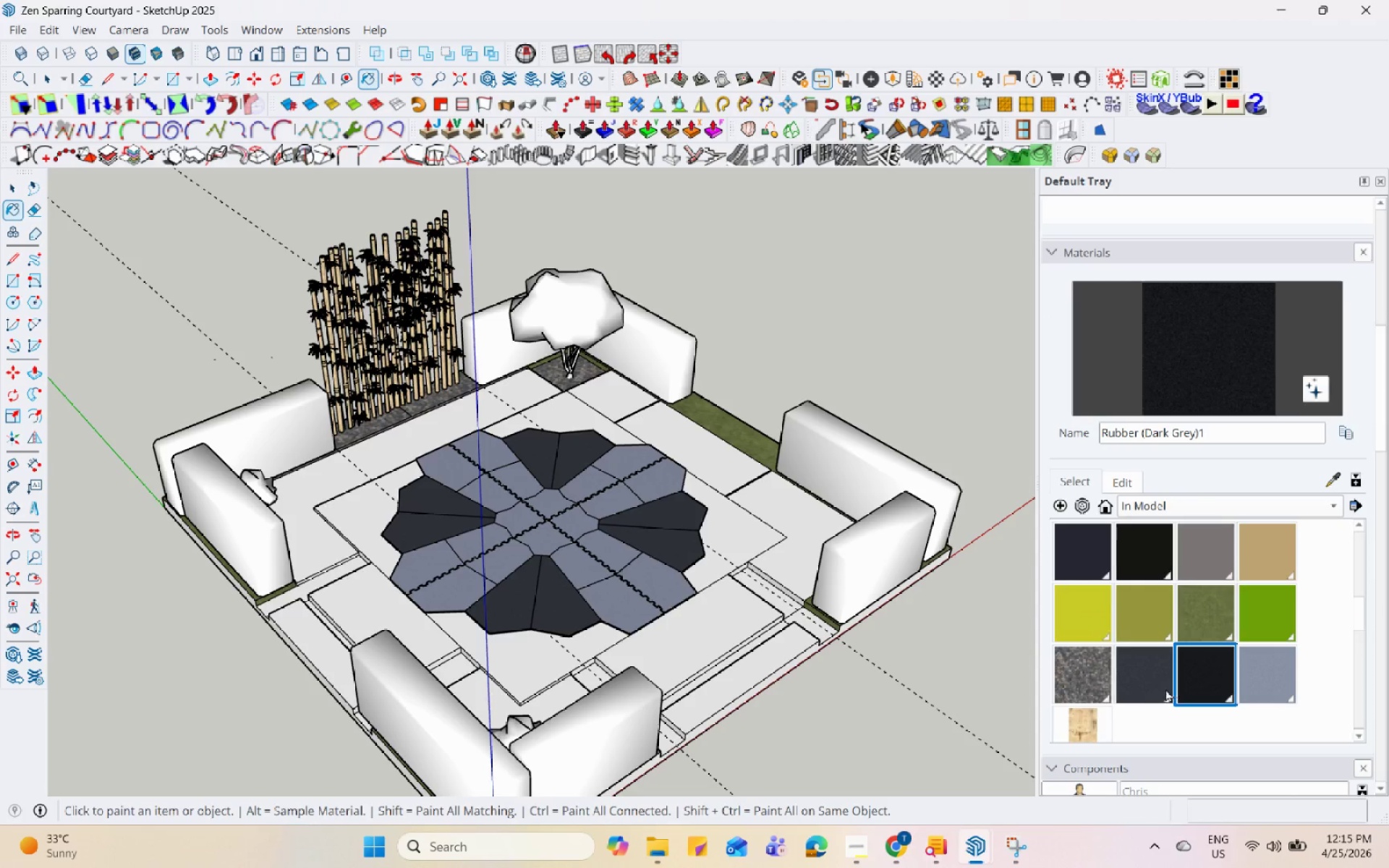 
double_click([1103, 690])
 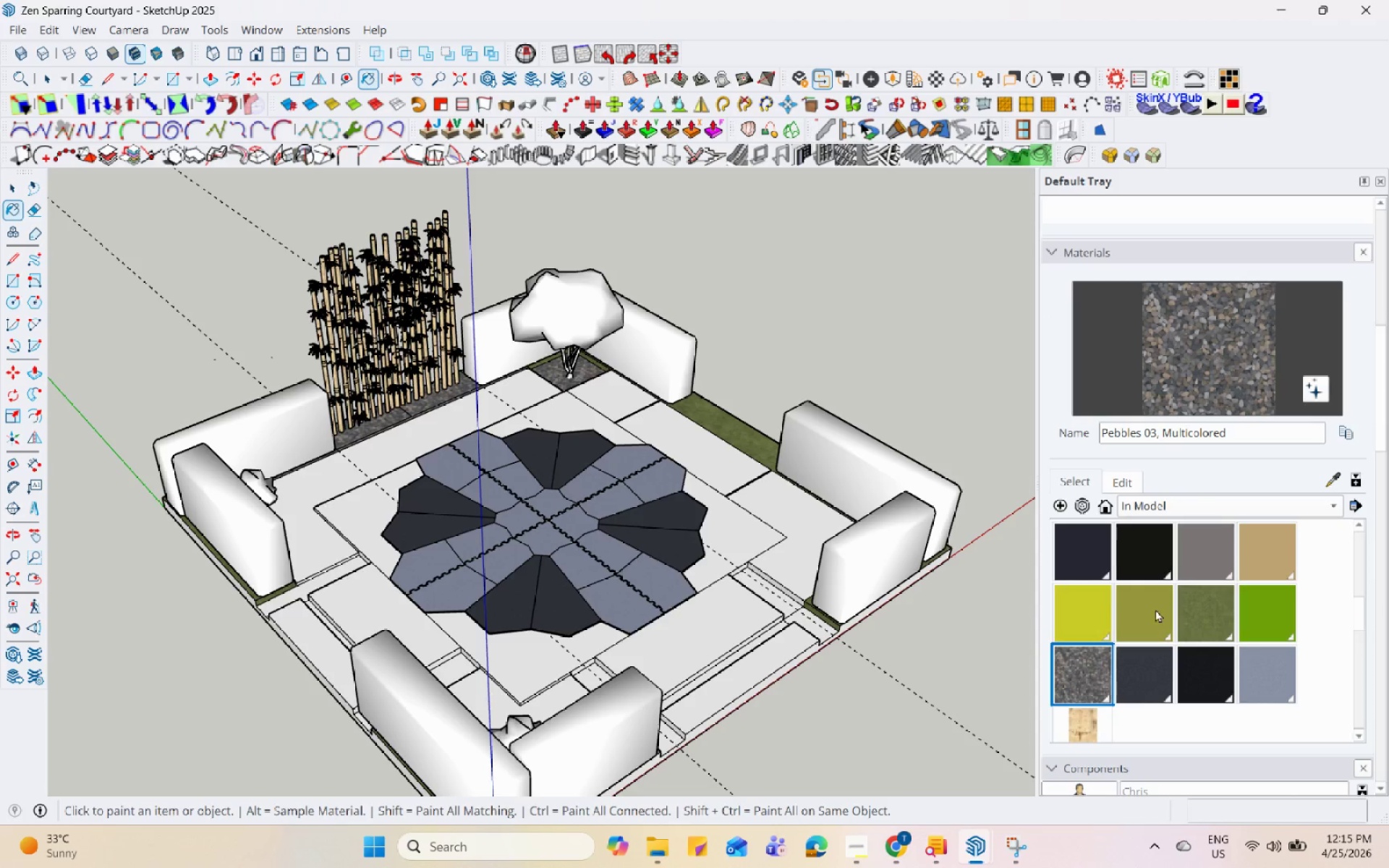 
left_click([1147, 552])
 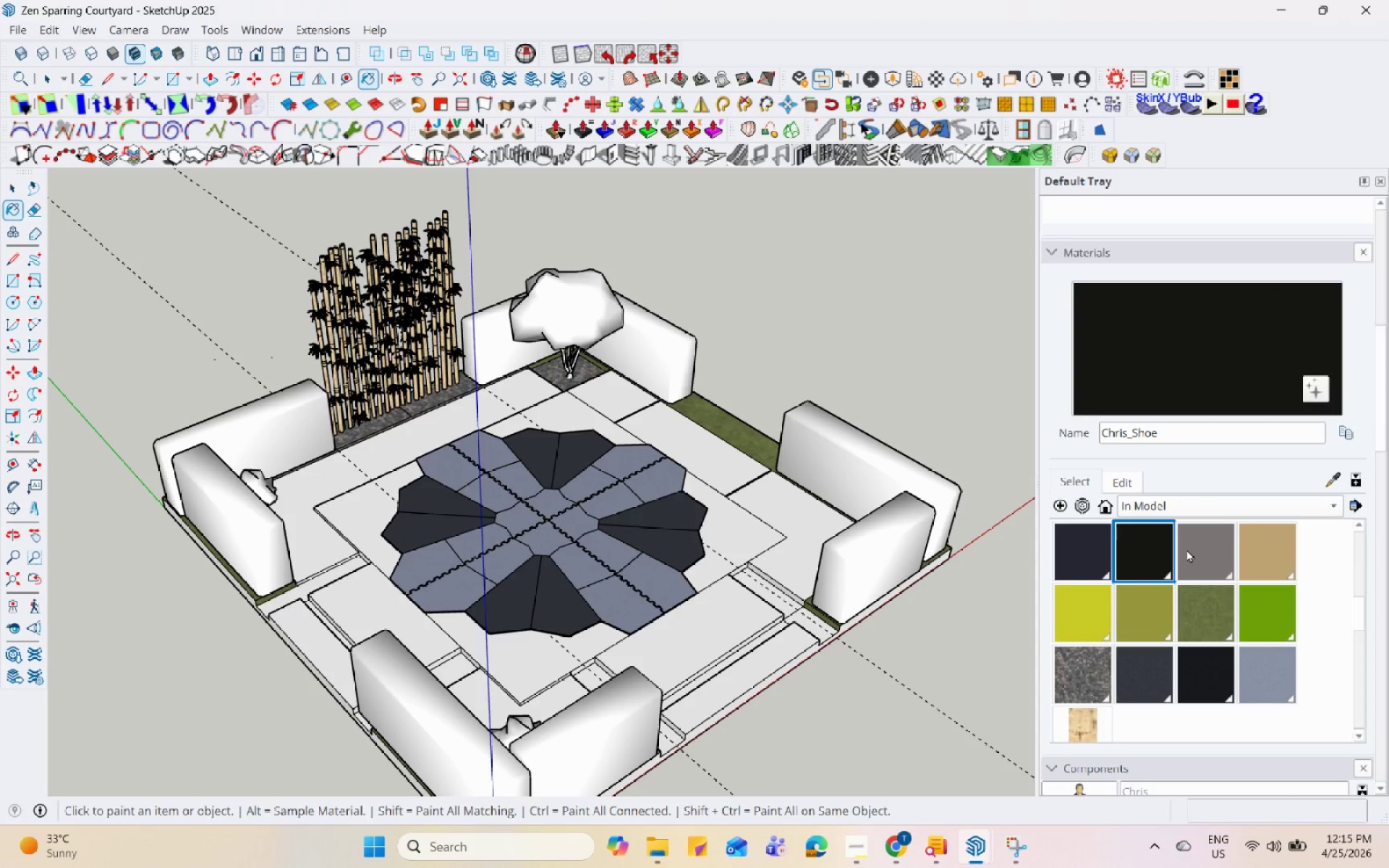 
scroll: coordinate [576, 406], scroll_direction: up, amount: 2.0
 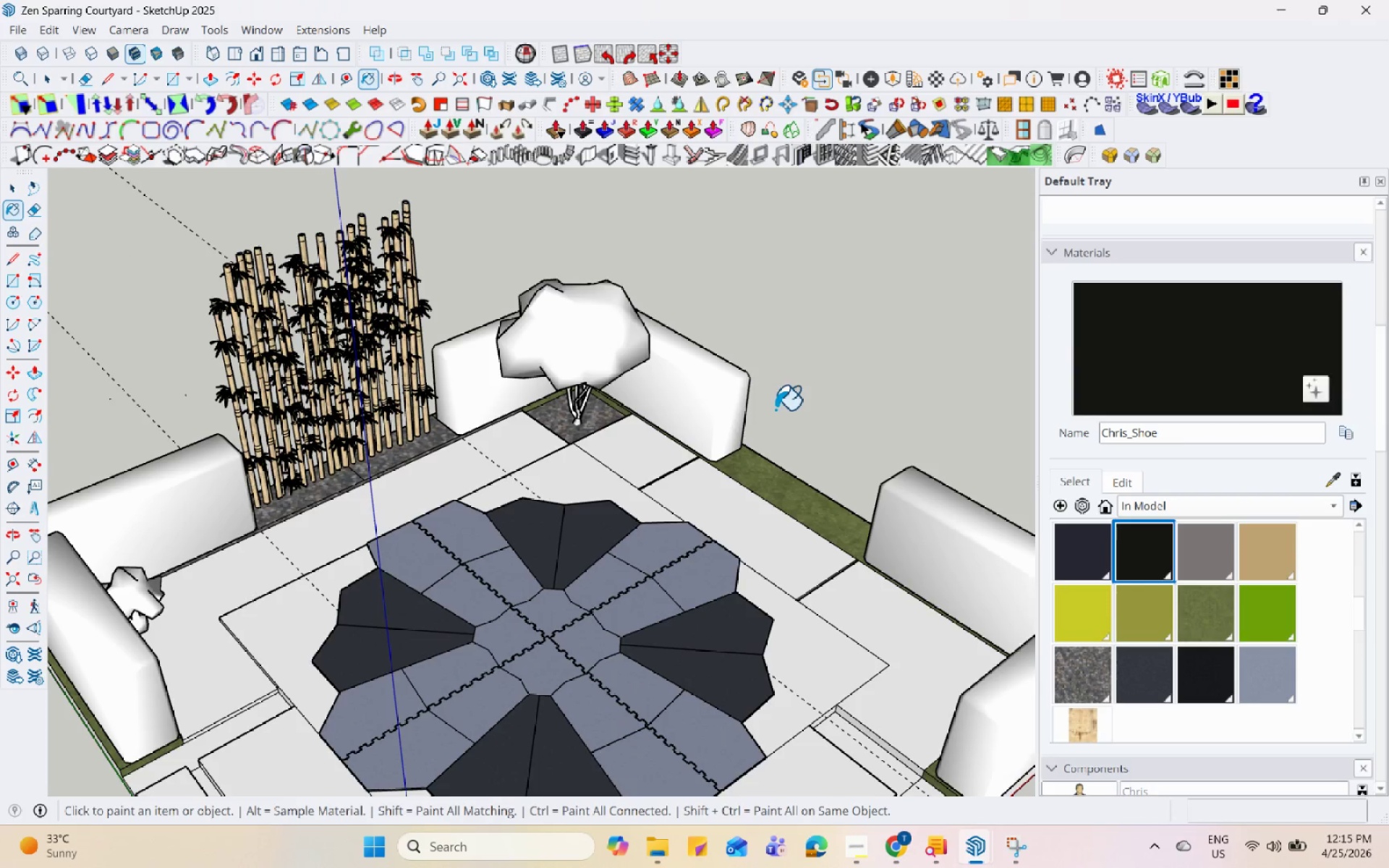 
key(Space)
 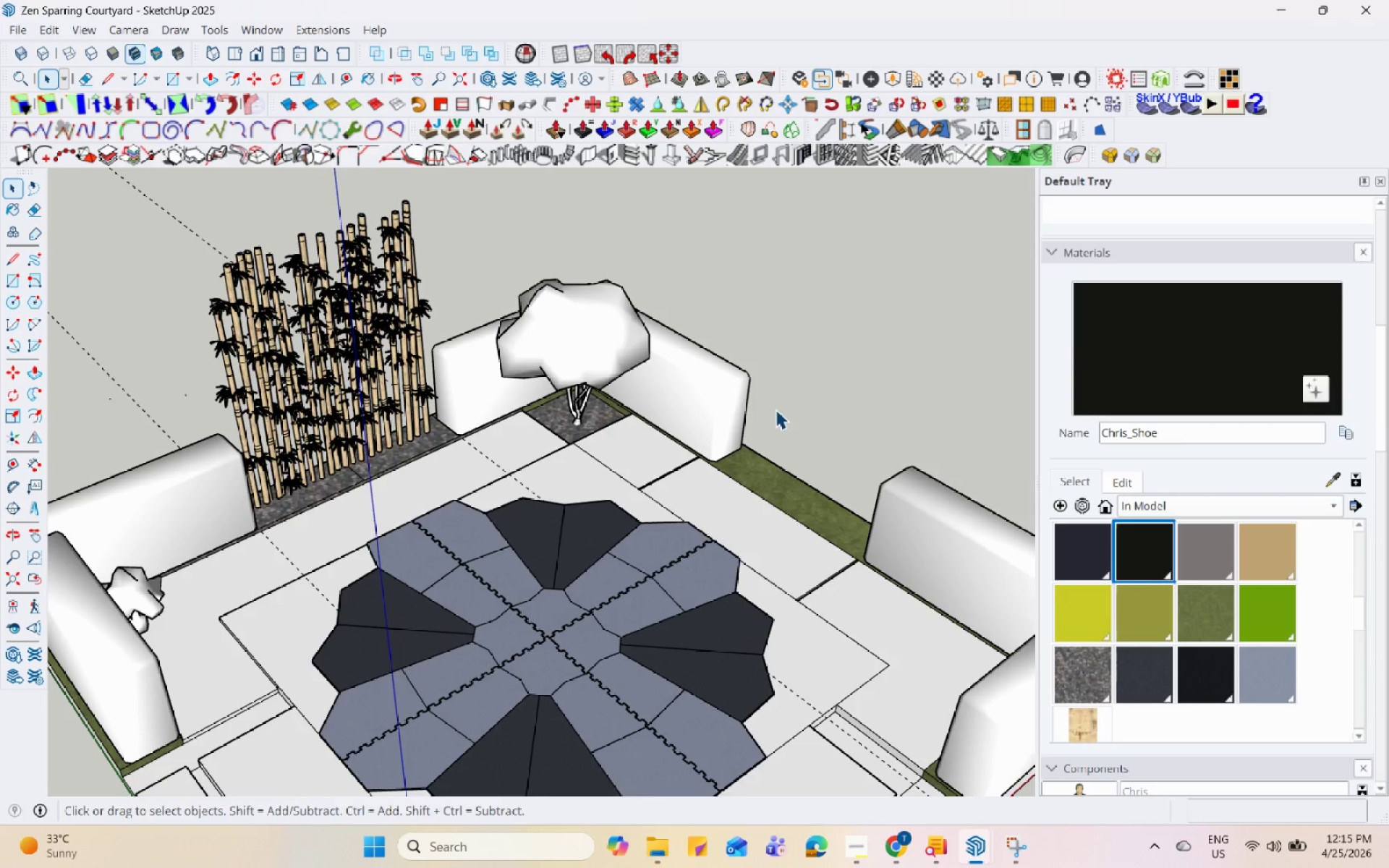 
left_click([776, 409])
 